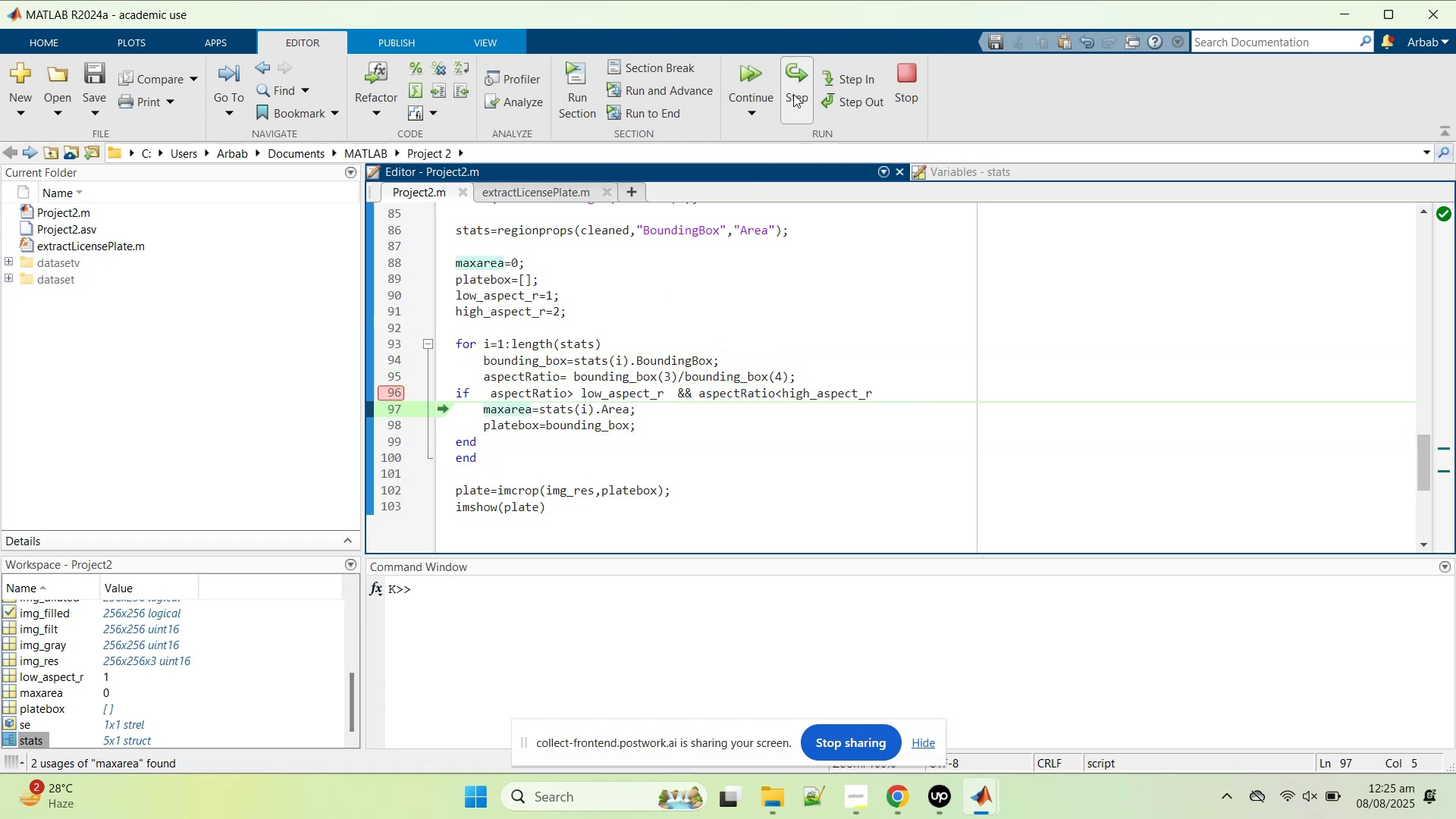 
mouse_move([617, 388])
 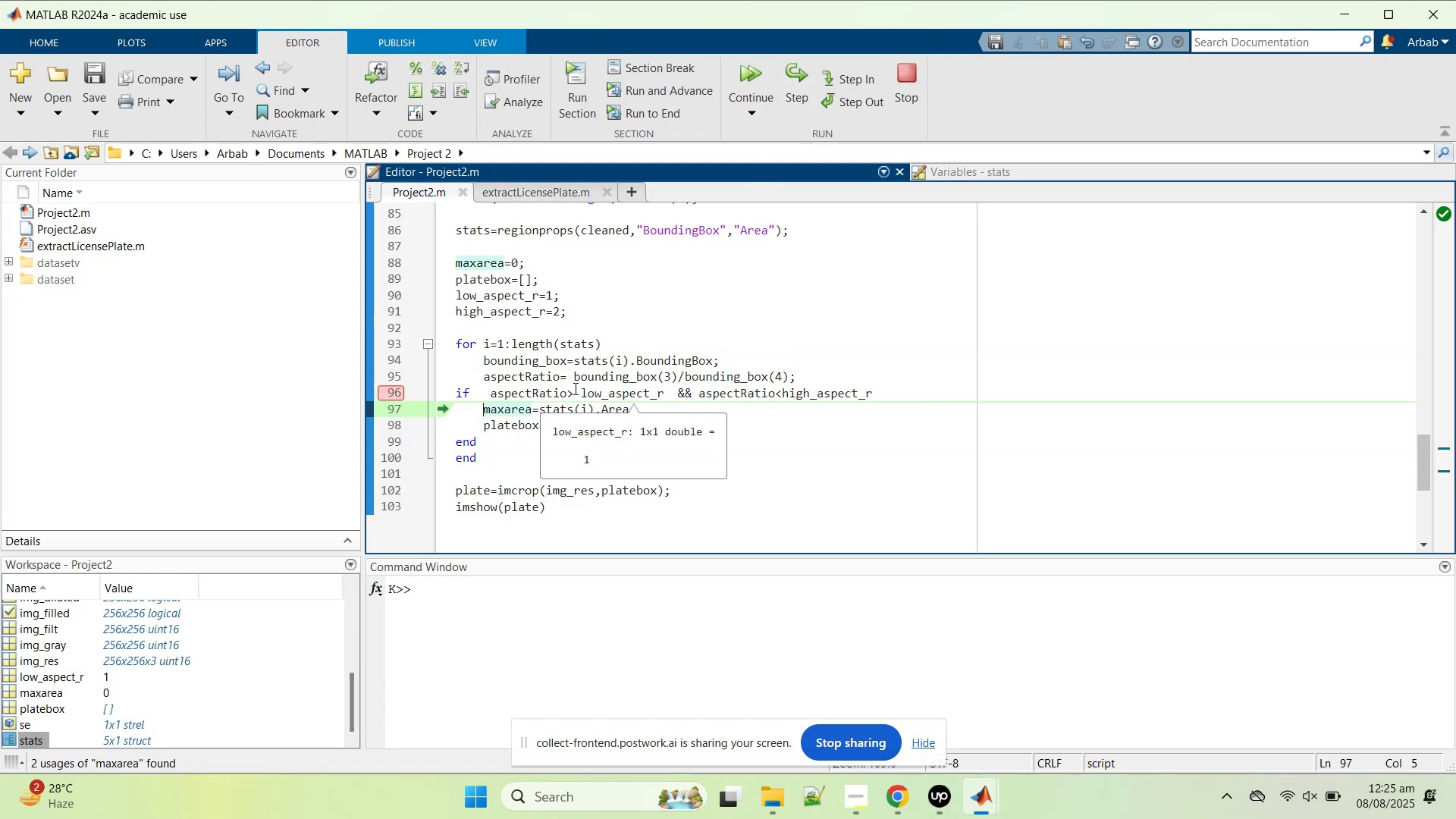 
mouse_move([553, 403])
 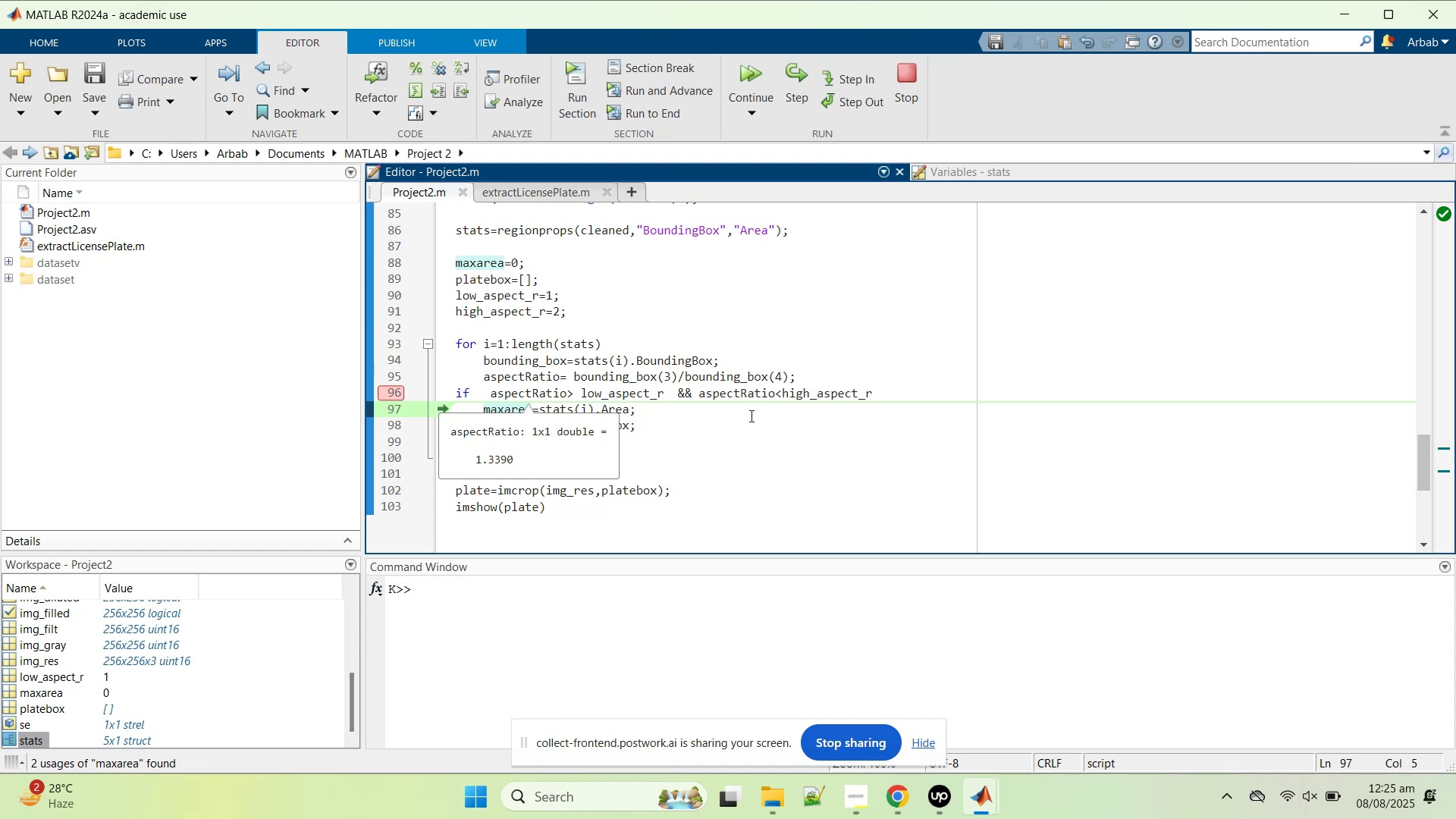 
mouse_move([774, 378])
 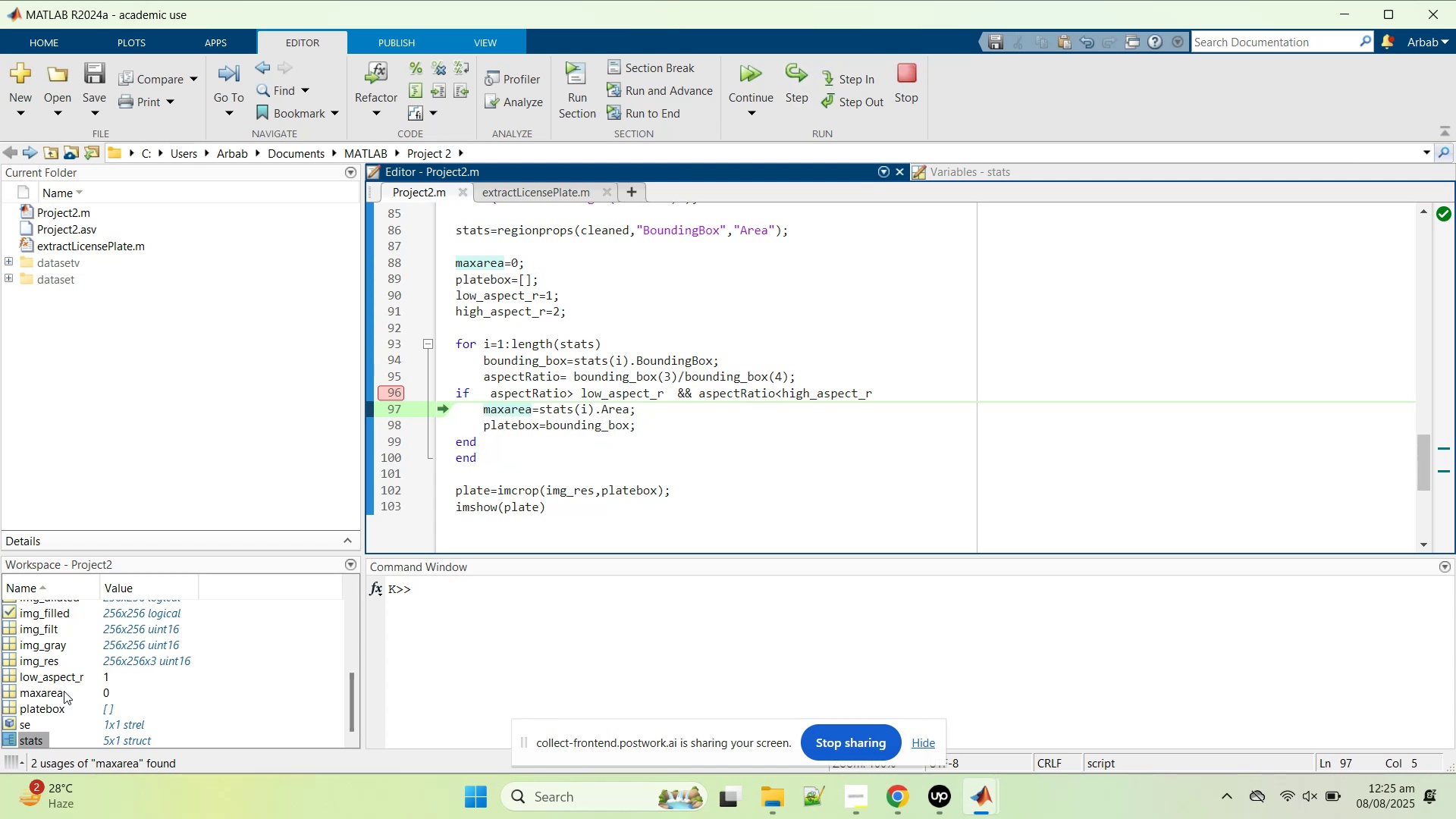 
scroll: coordinate [62, 678], scroll_direction: up, amount: 1.0
 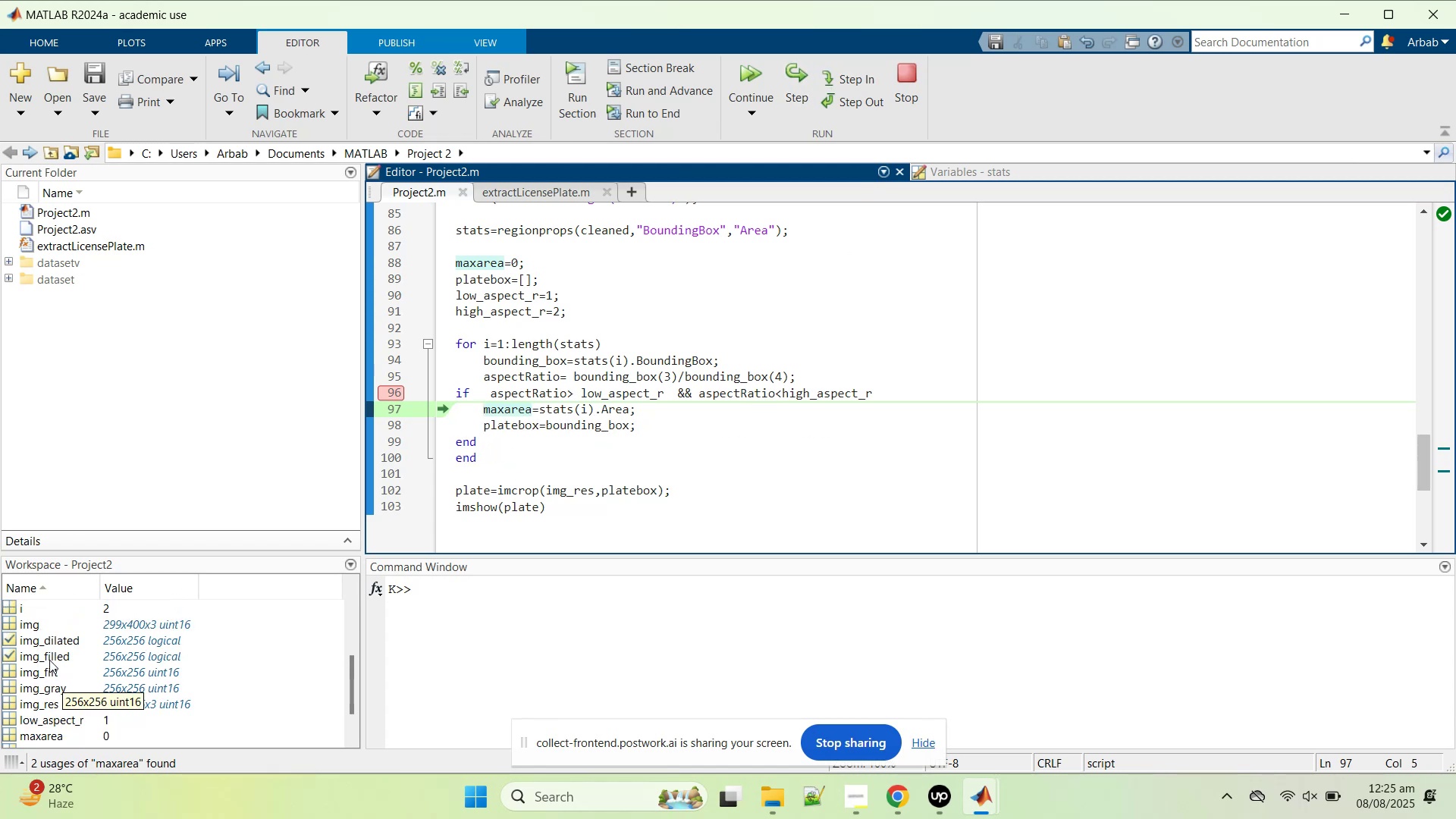 
scroll: coordinate [55, 660], scroll_direction: down, amount: 3.0
 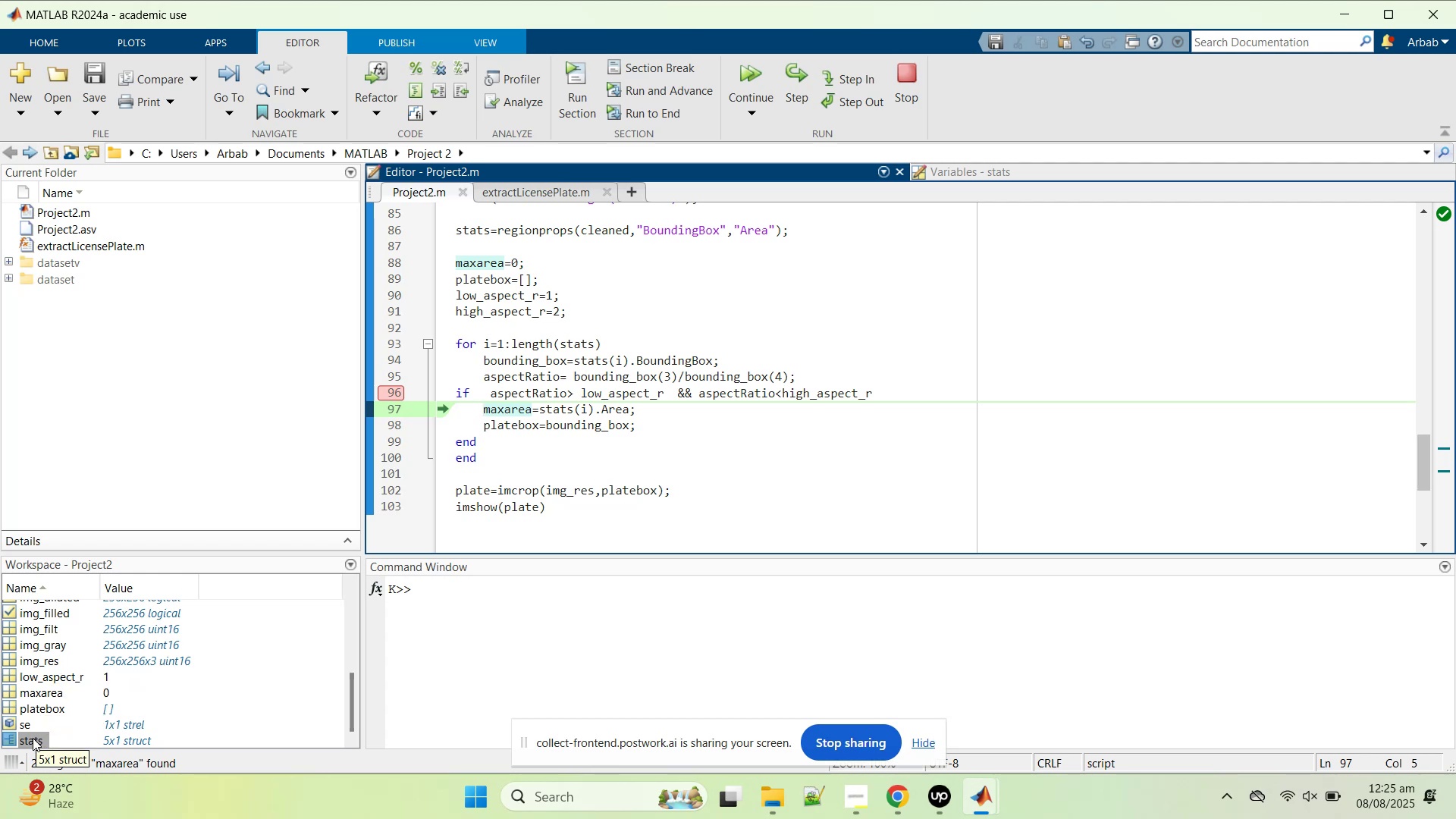 
double_click([33, 738])
 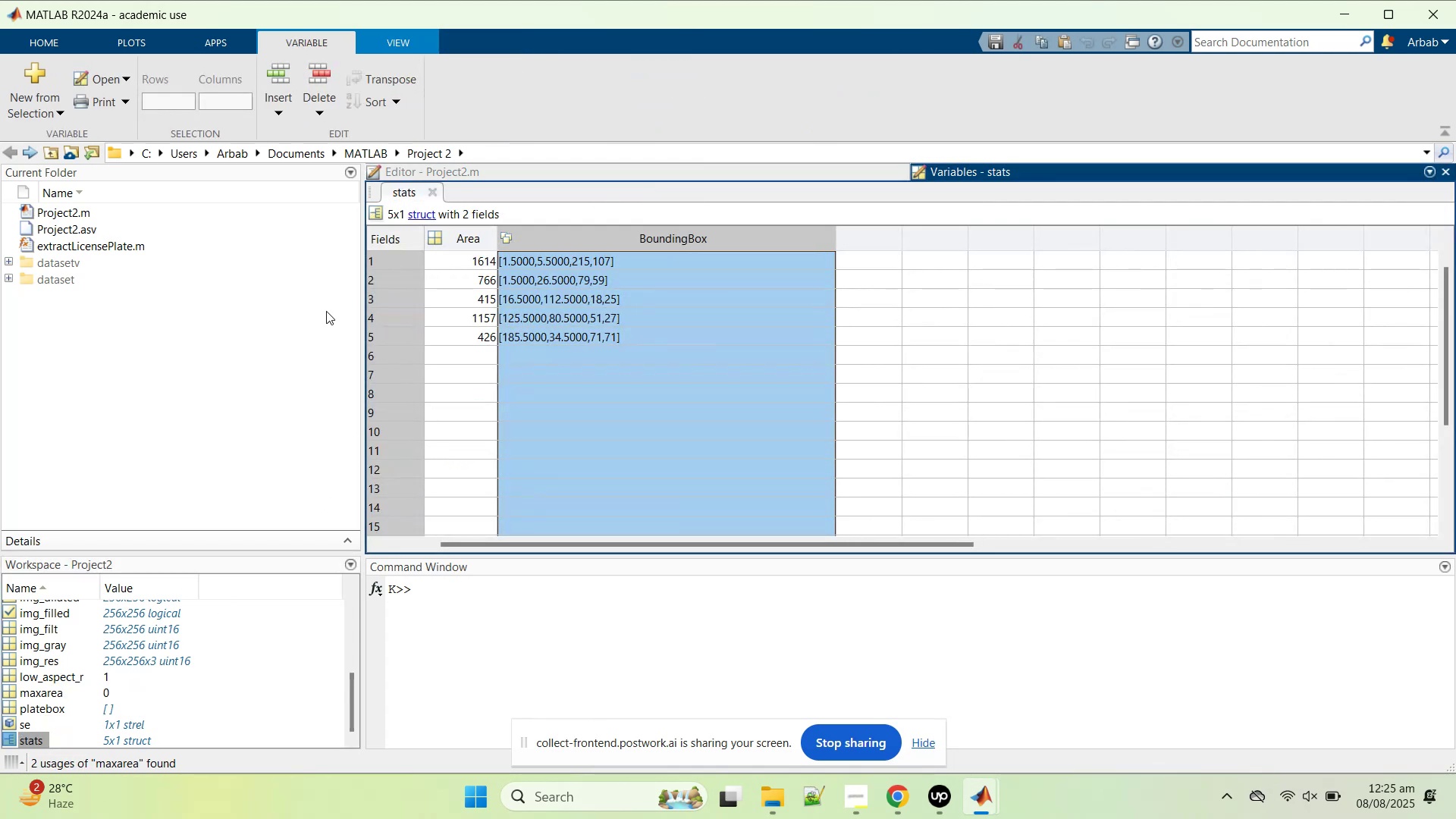 
left_click([474, 182])
 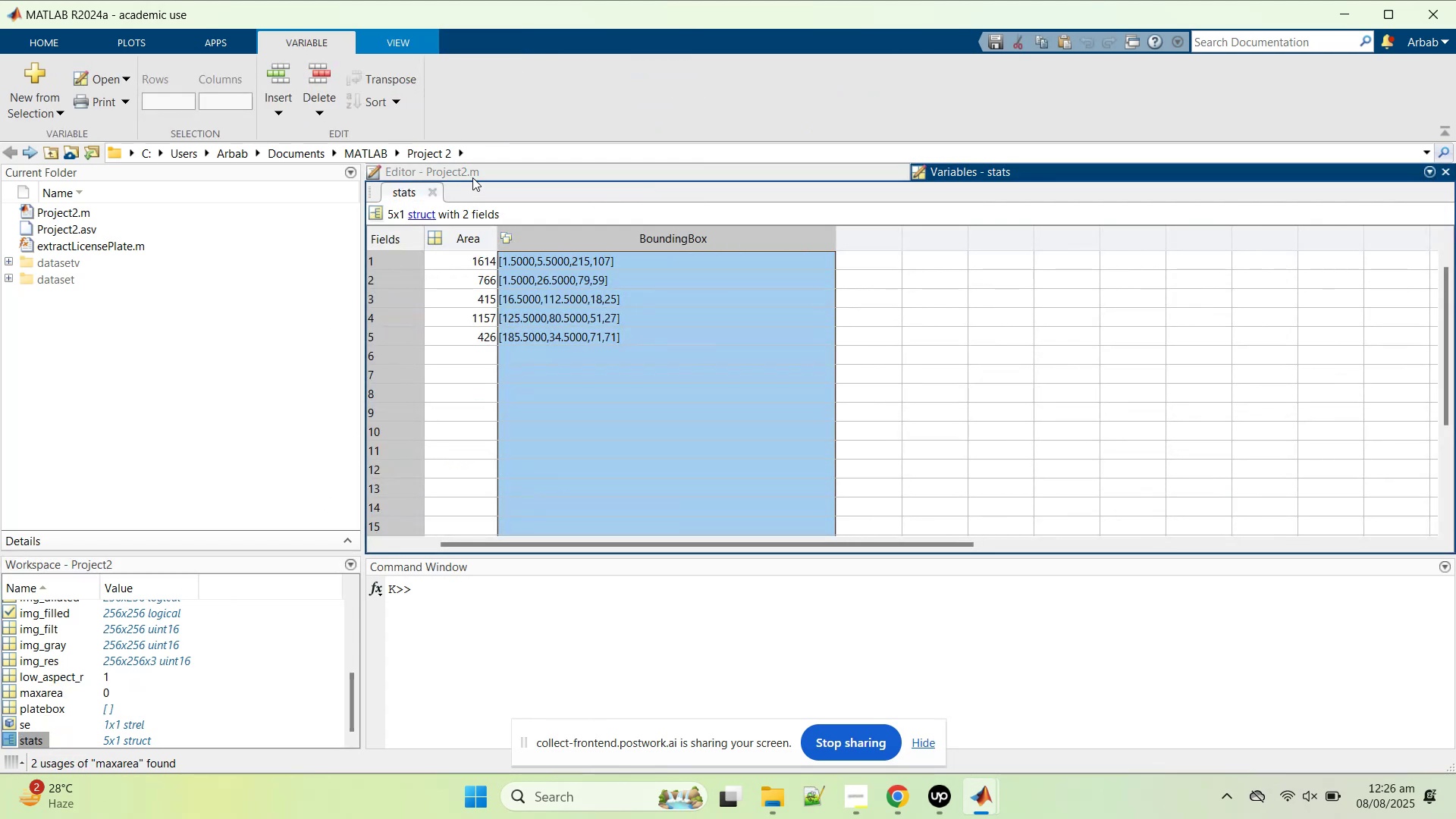 
left_click([472, 177])
 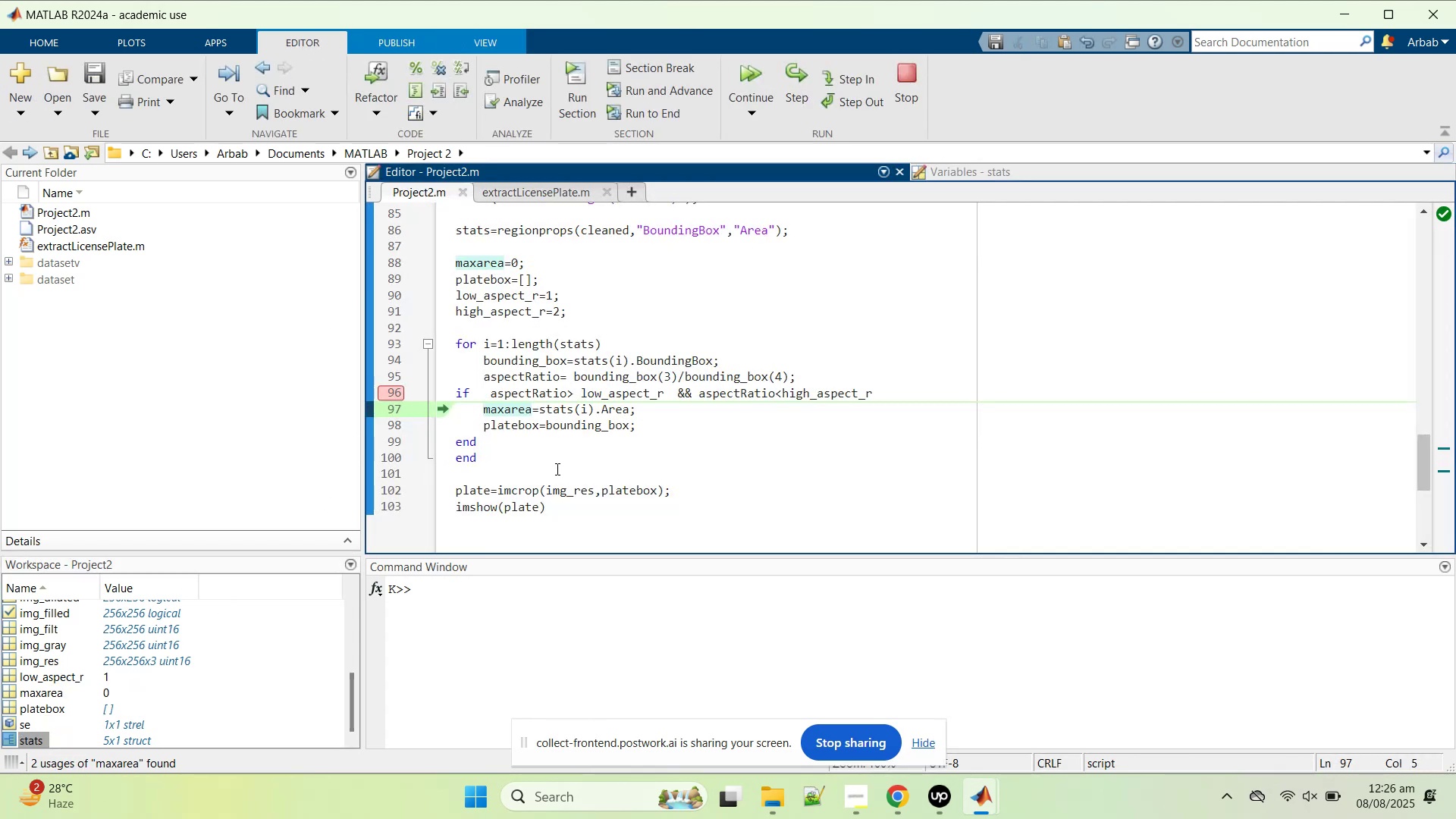 
mouse_move([514, 395])
 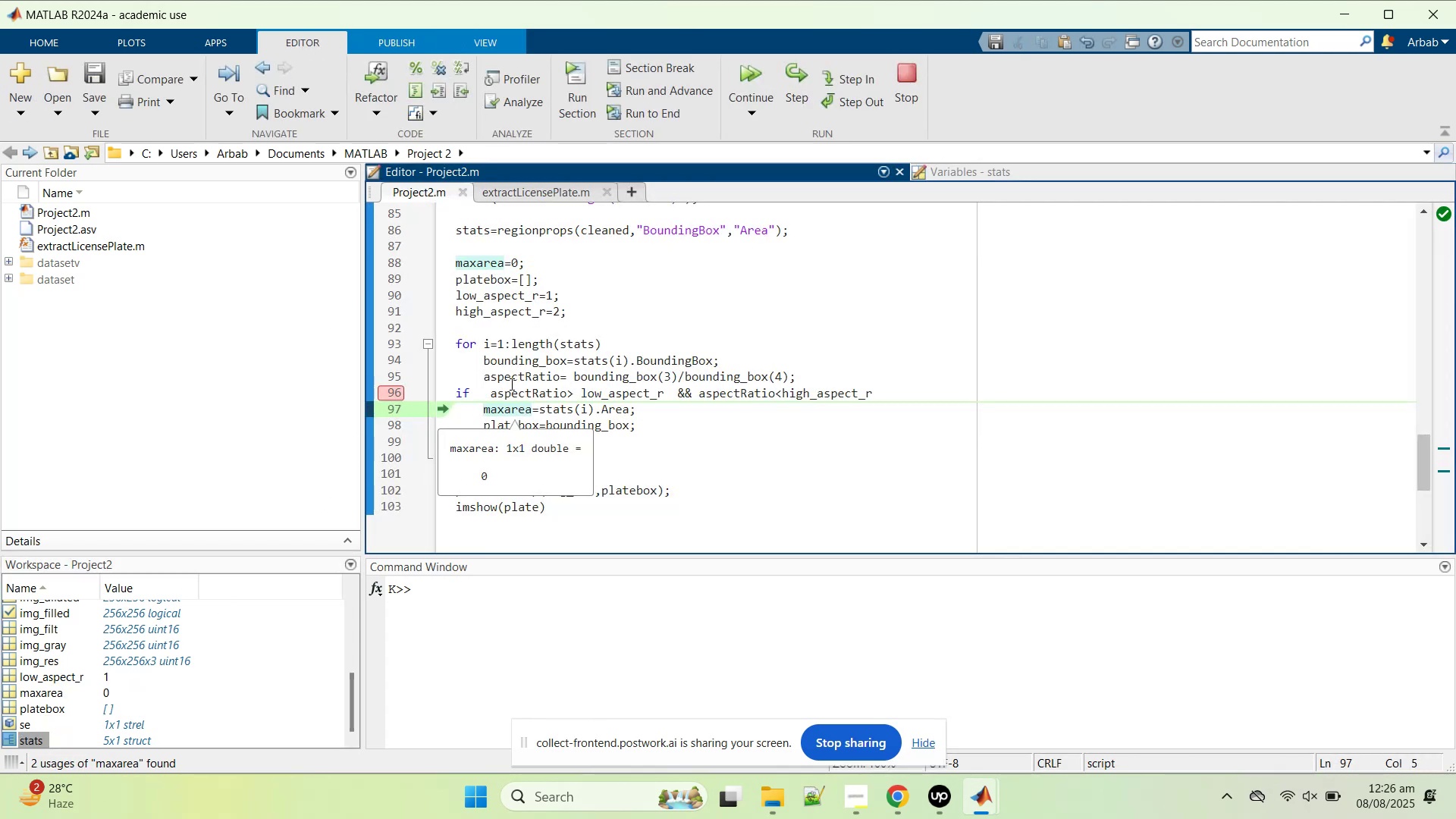 
mouse_move([524, 380])
 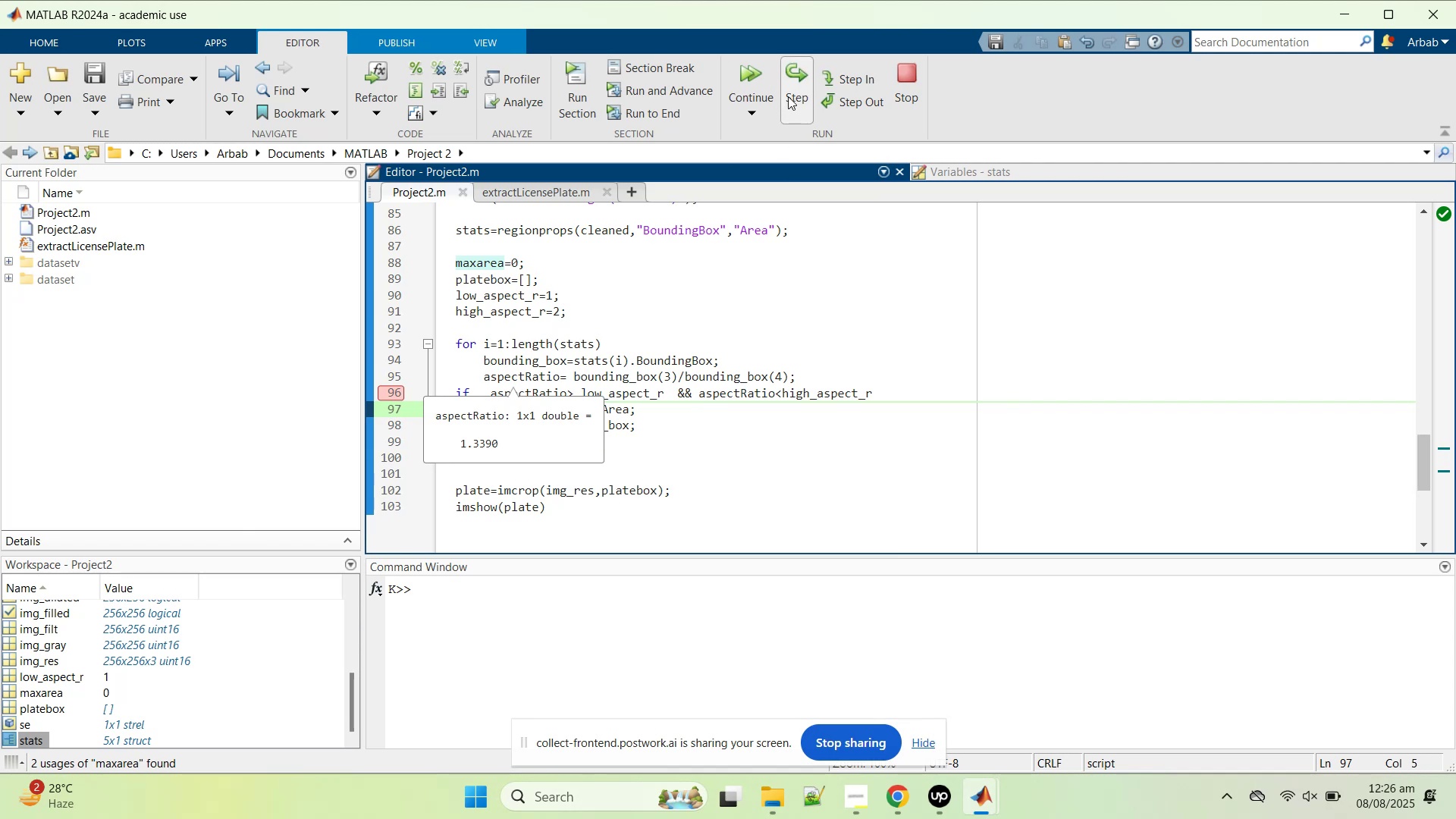 
left_click([789, 96])
 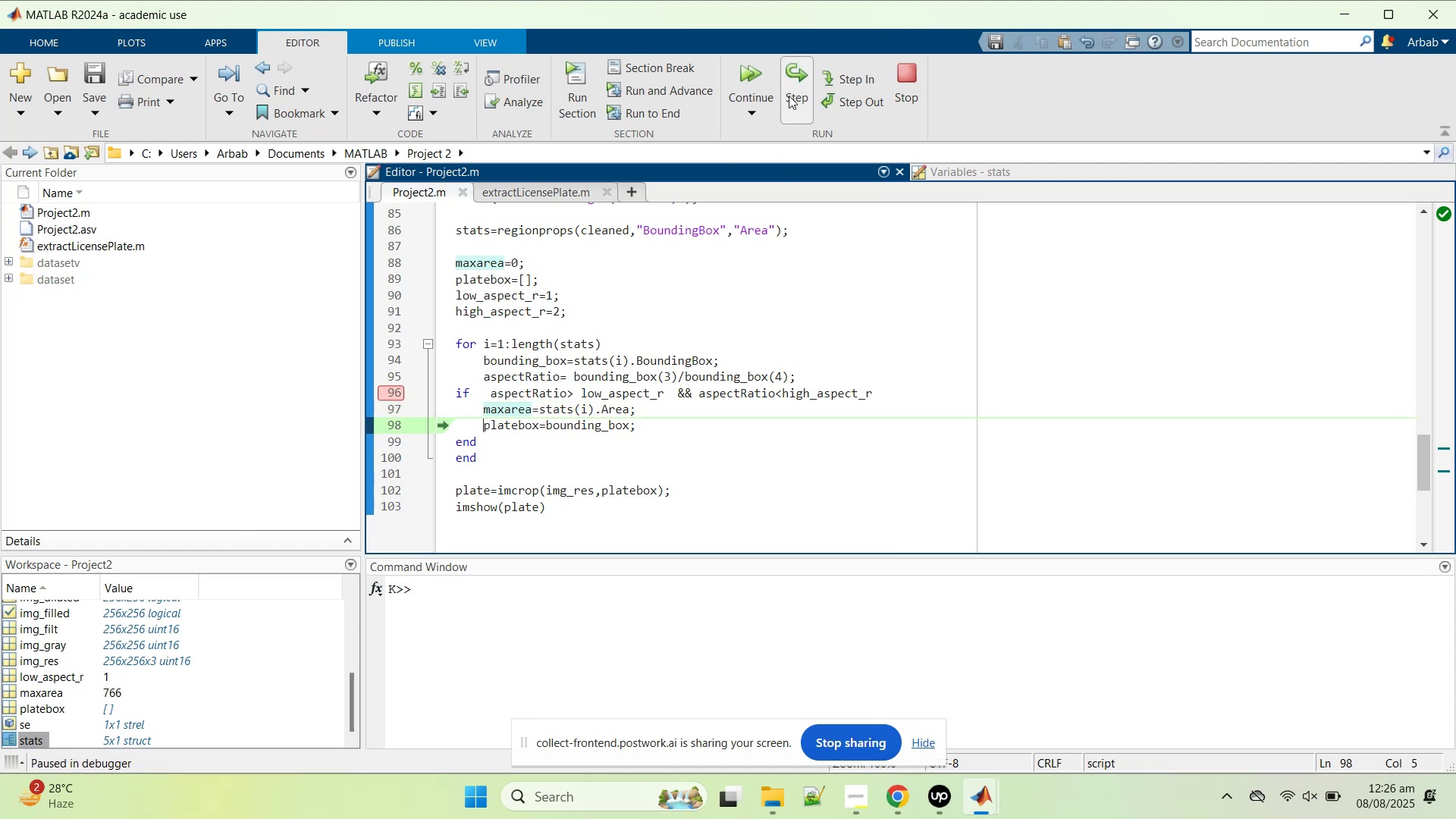 
left_click([789, 96])
 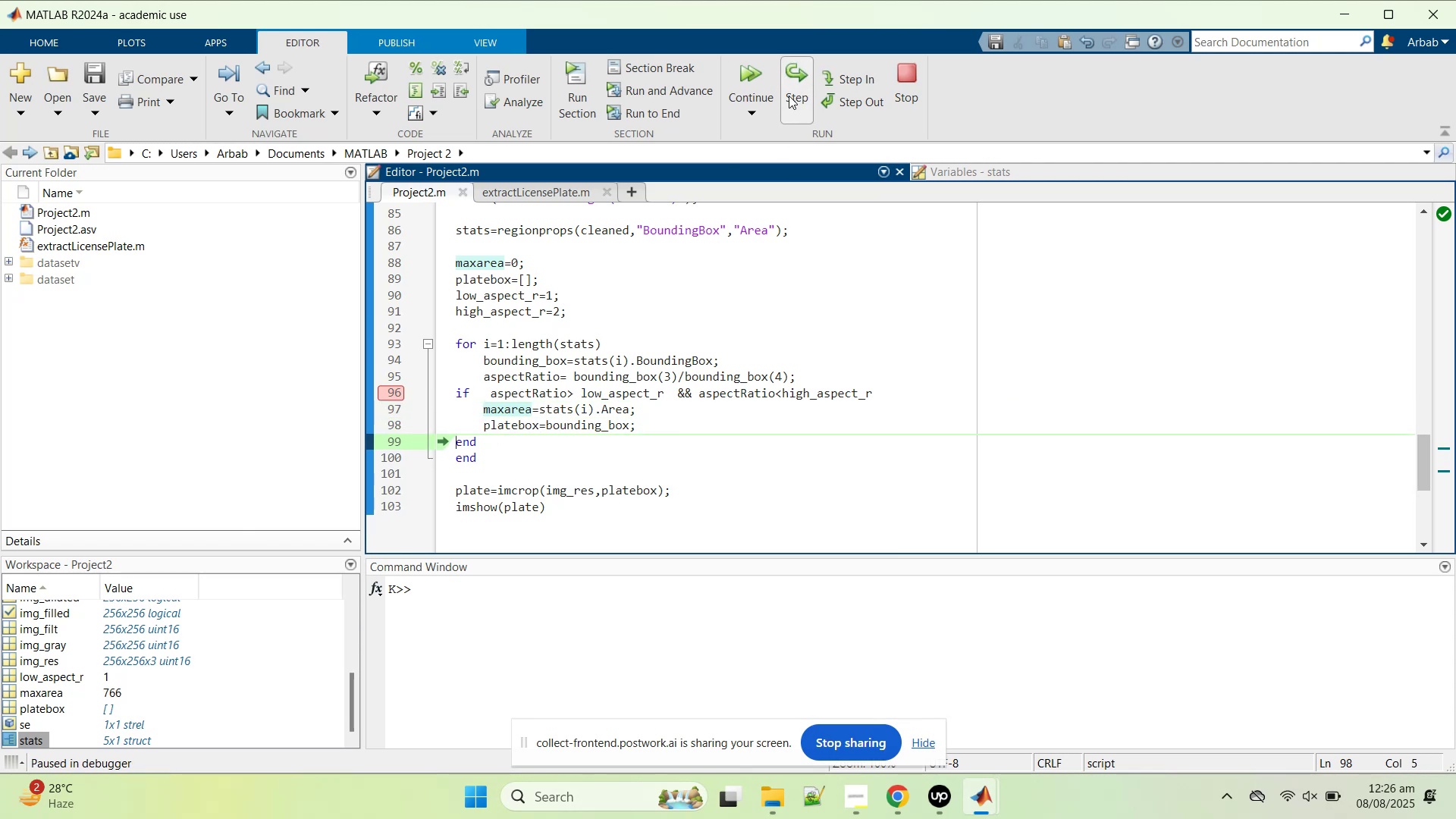 
left_click([789, 96])
 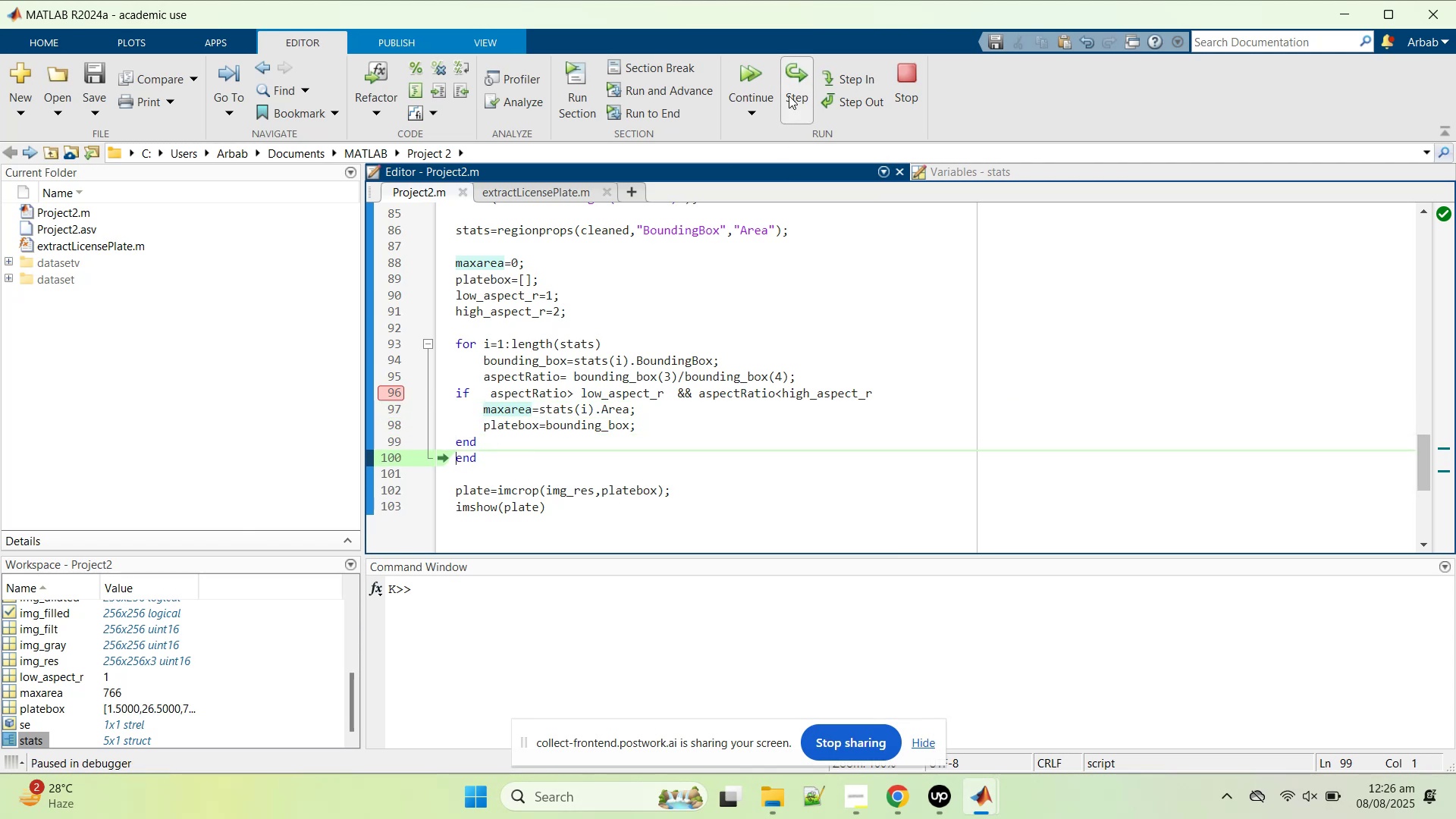 
left_click([789, 96])
 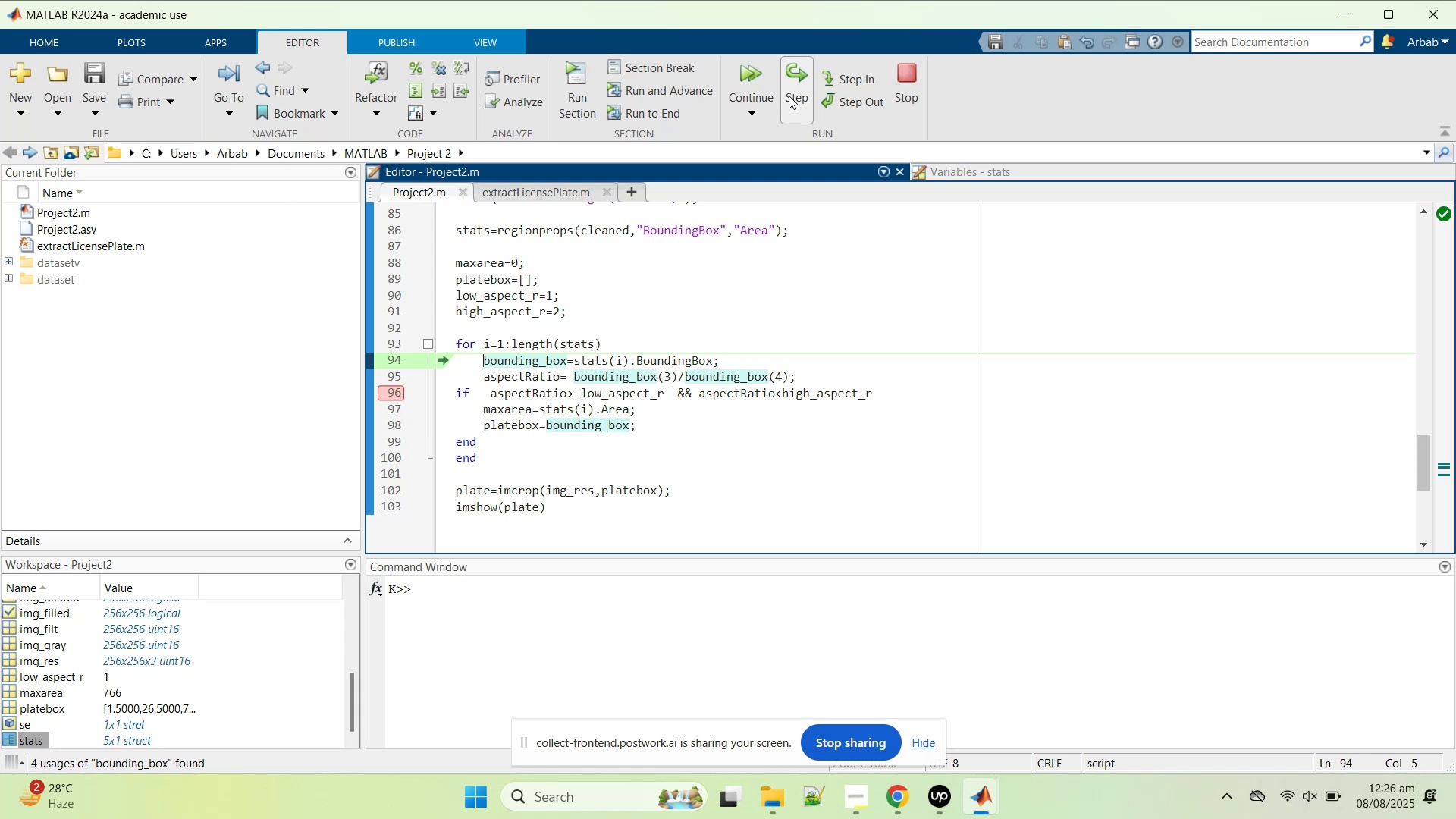 
wait(12.85)
 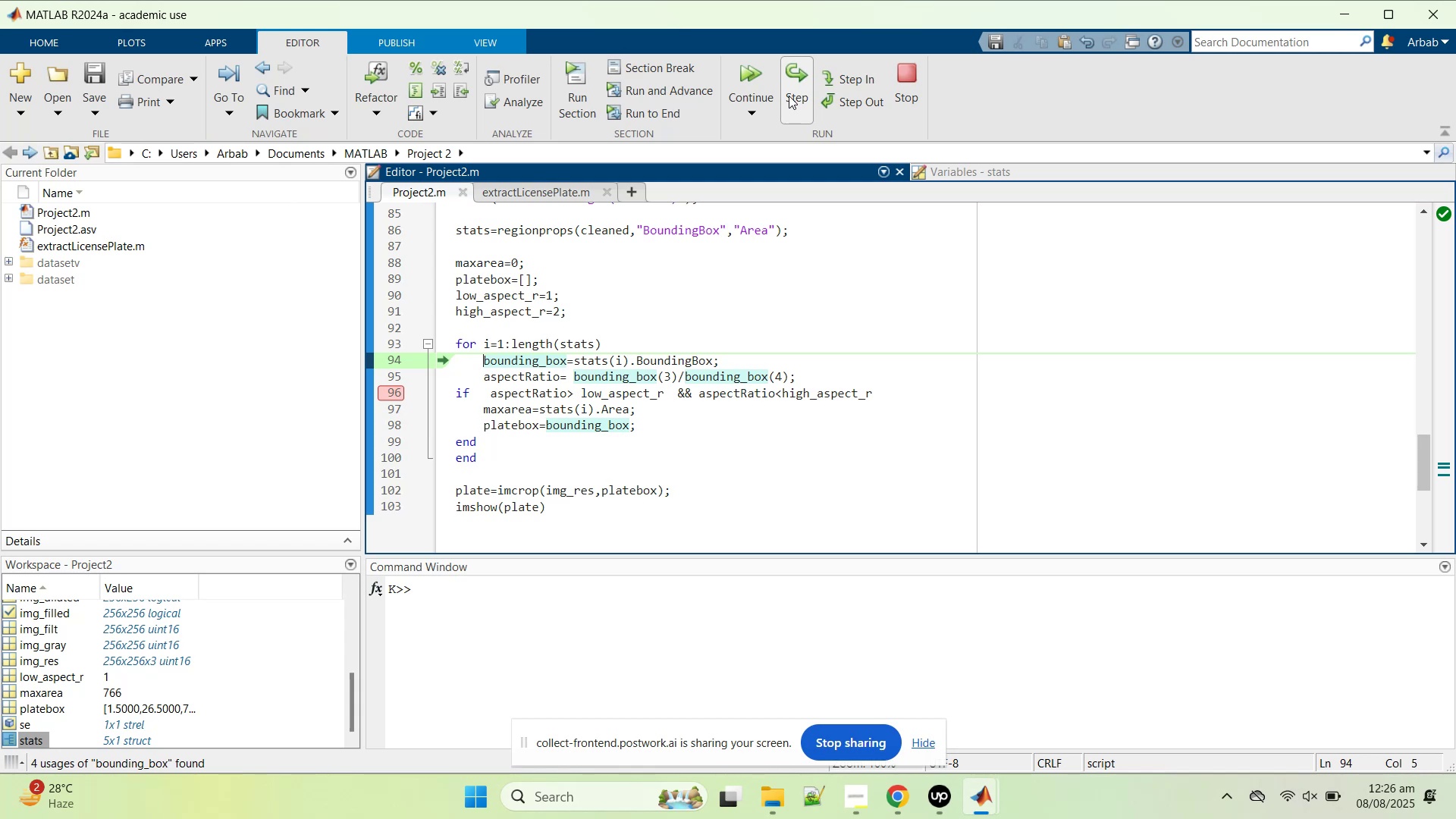 
left_click([789, 96])
 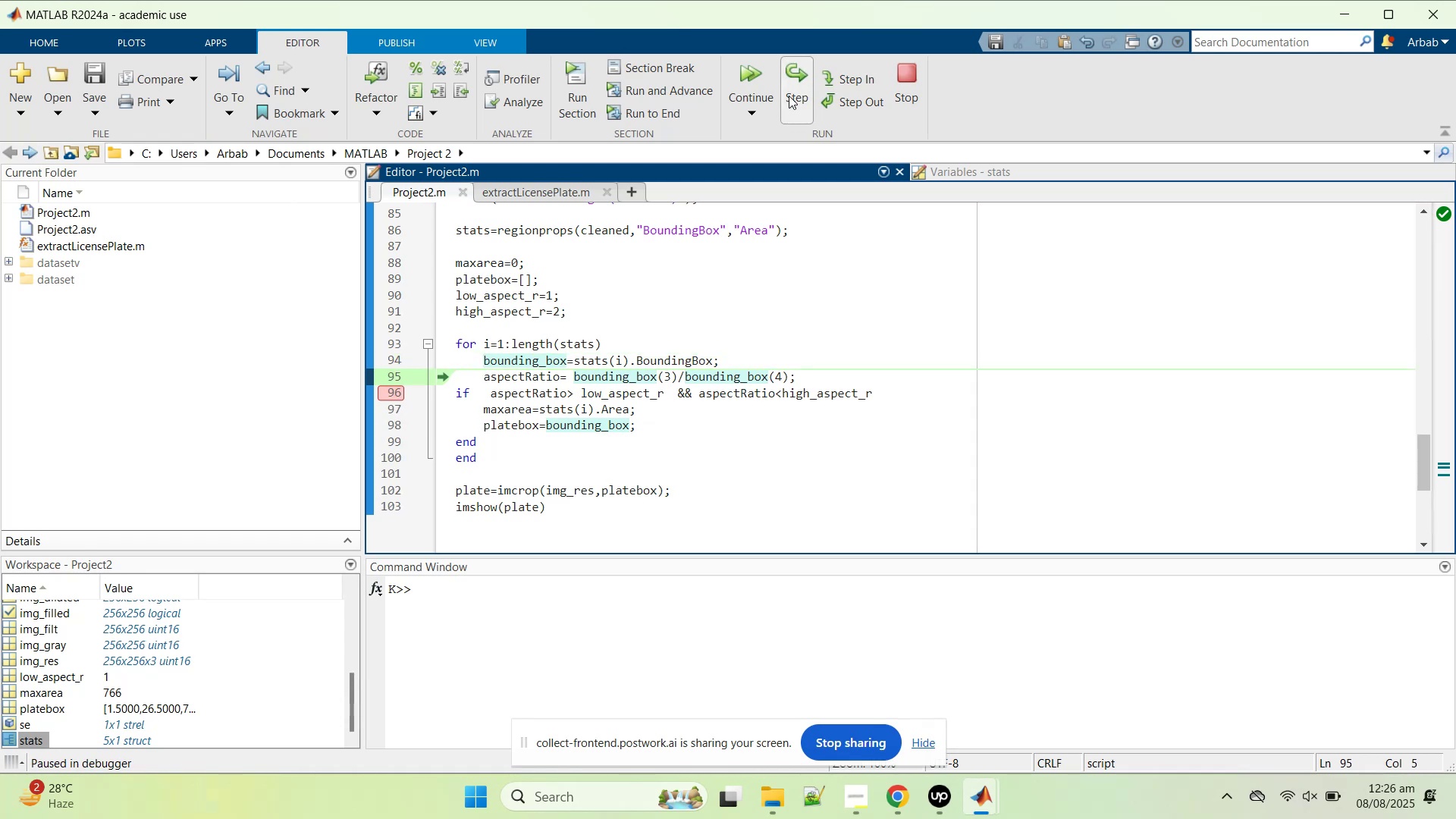 
left_click([789, 96])
 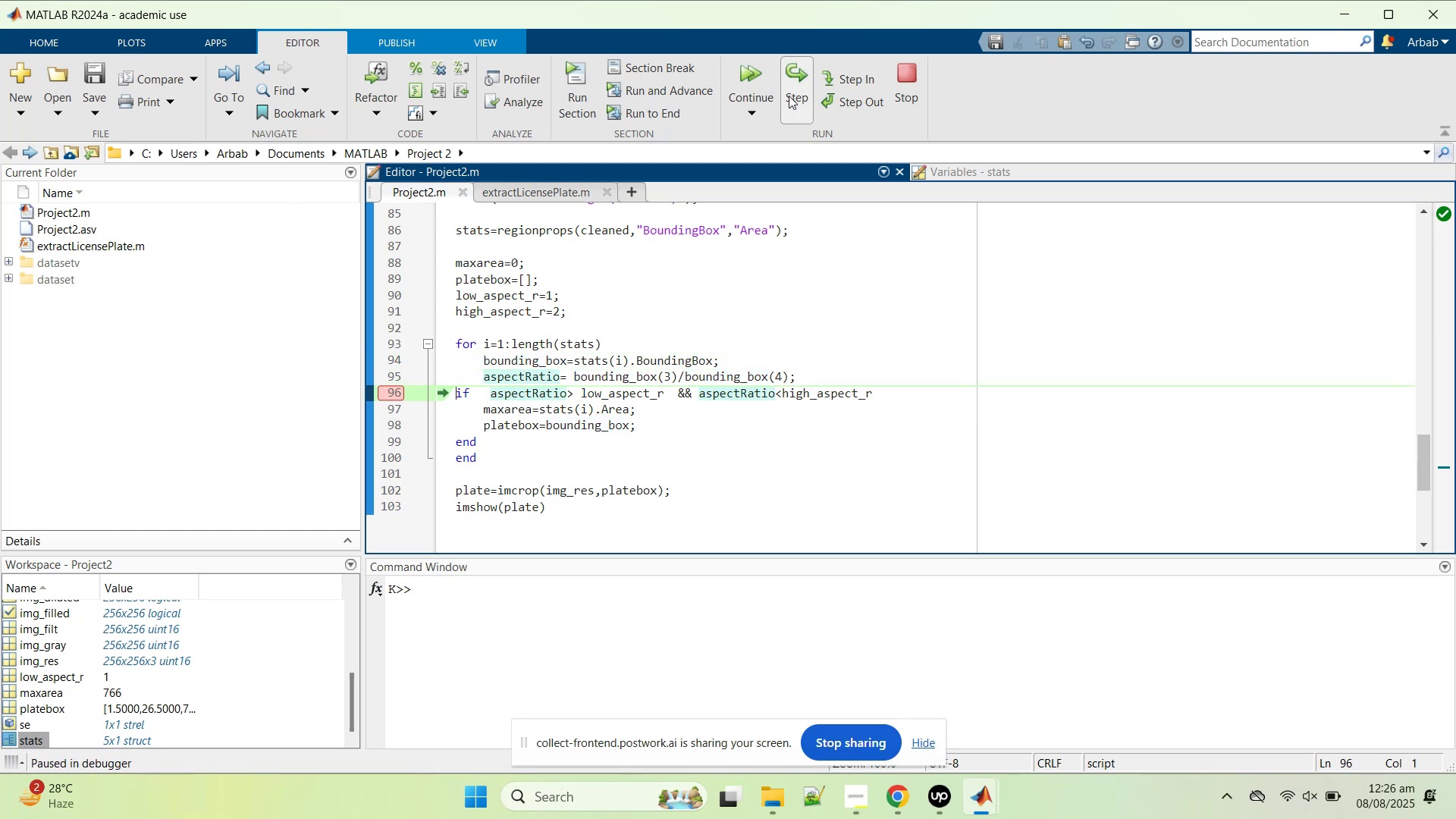 
left_click([789, 96])
 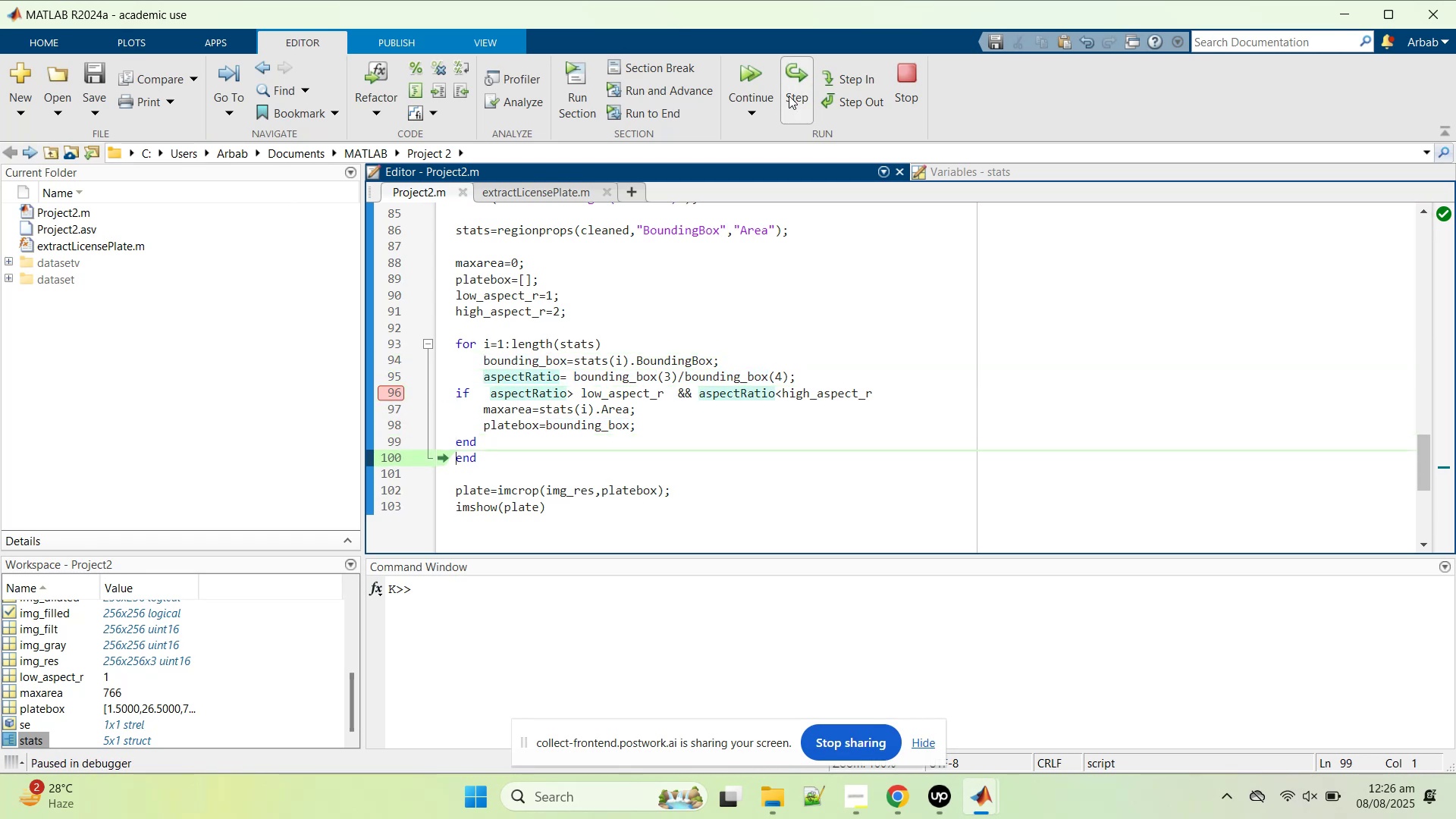 
double_click([789, 96])
 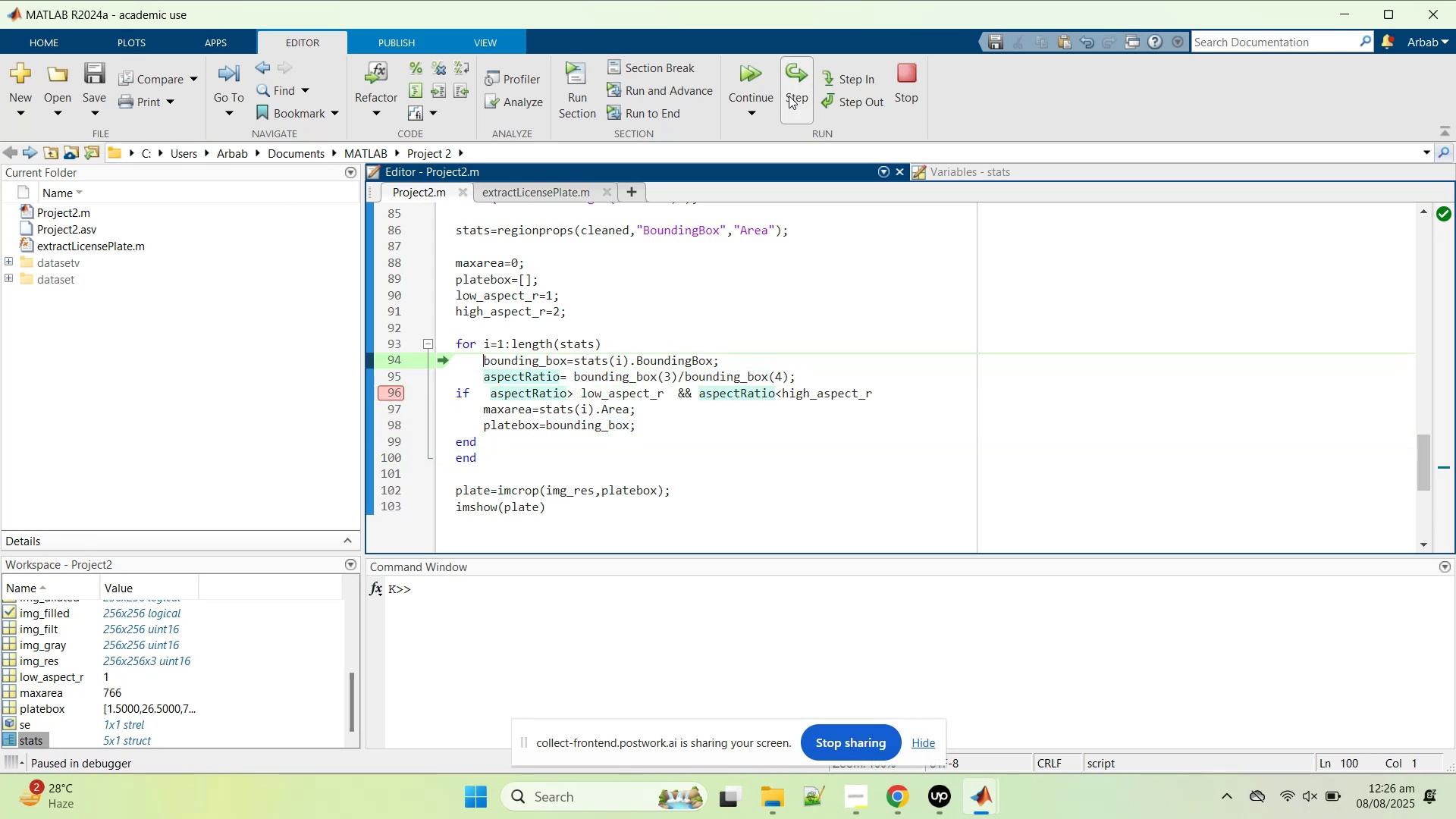 
left_click([789, 96])
 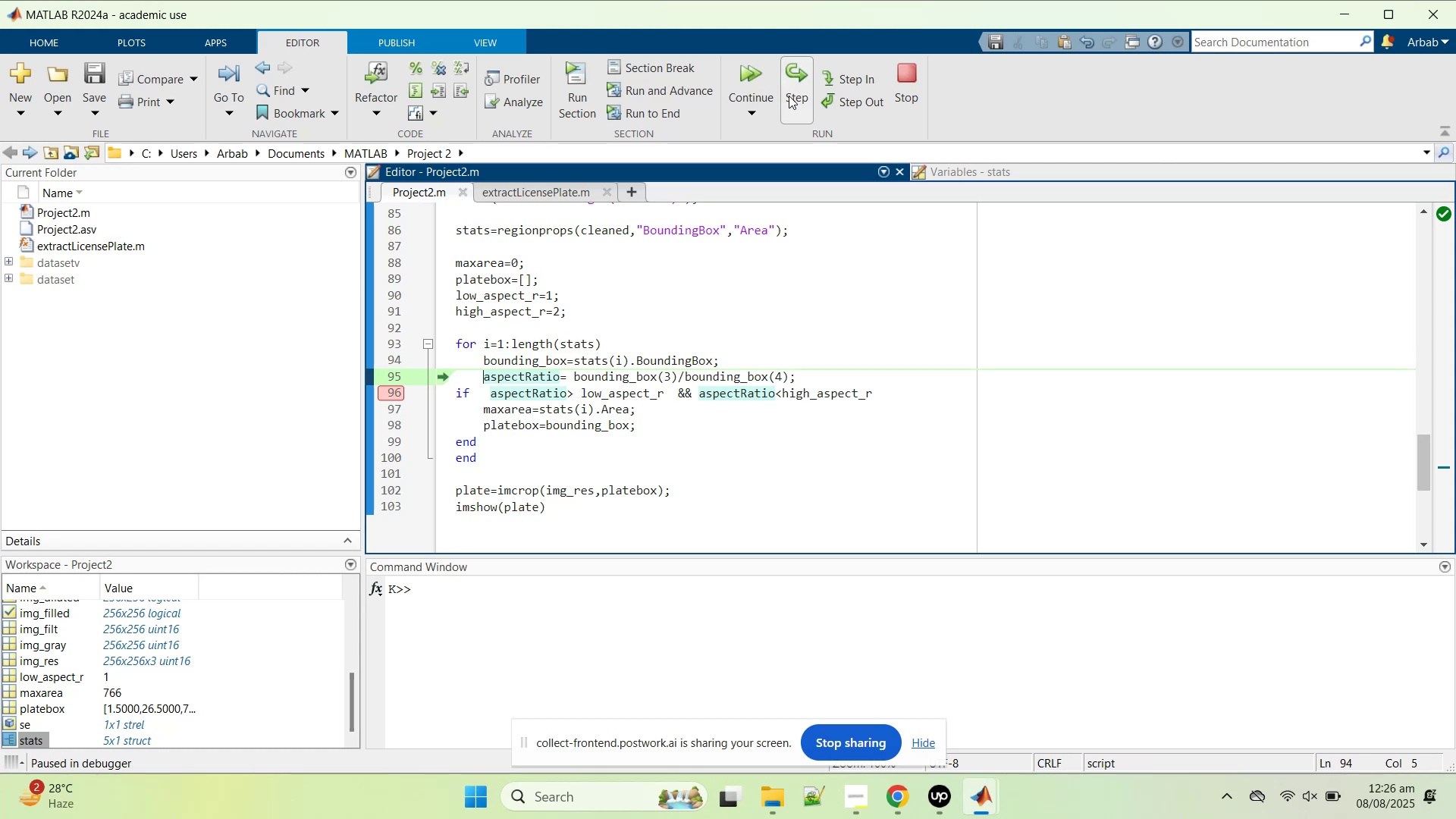 
left_click([789, 96])
 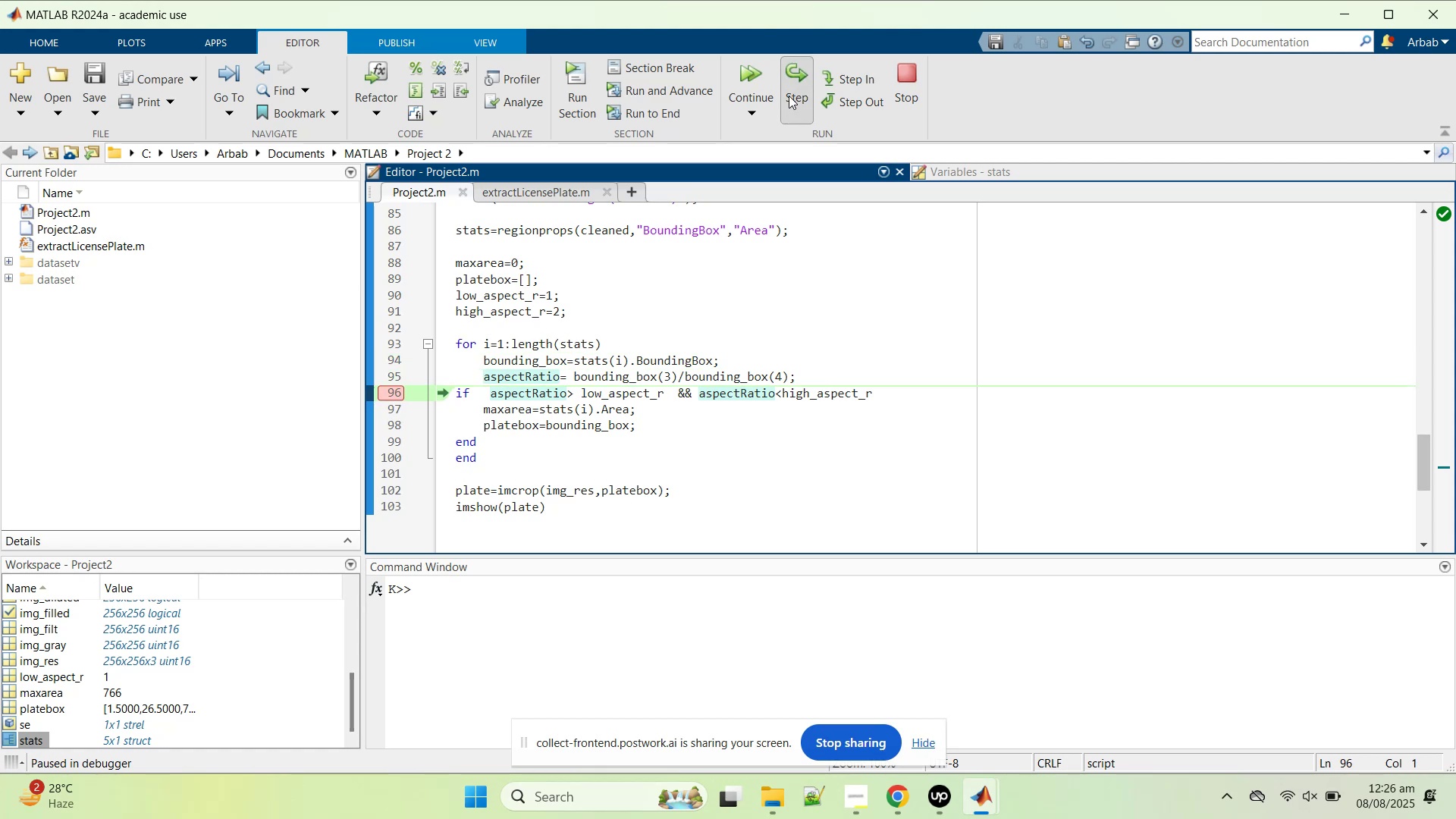 
left_click([789, 96])
 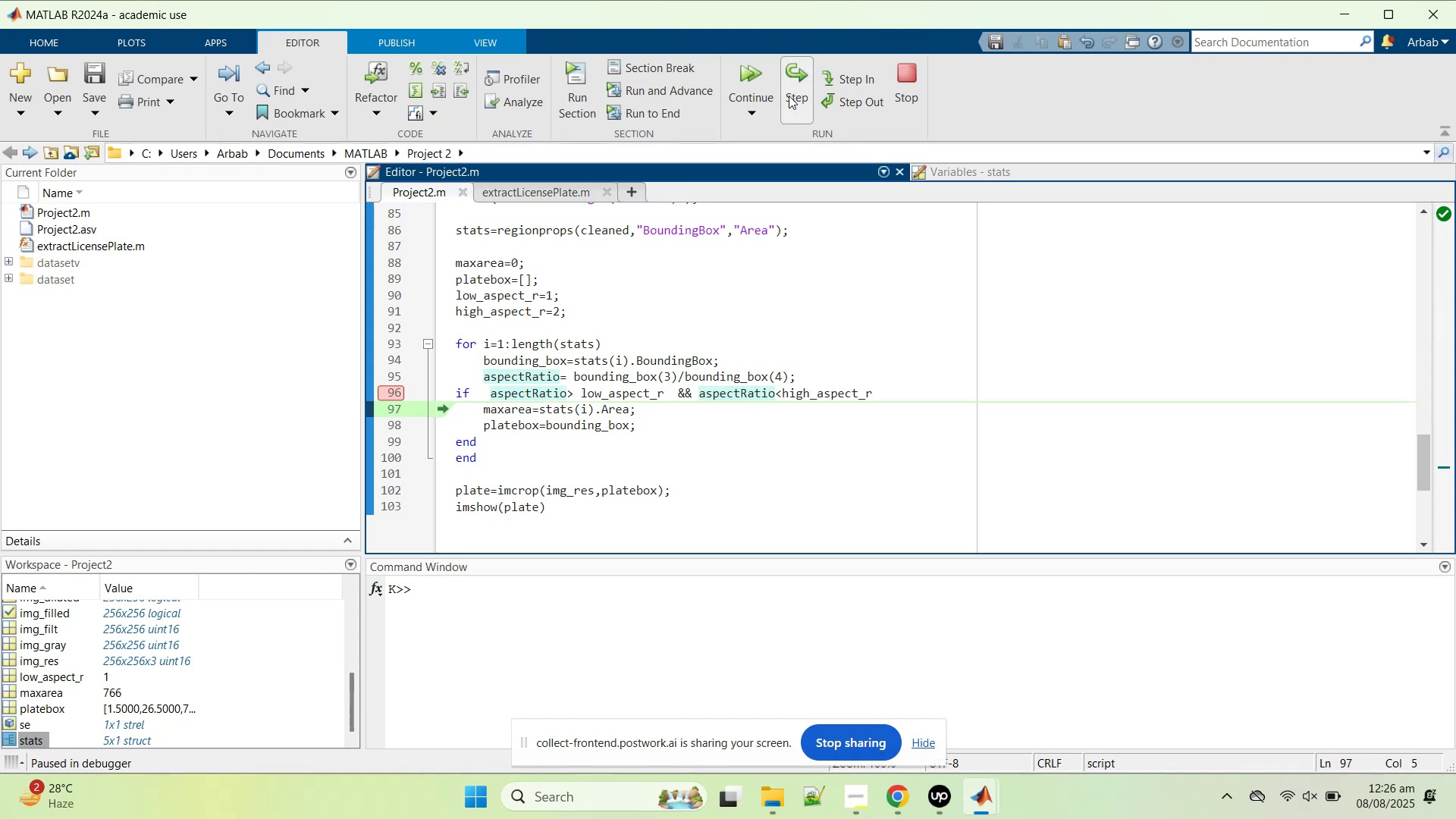 
left_click([789, 96])
 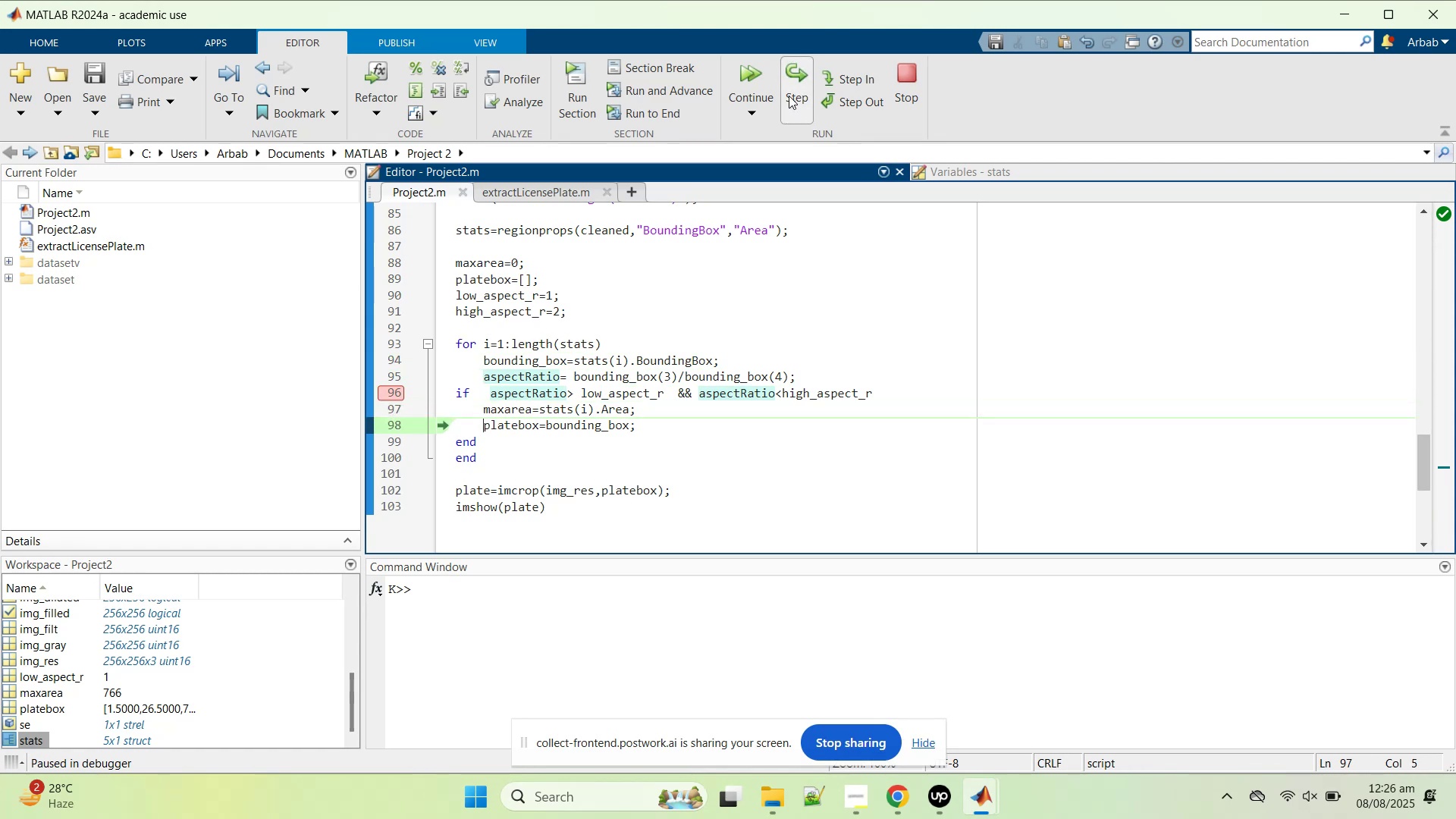 
left_click([789, 96])
 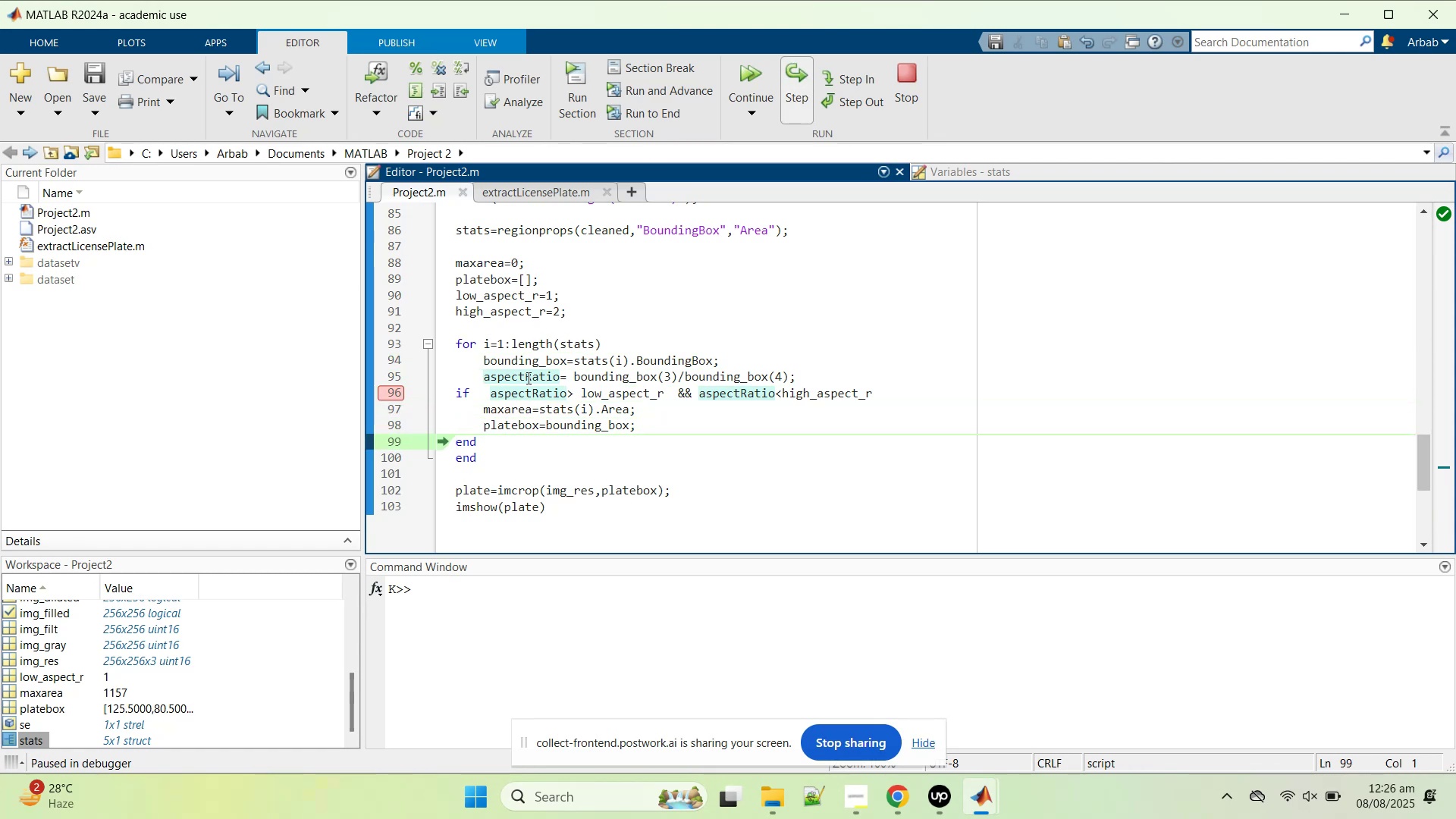 
mouse_move([519, 370])
 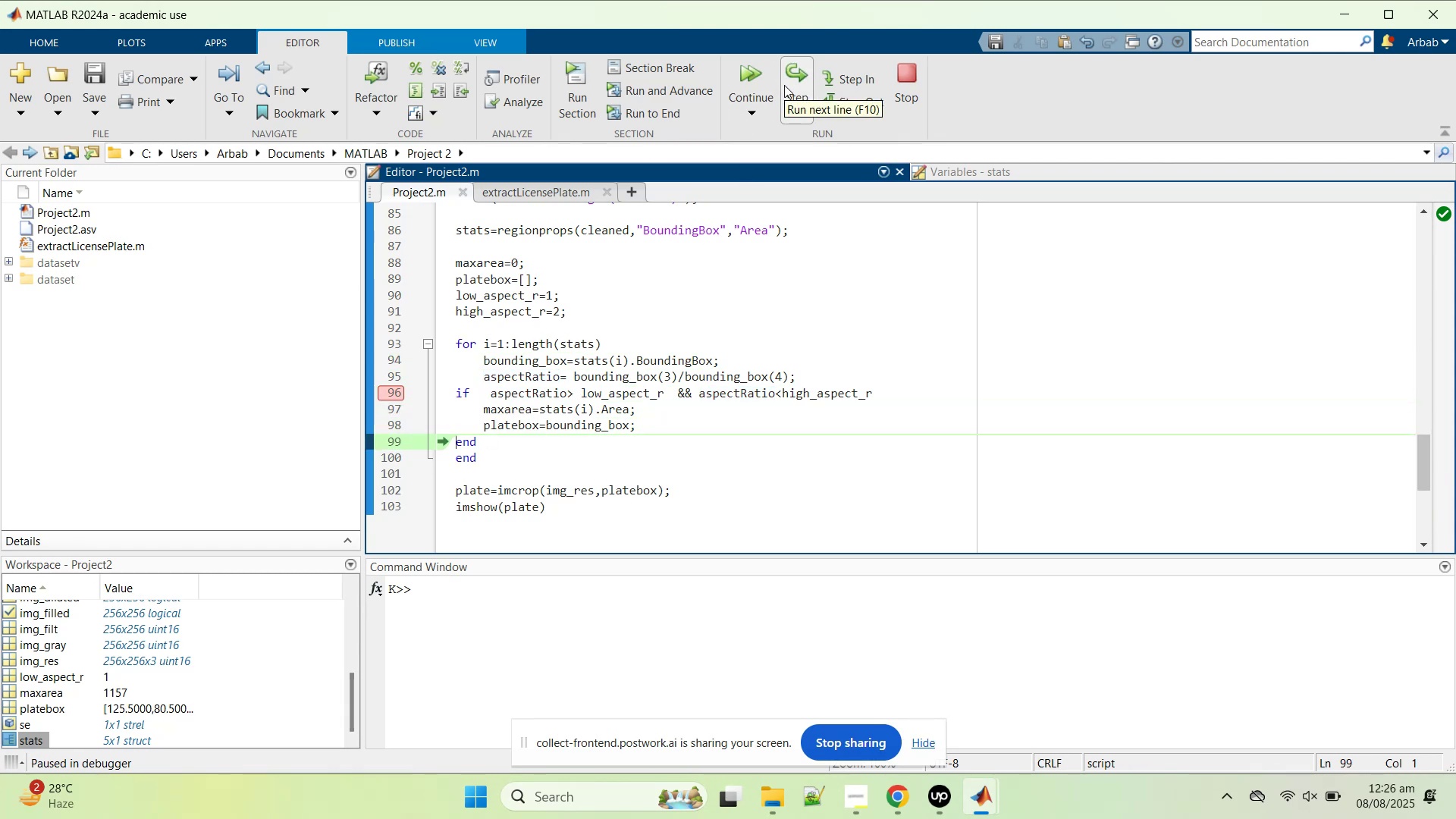 
double_click([784, 85])
 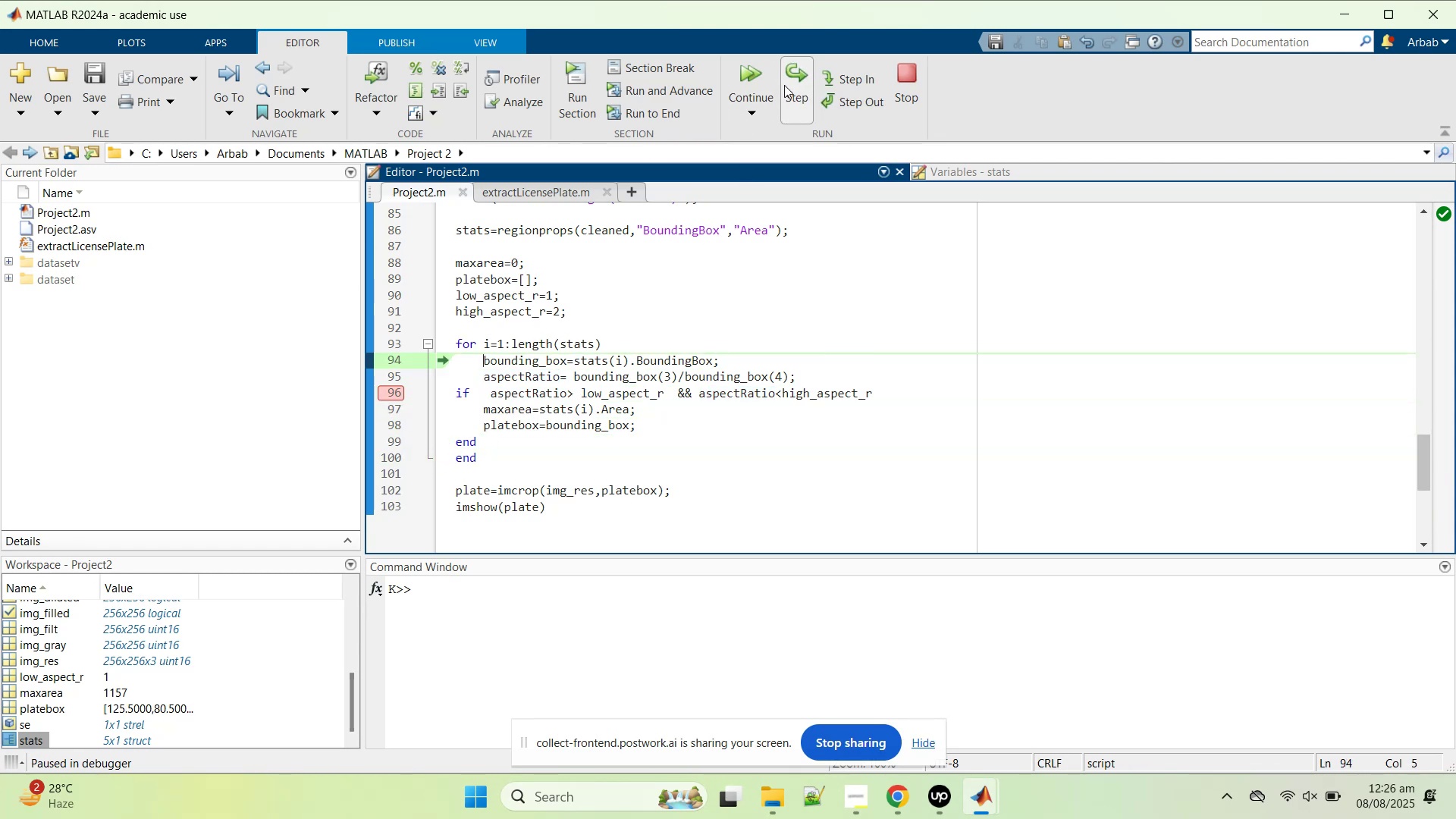 
left_click([784, 85])
 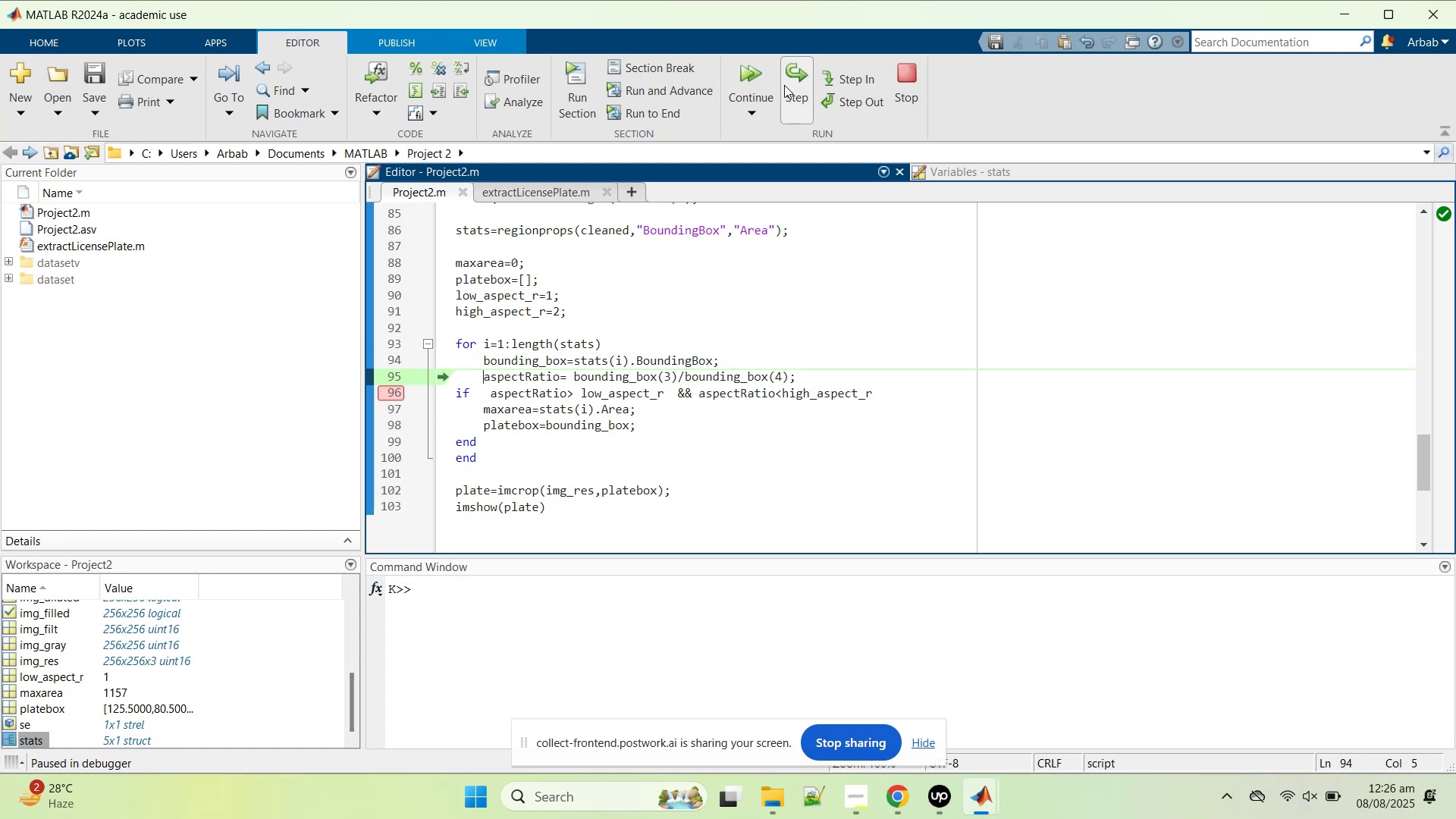 
left_click([784, 85])
 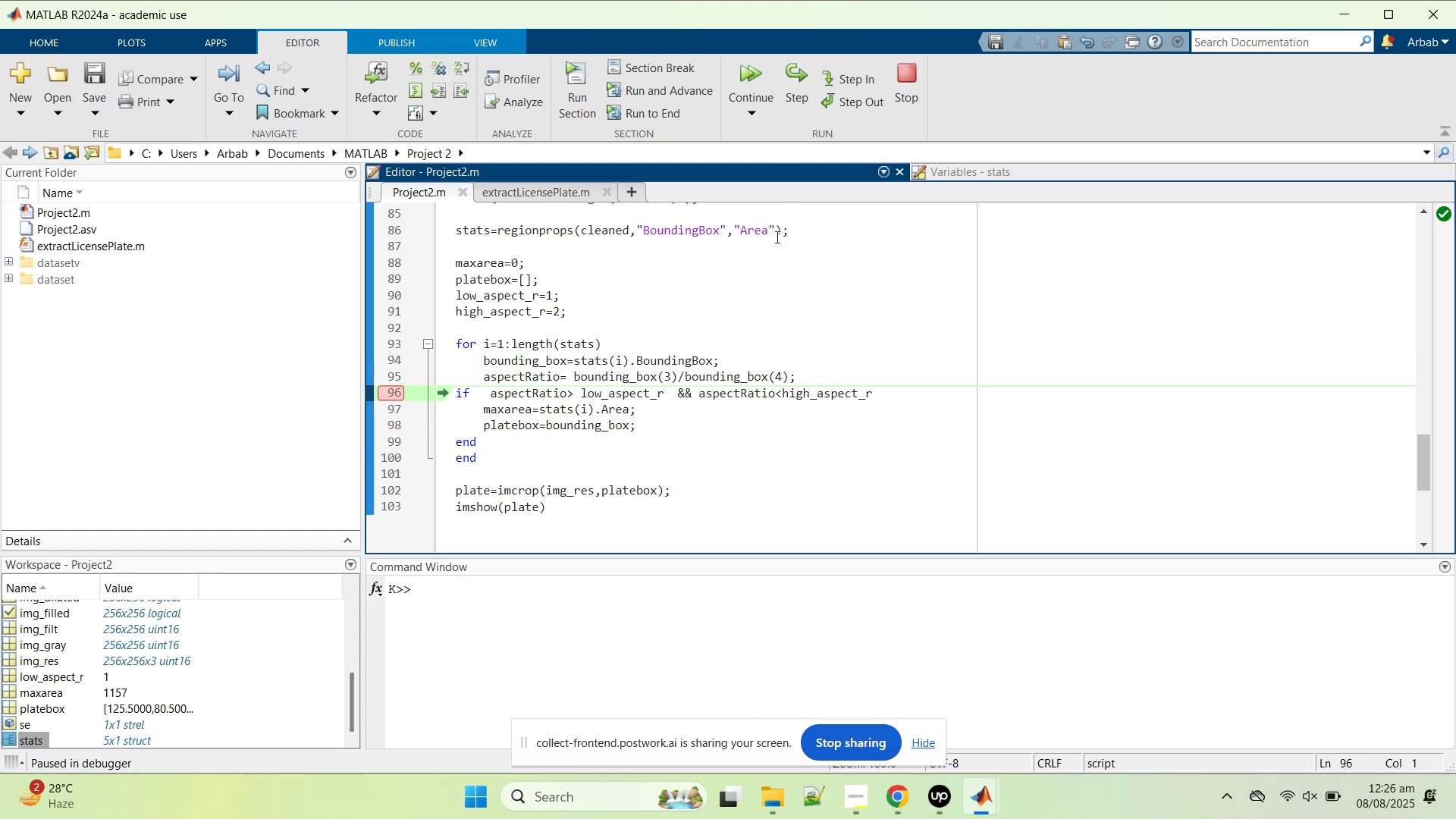 
mouse_move([536, 376])
 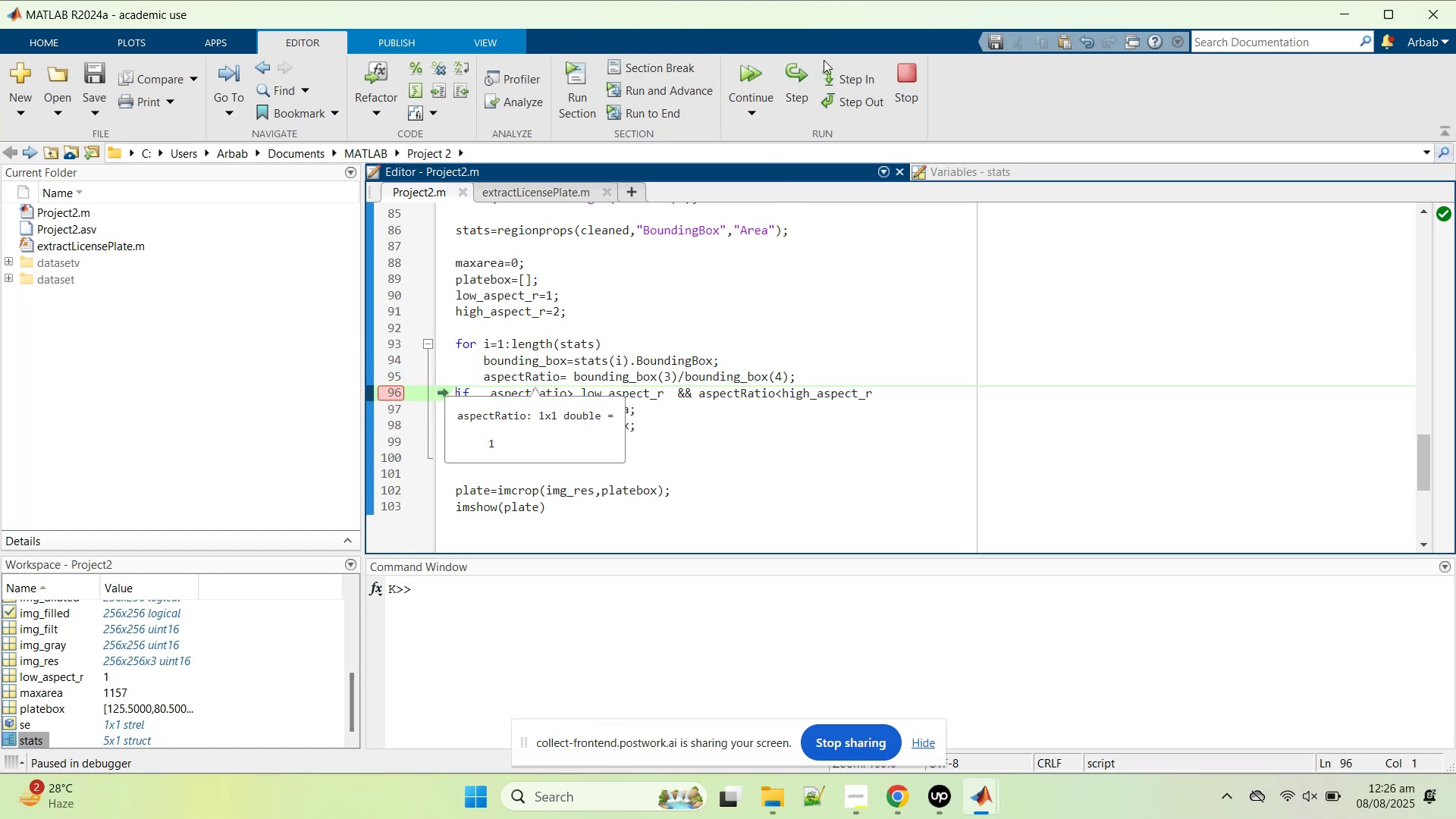 
left_click([792, 78])
 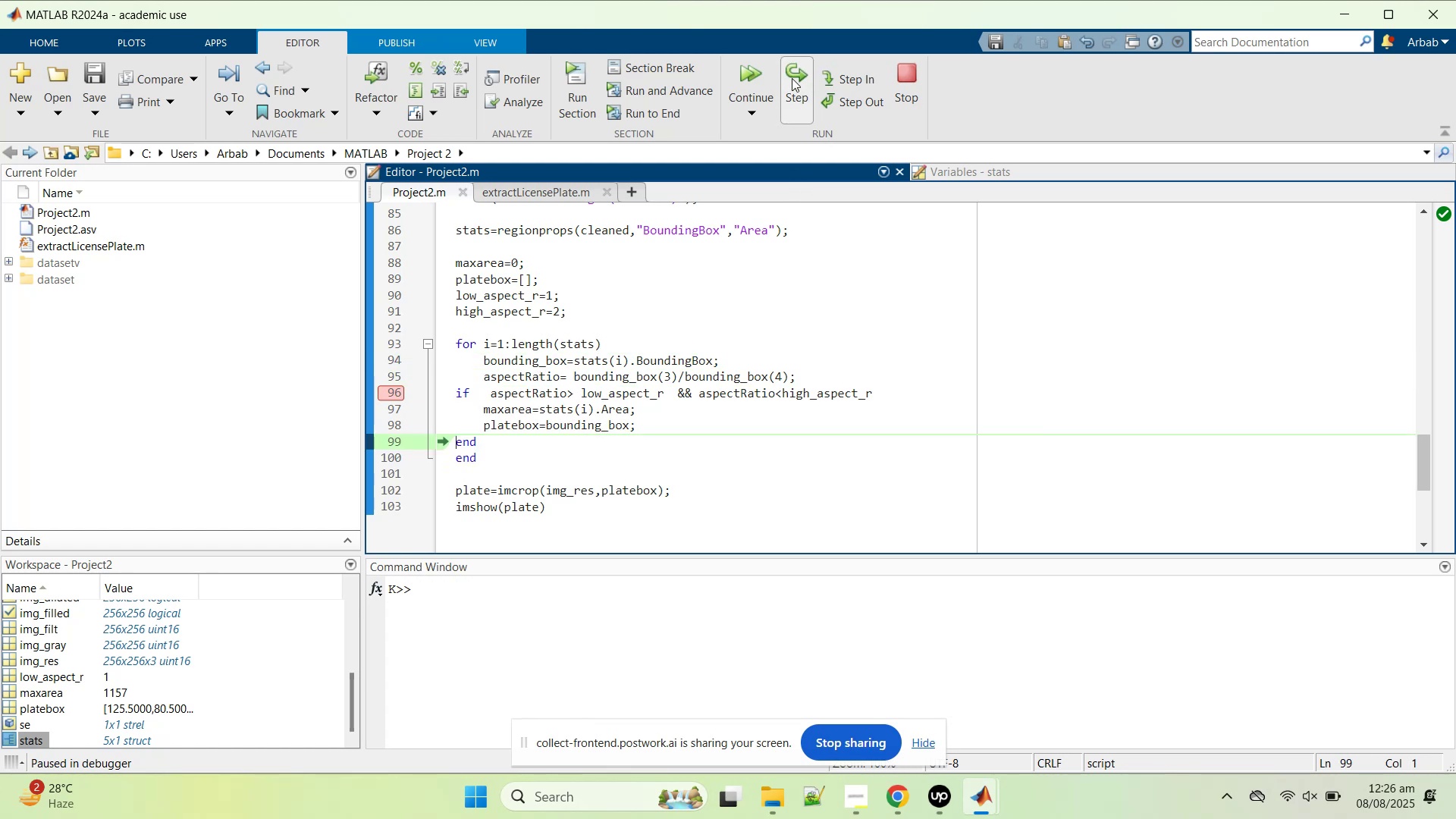 
left_click([792, 78])
 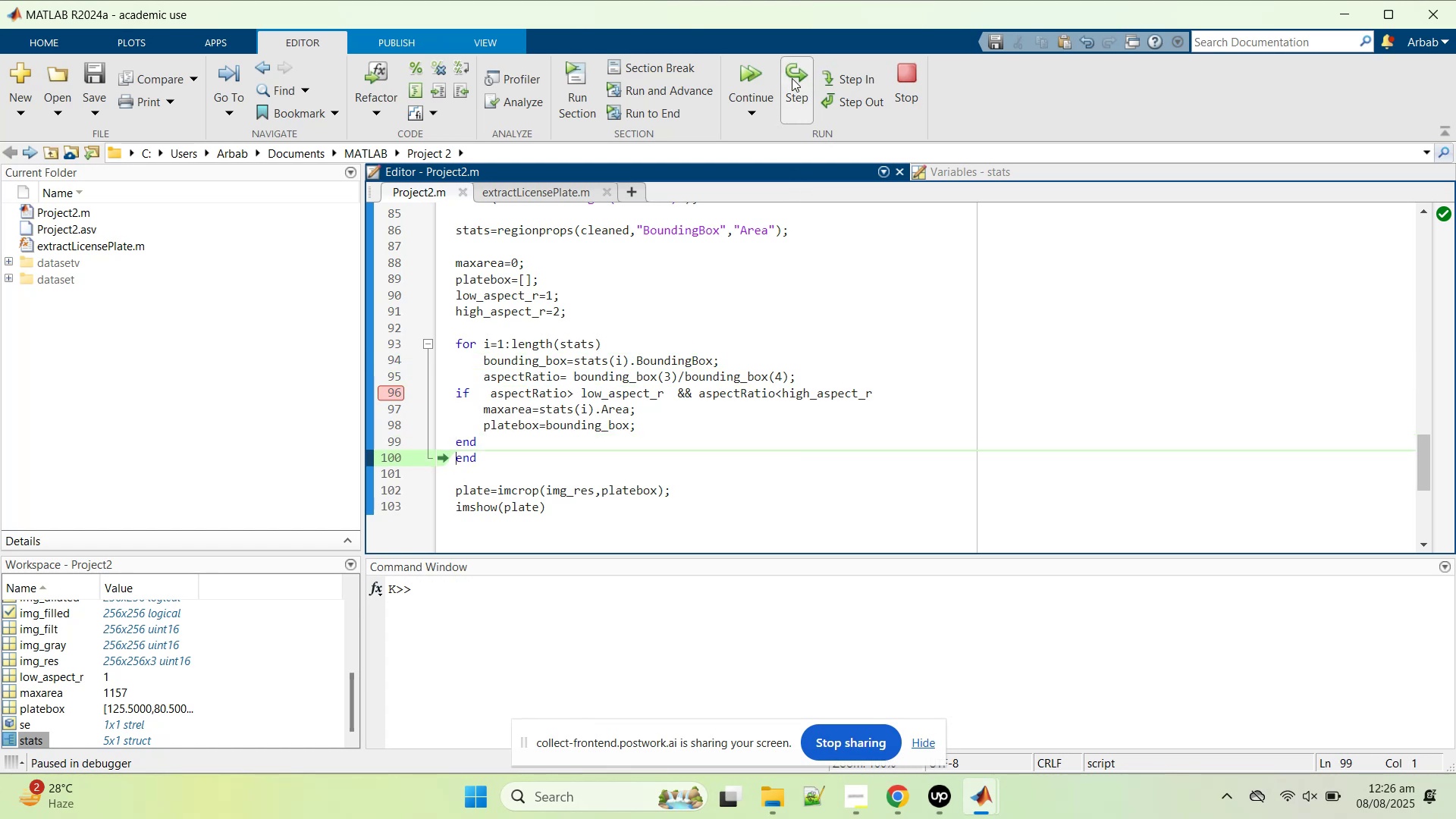 
left_click([792, 78])
 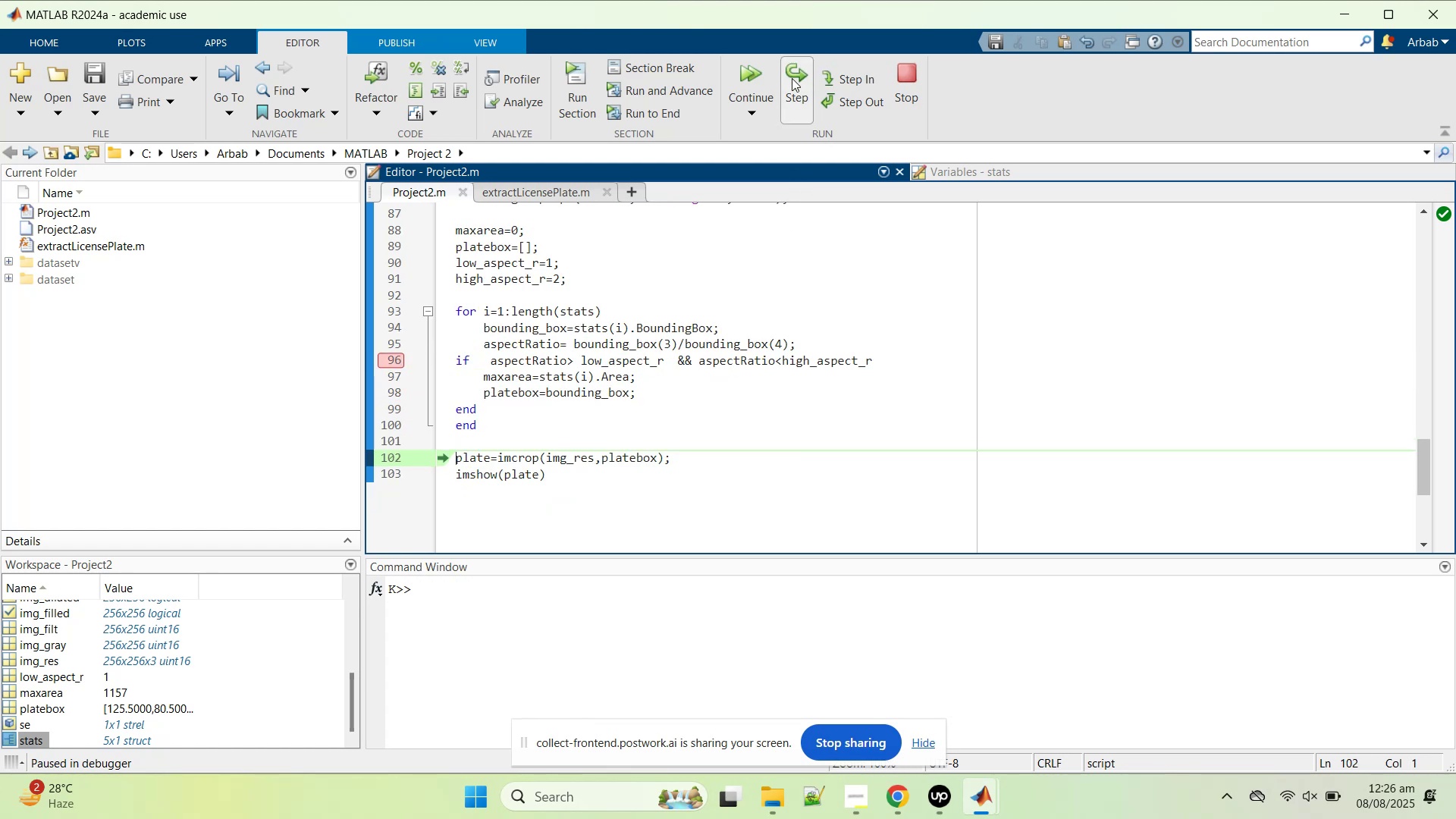 
left_click([792, 78])
 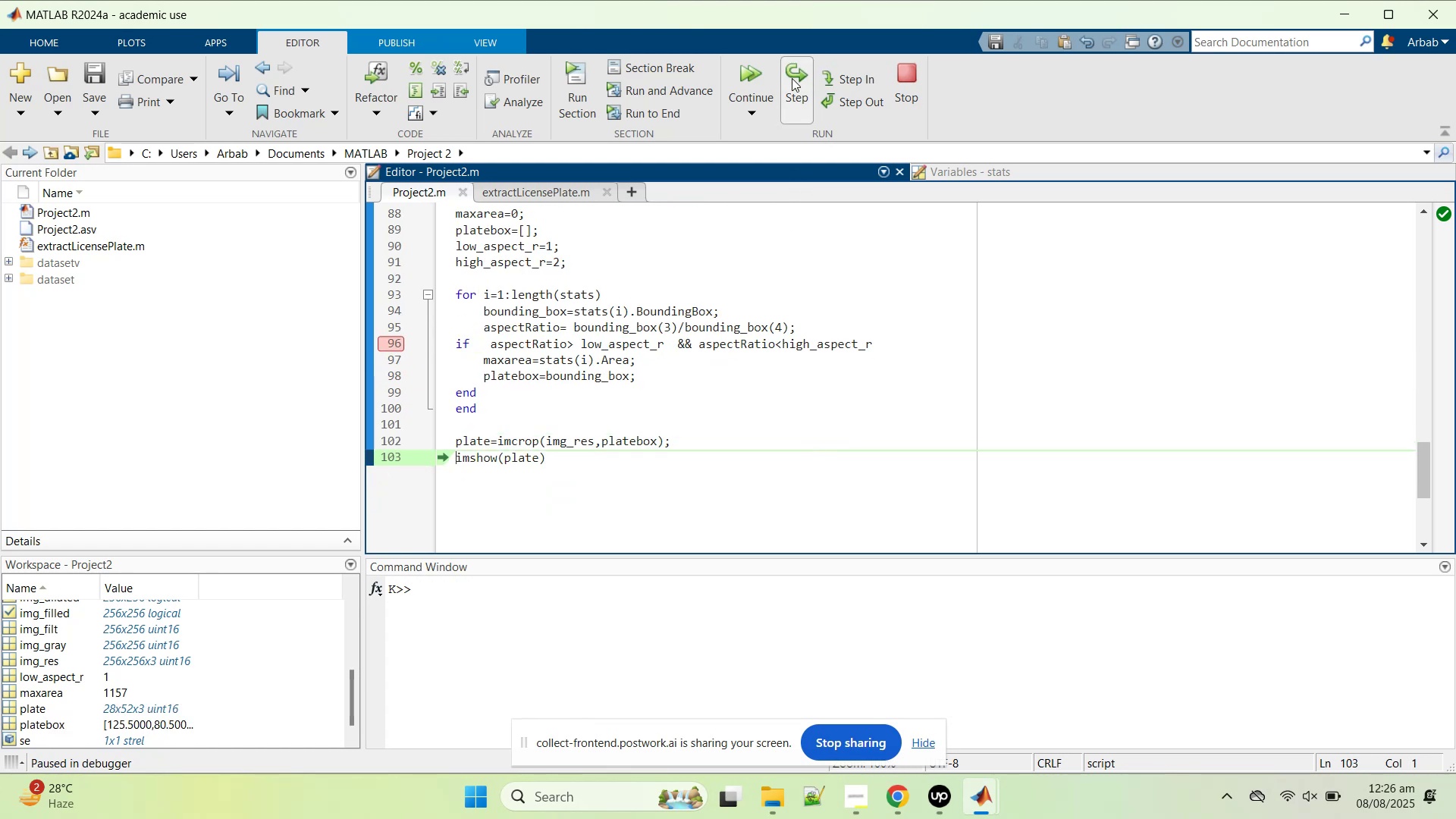 
left_click([792, 78])
 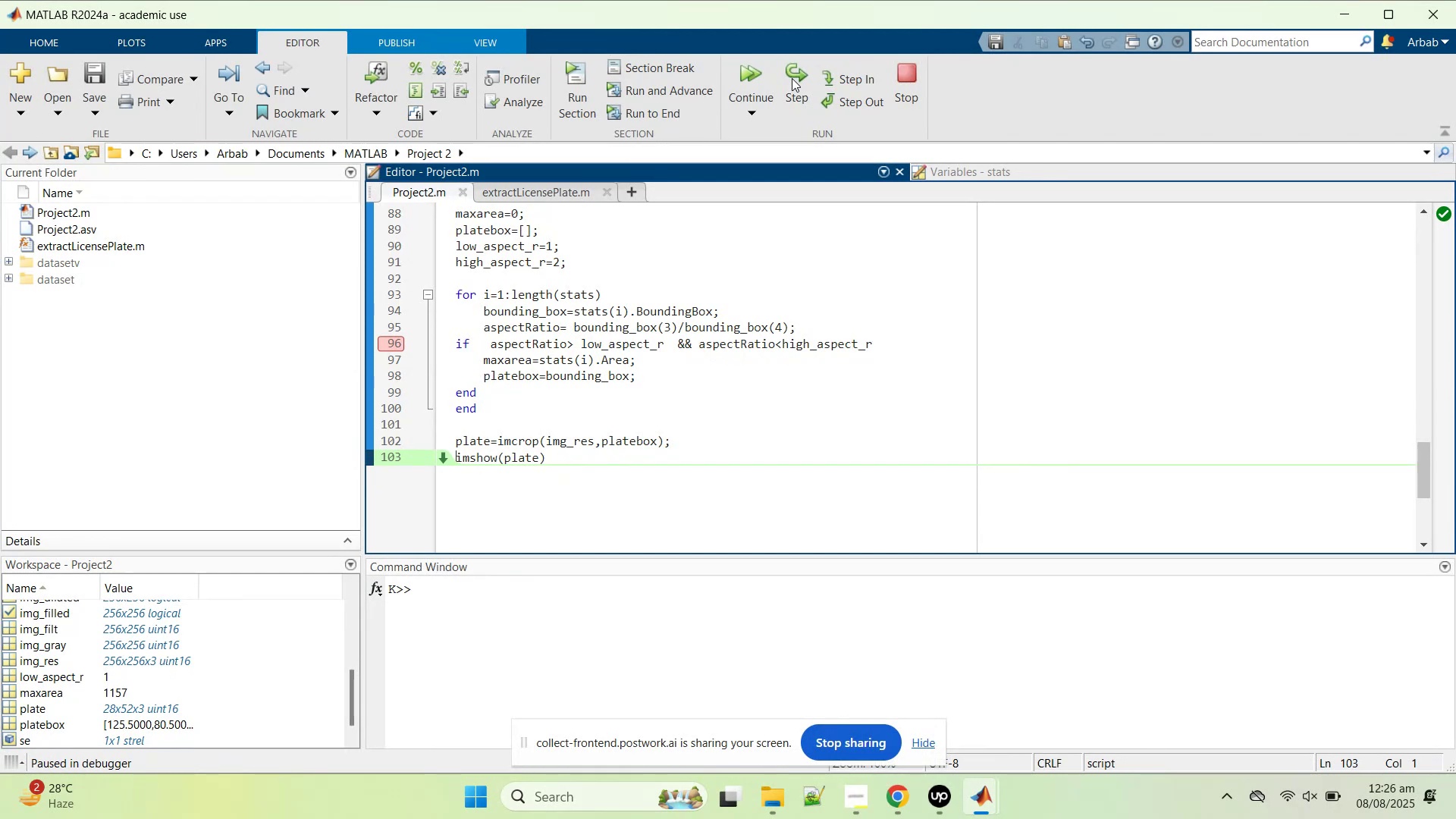 
left_click([765, 75])
 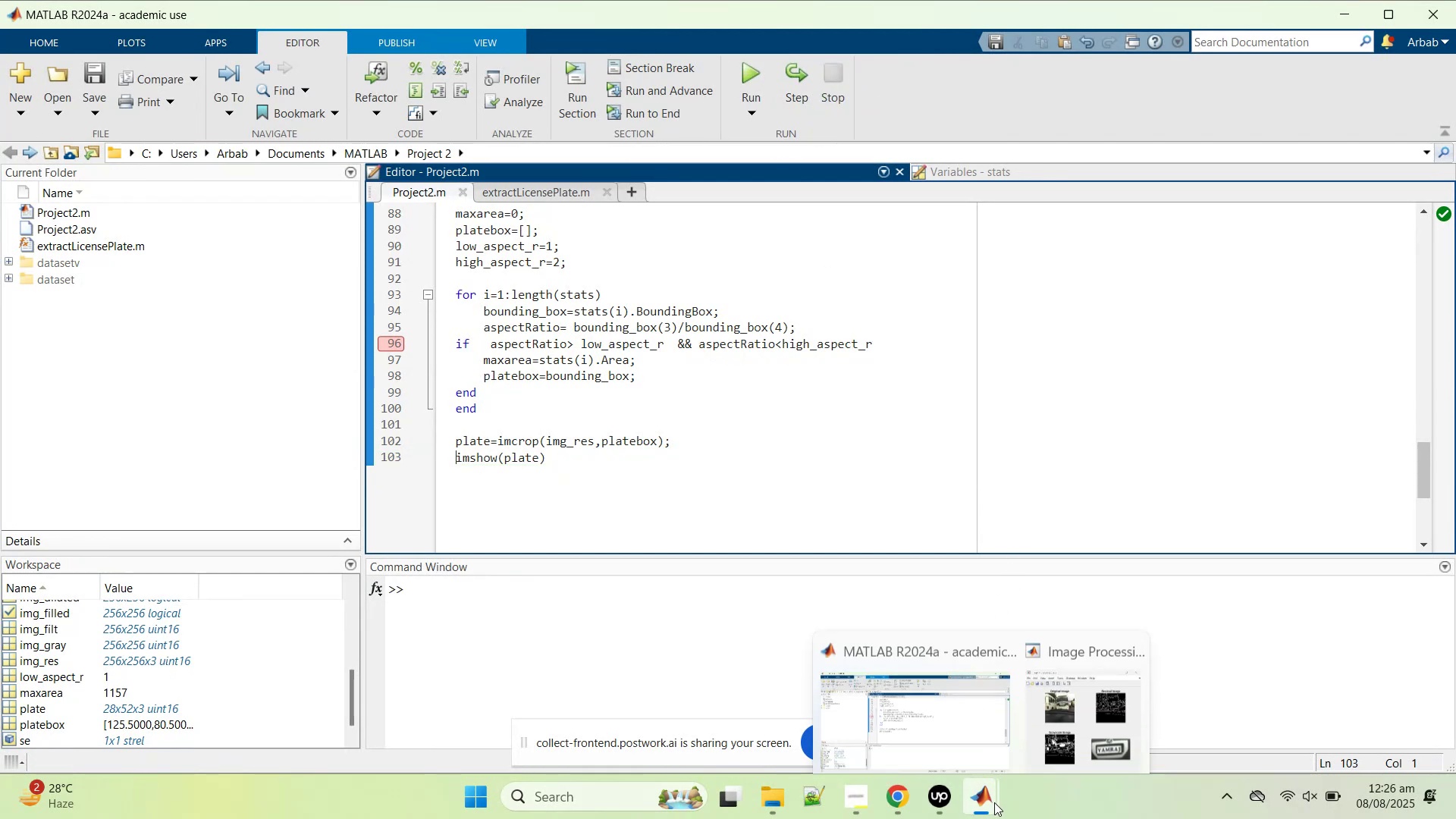 
left_click([1069, 711])
 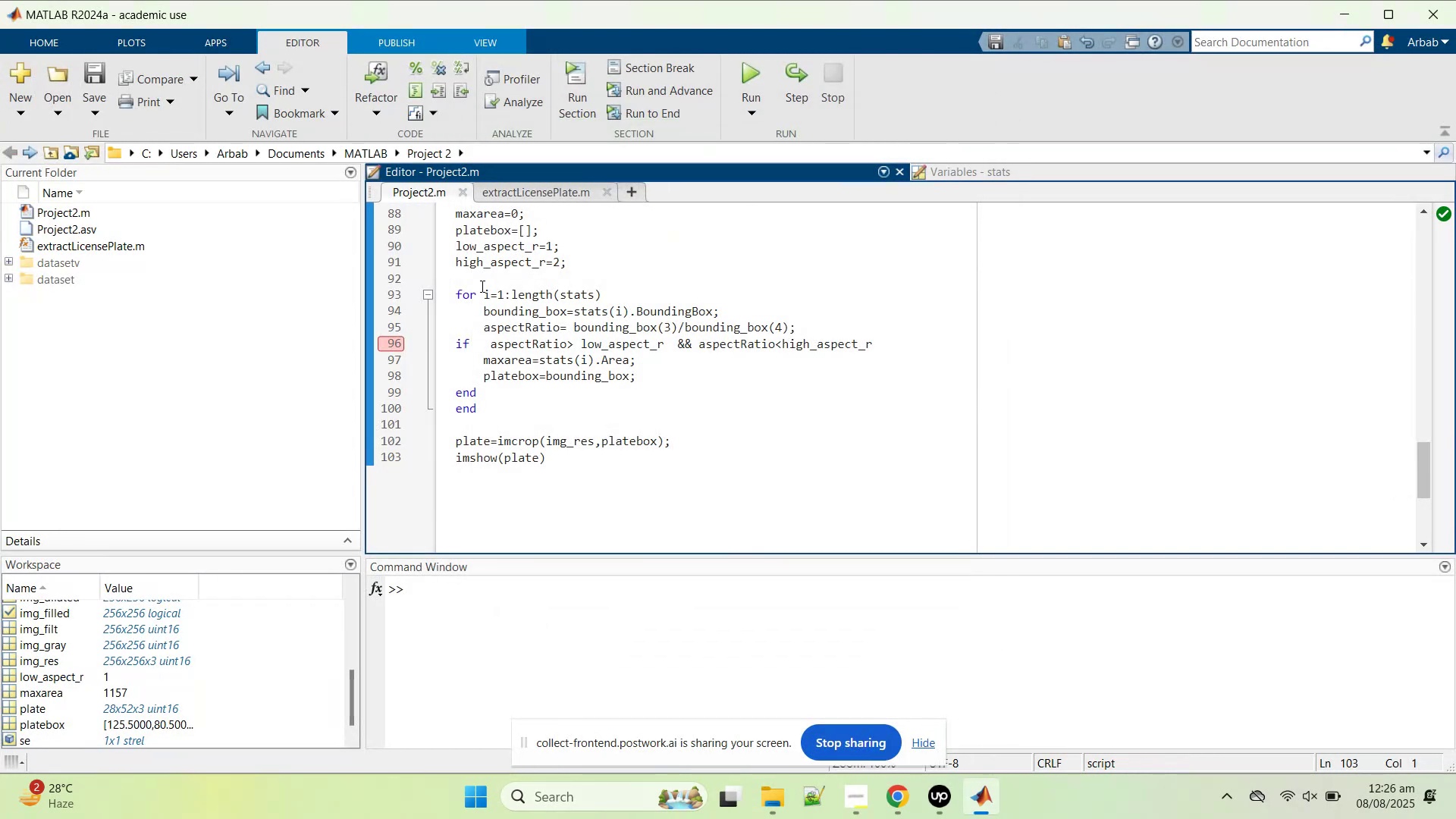 
wait(6.5)
 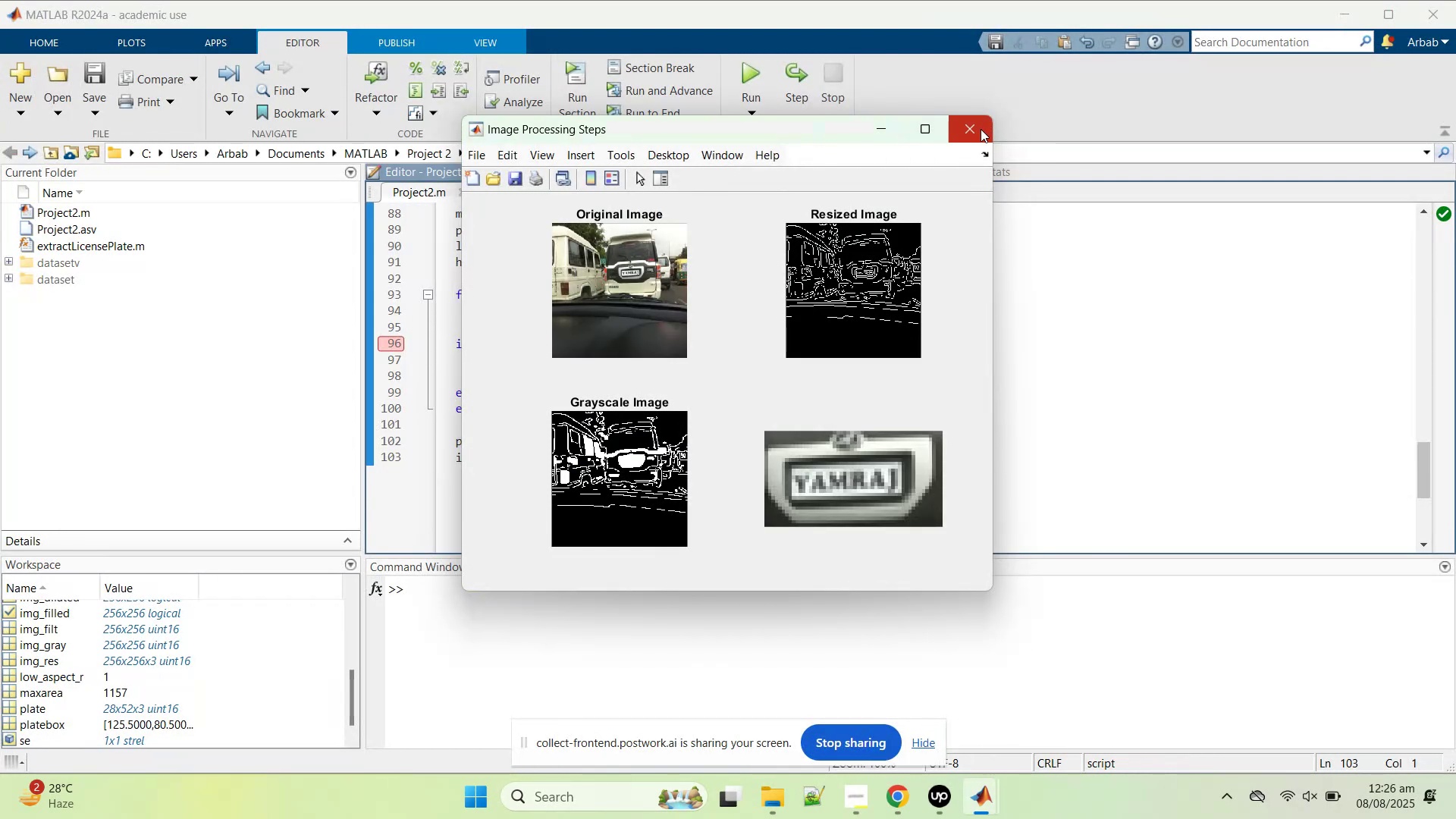 
mouse_move([419, 331])
 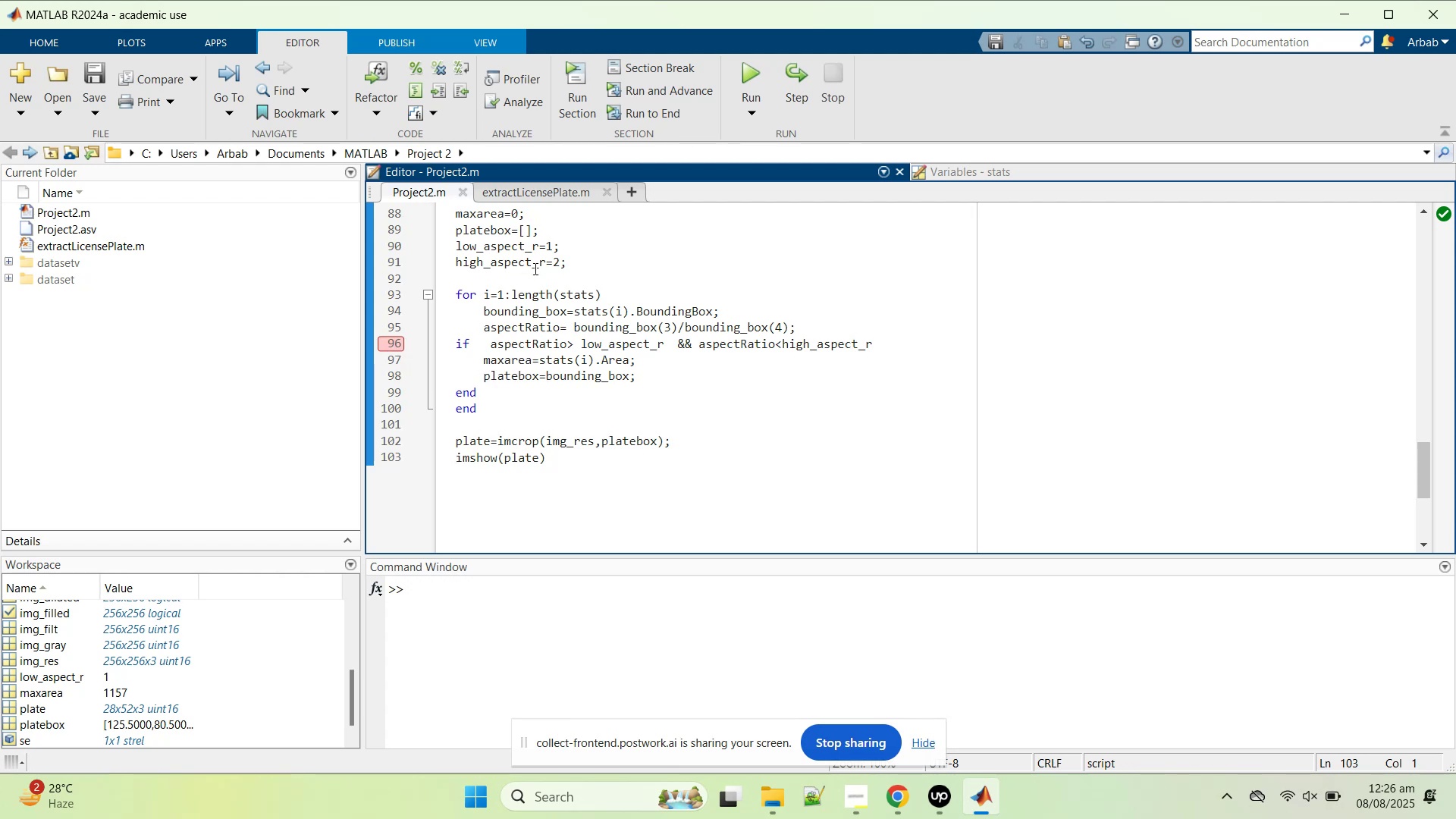 
scroll: coordinate [598, 337], scroll_direction: up, amount: 11.0
 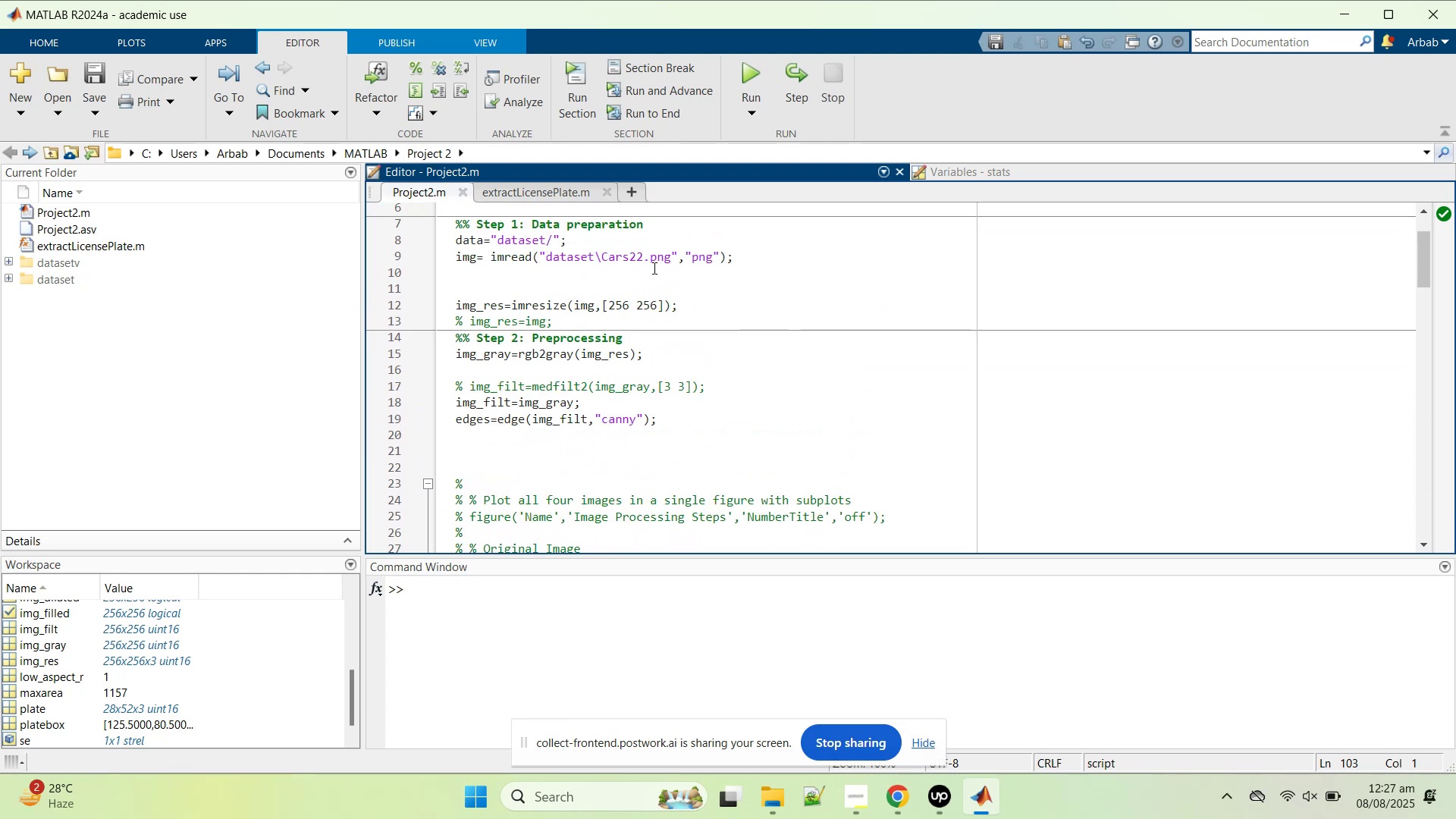 
left_click_drag(start_coordinate=[640, 256], to_coordinate=[635, 252])
 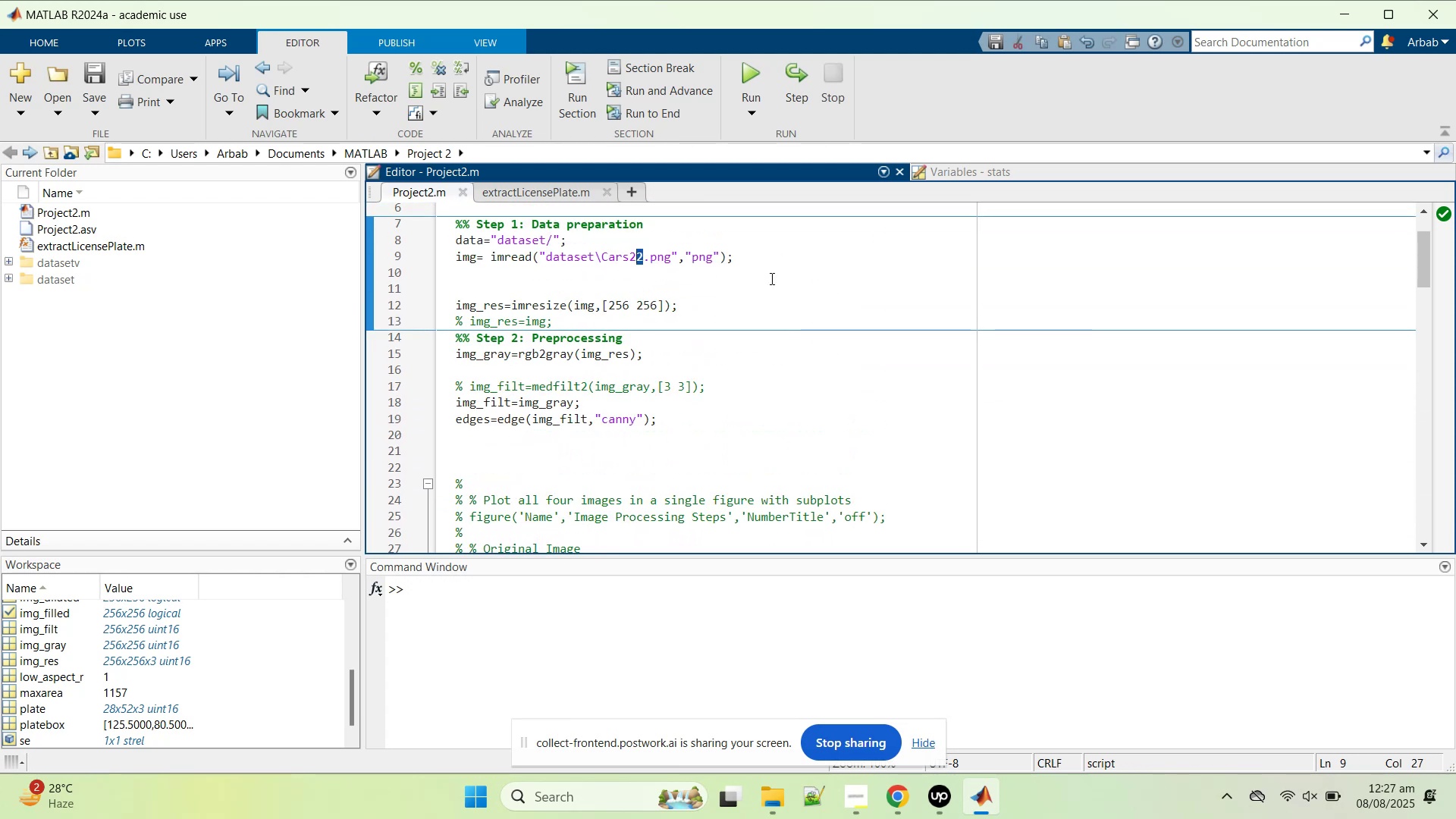 
key(7)
 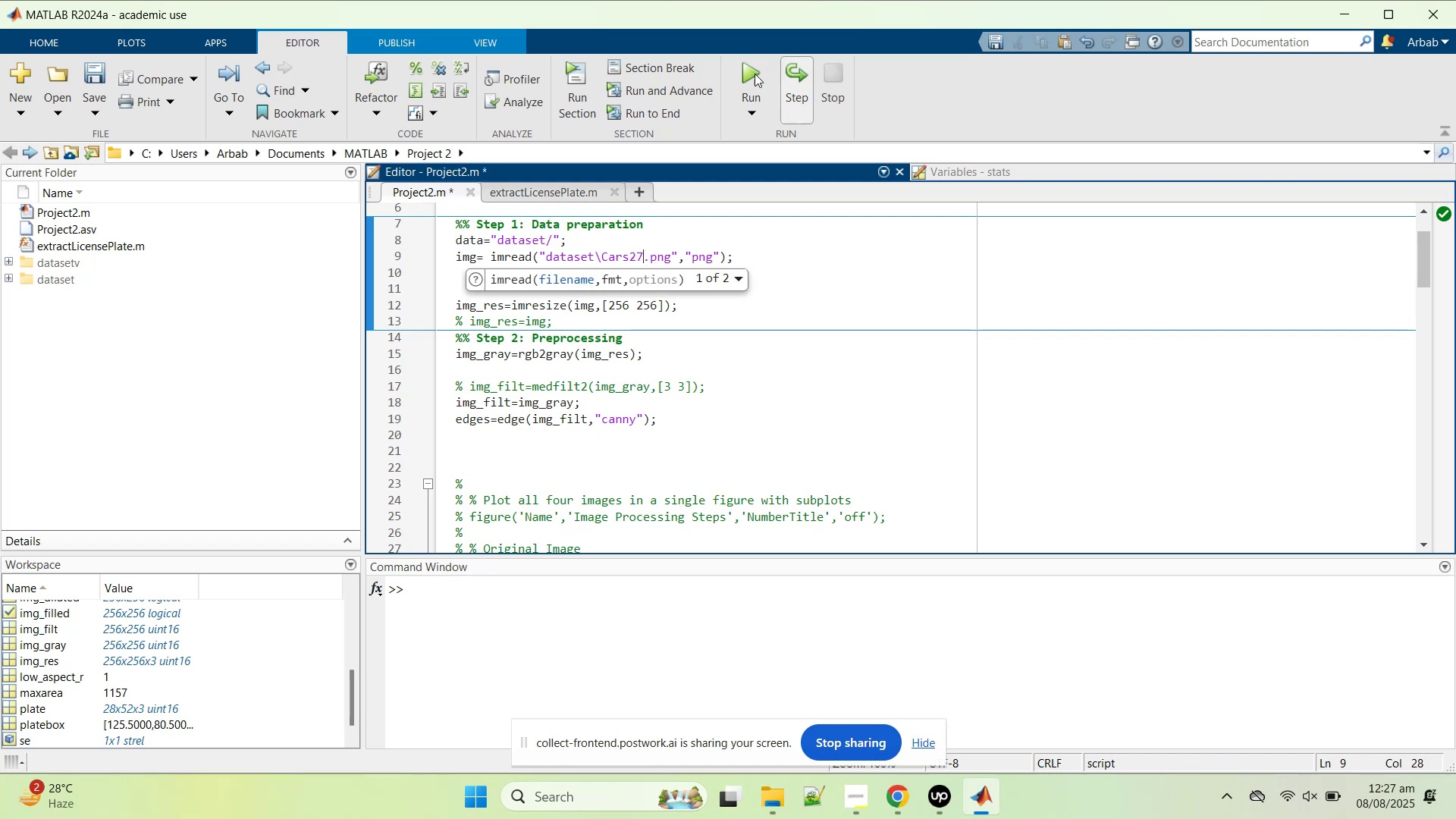 
left_click([744, 61])
 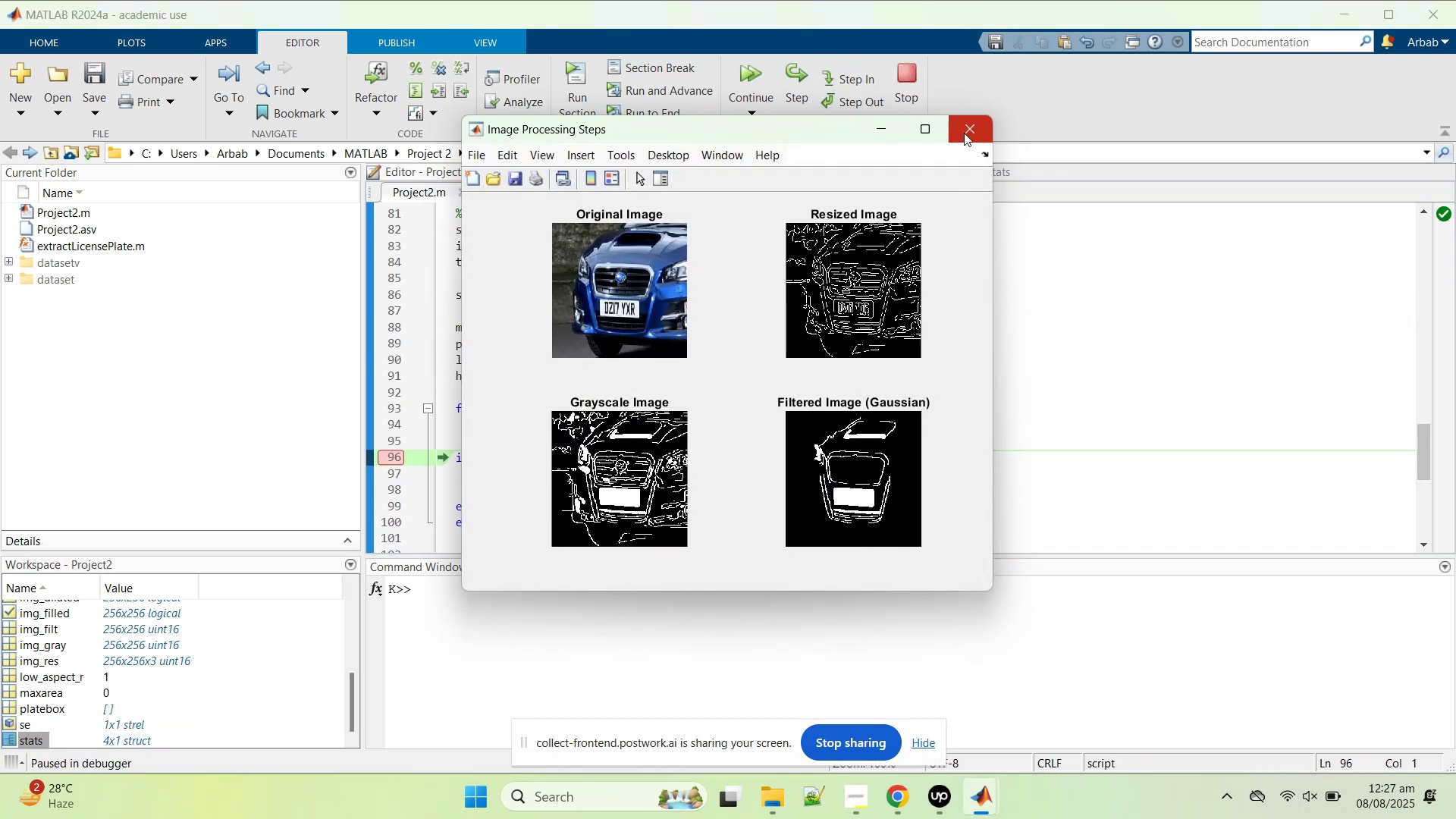 
left_click([964, 133])
 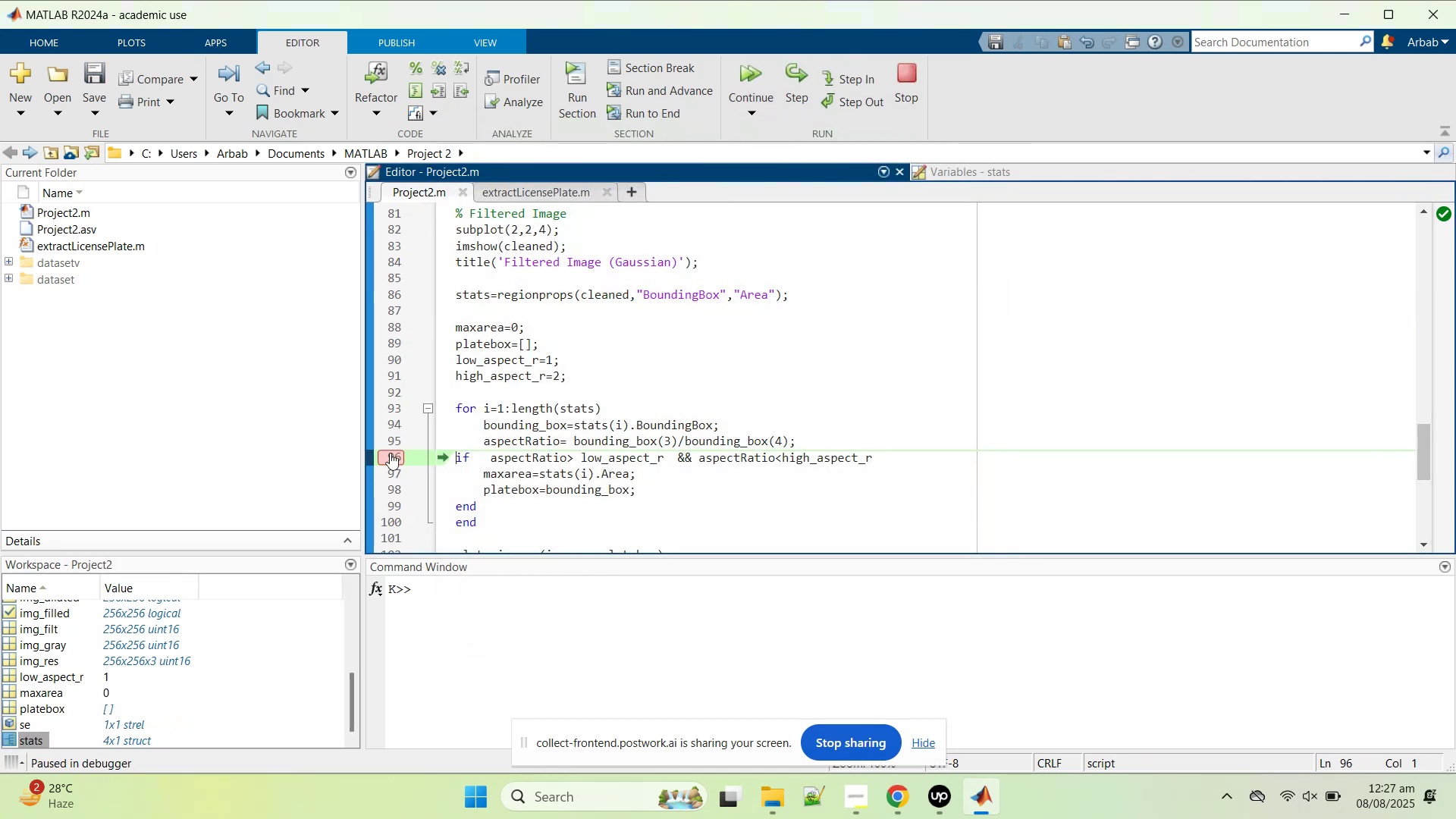 
left_click([392, 453])
 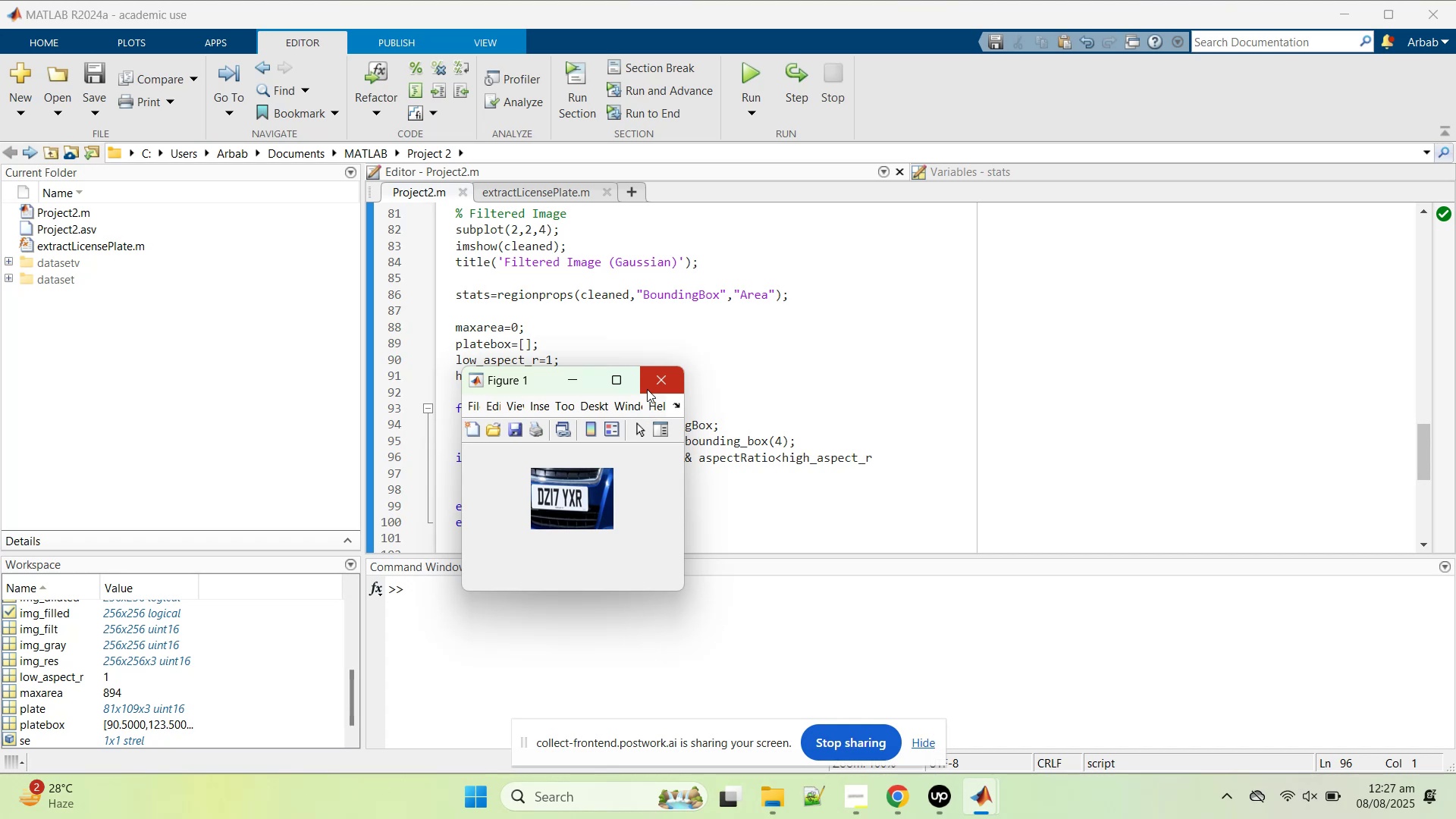 
wait(21.26)
 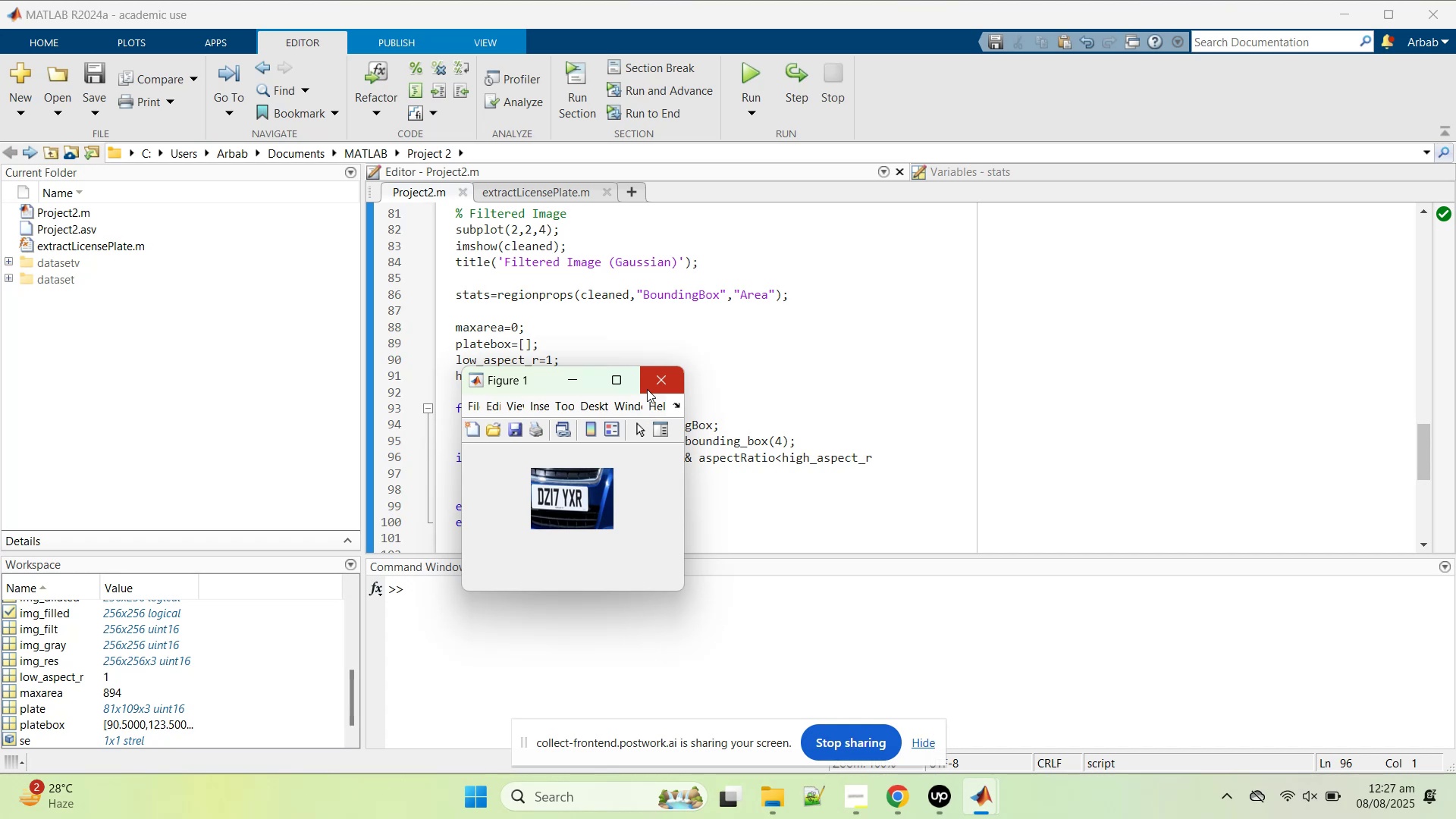 
left_click([610, 380])
 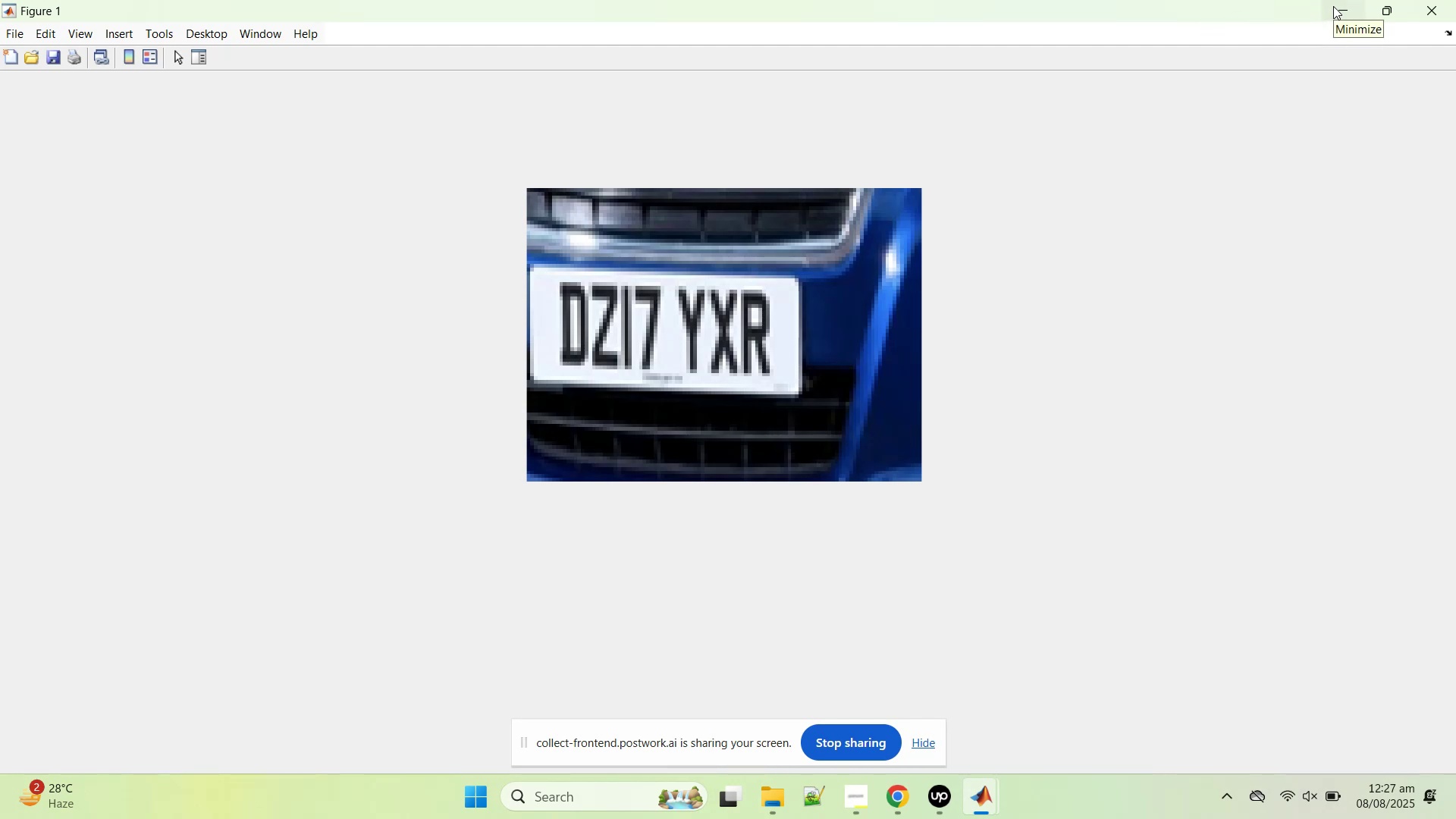 
wait(7.66)
 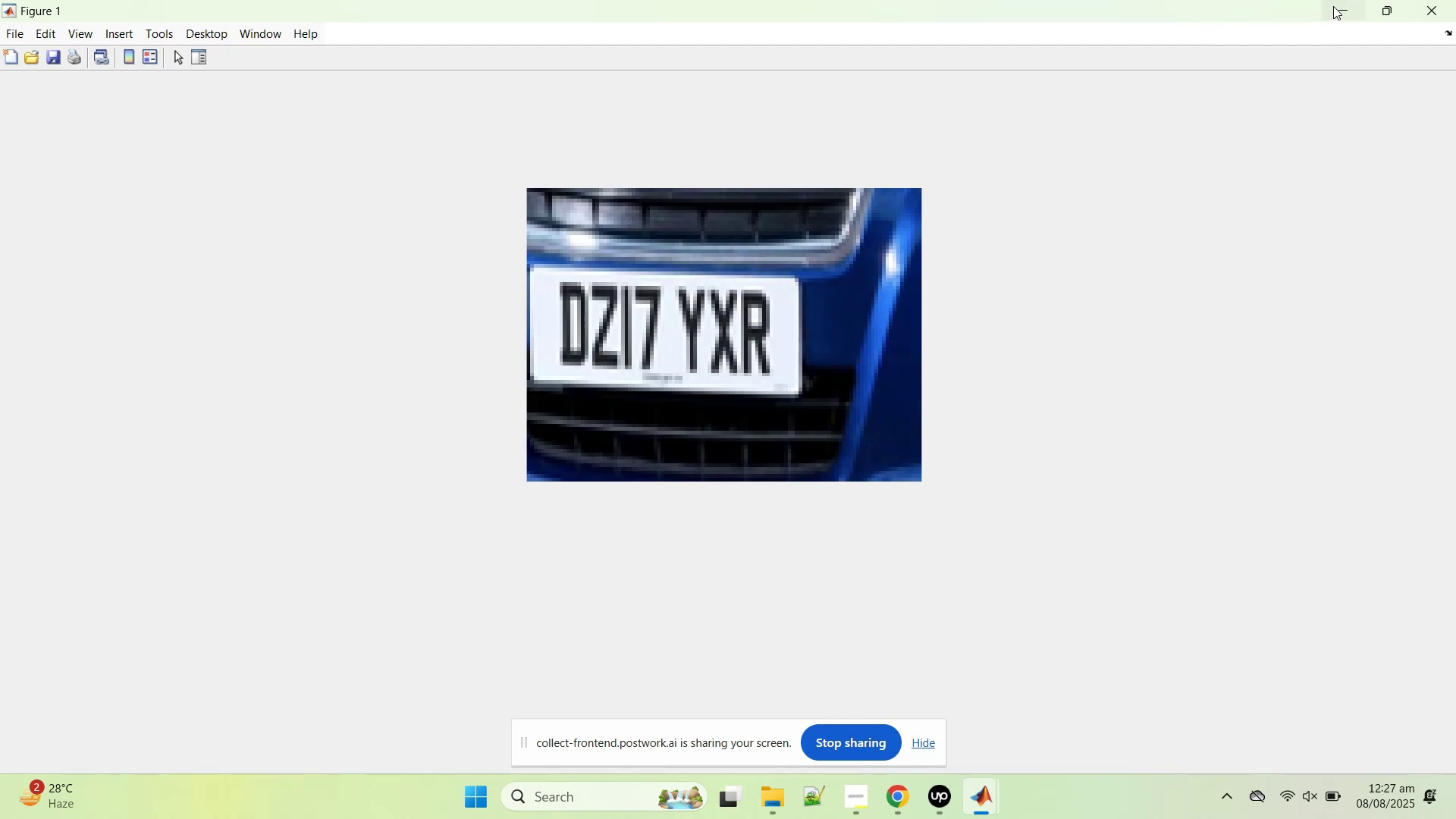 
left_click([1333, 6])
 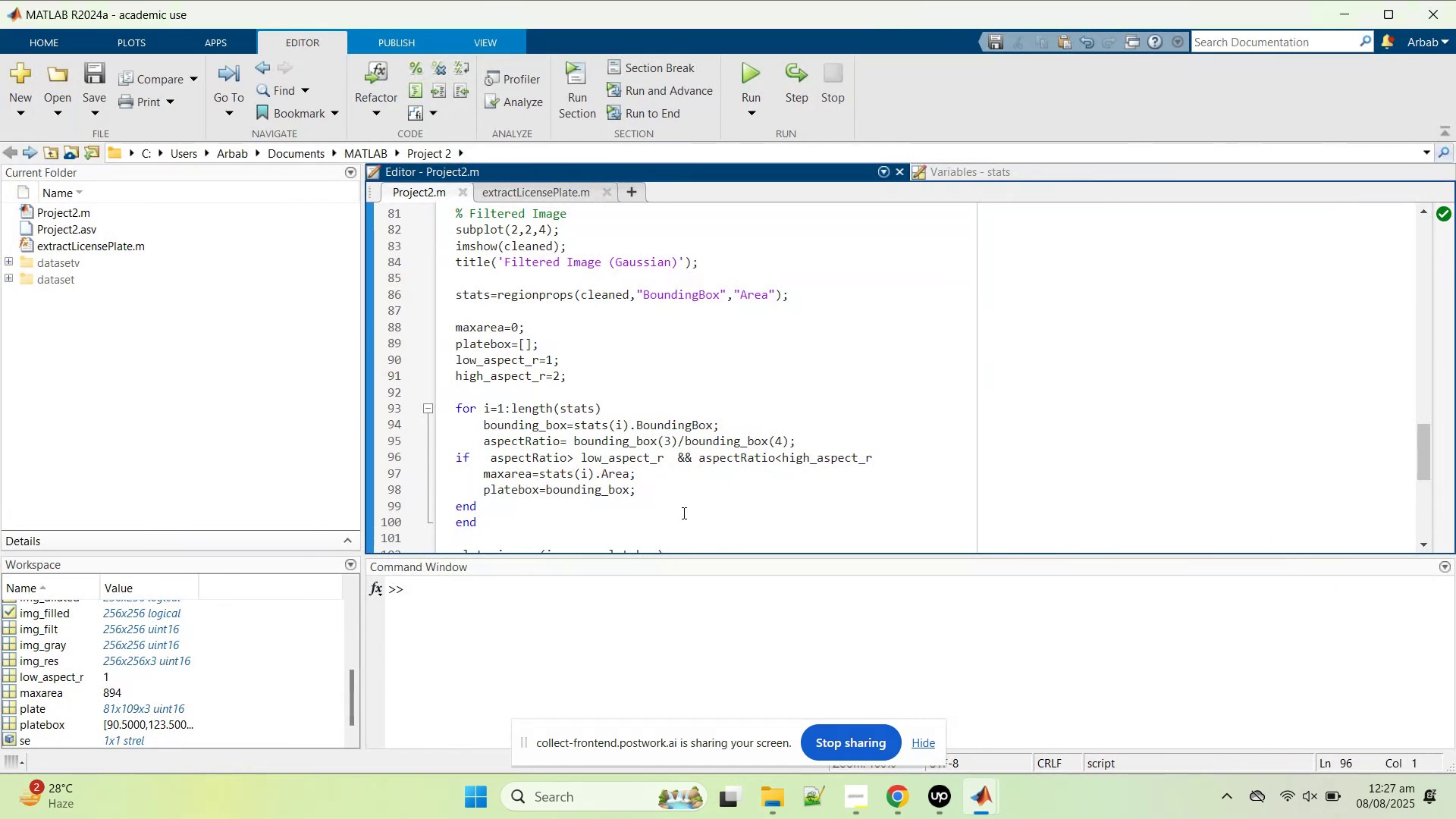 
scroll: coordinate [669, 457], scroll_direction: down, amount: 1.0
 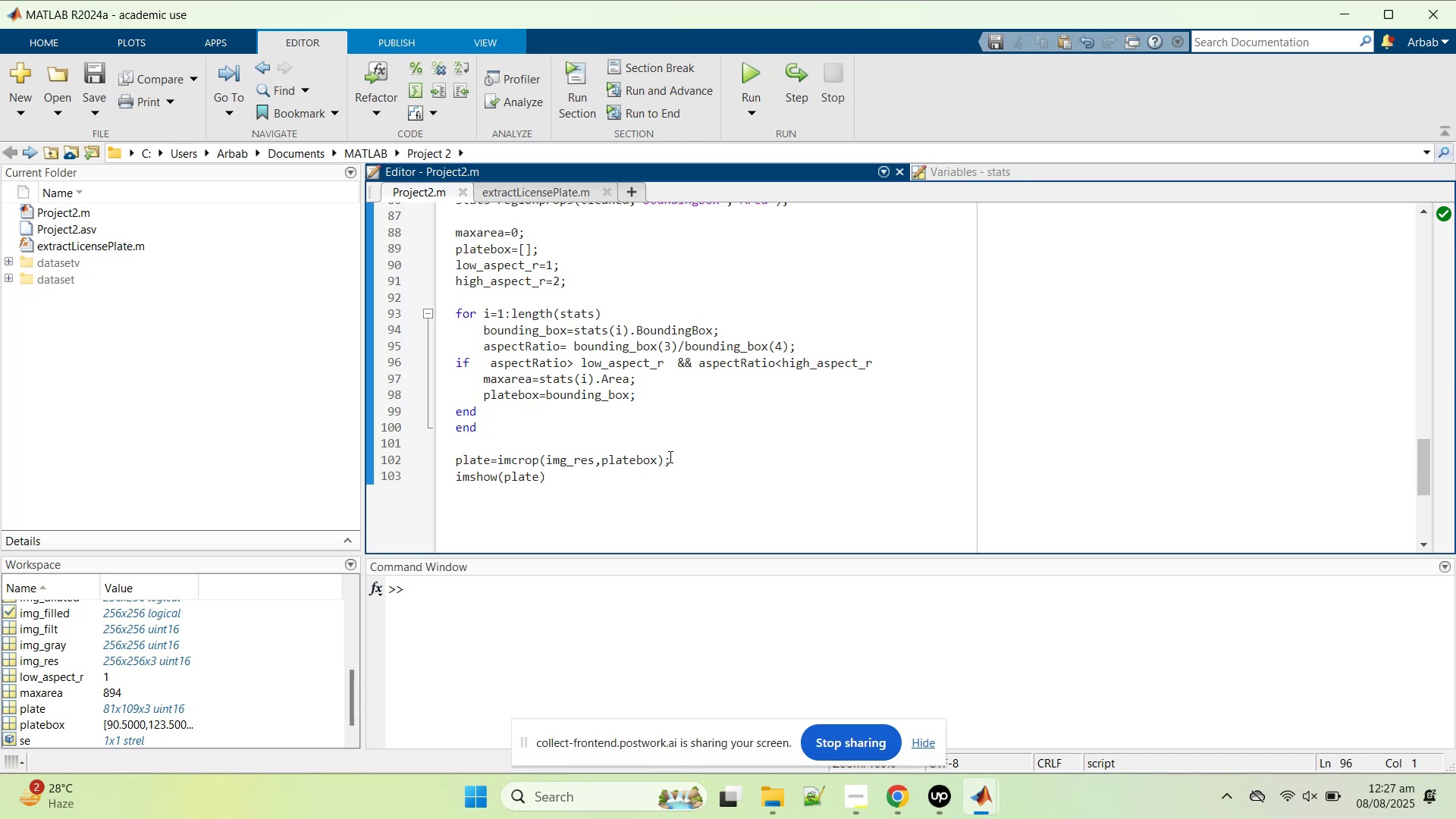 
wait(6.33)
 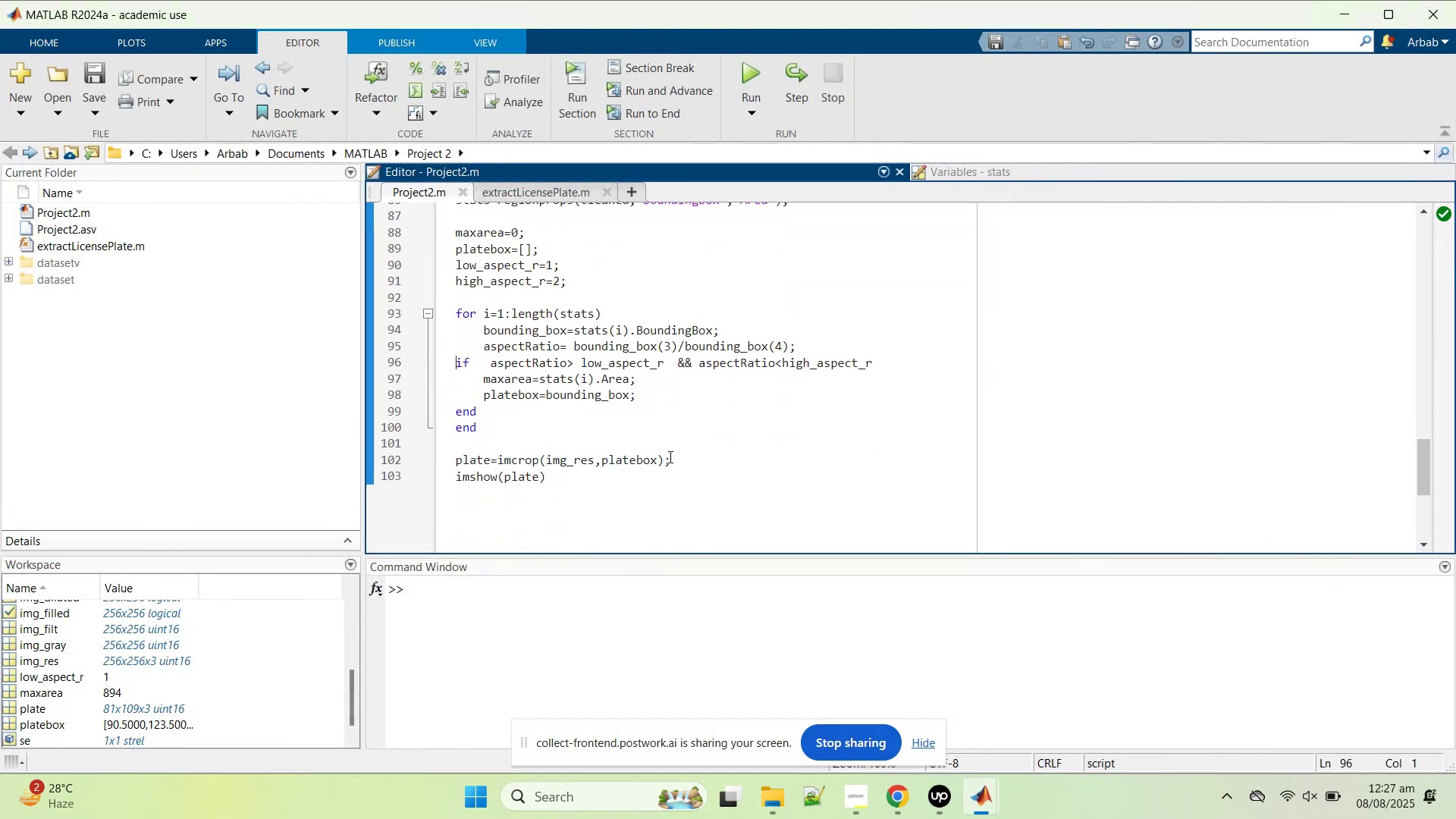 
scroll: coordinate [583, 437], scroll_direction: up, amount: 1.0
 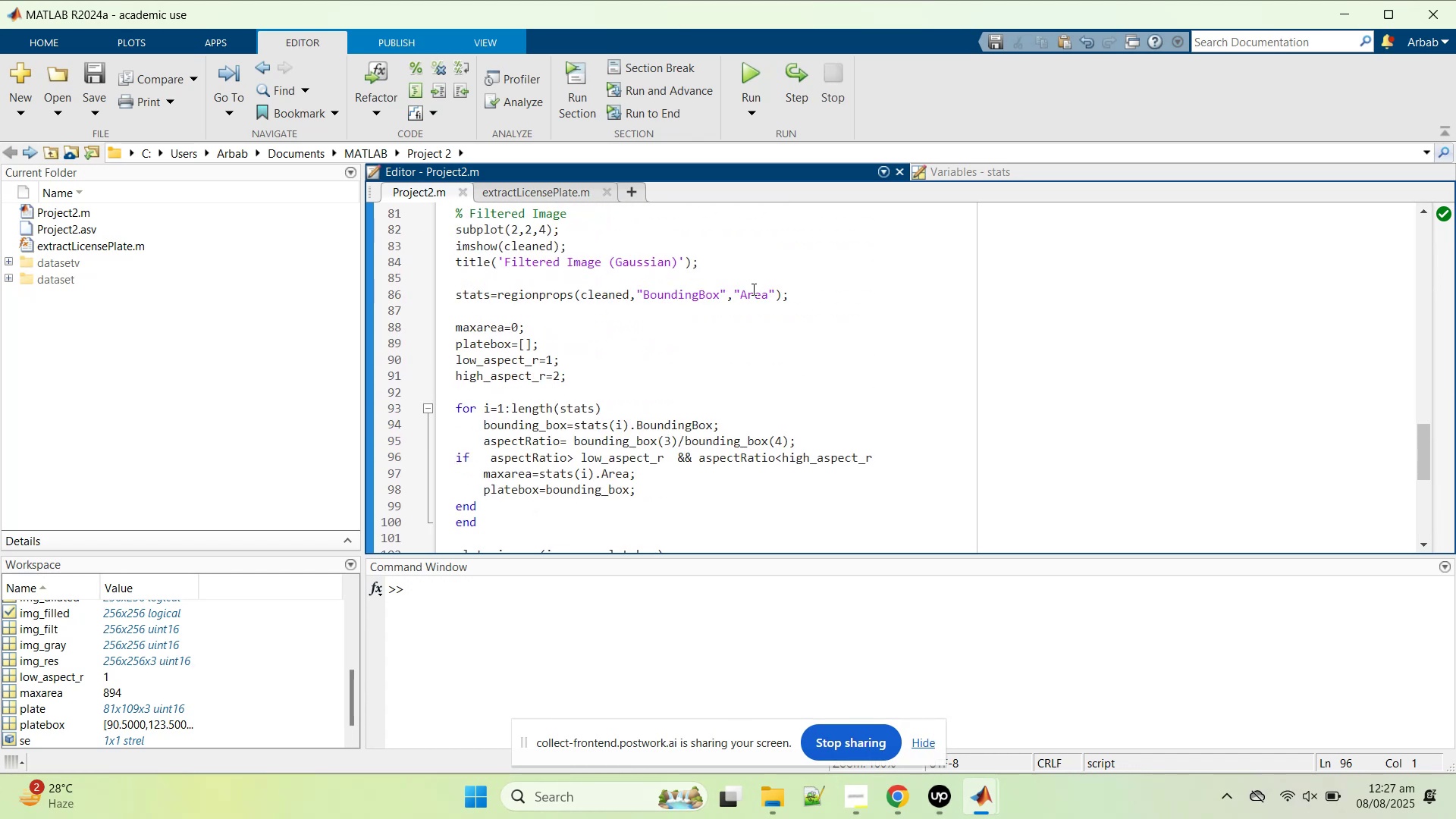 
wait(6.22)
 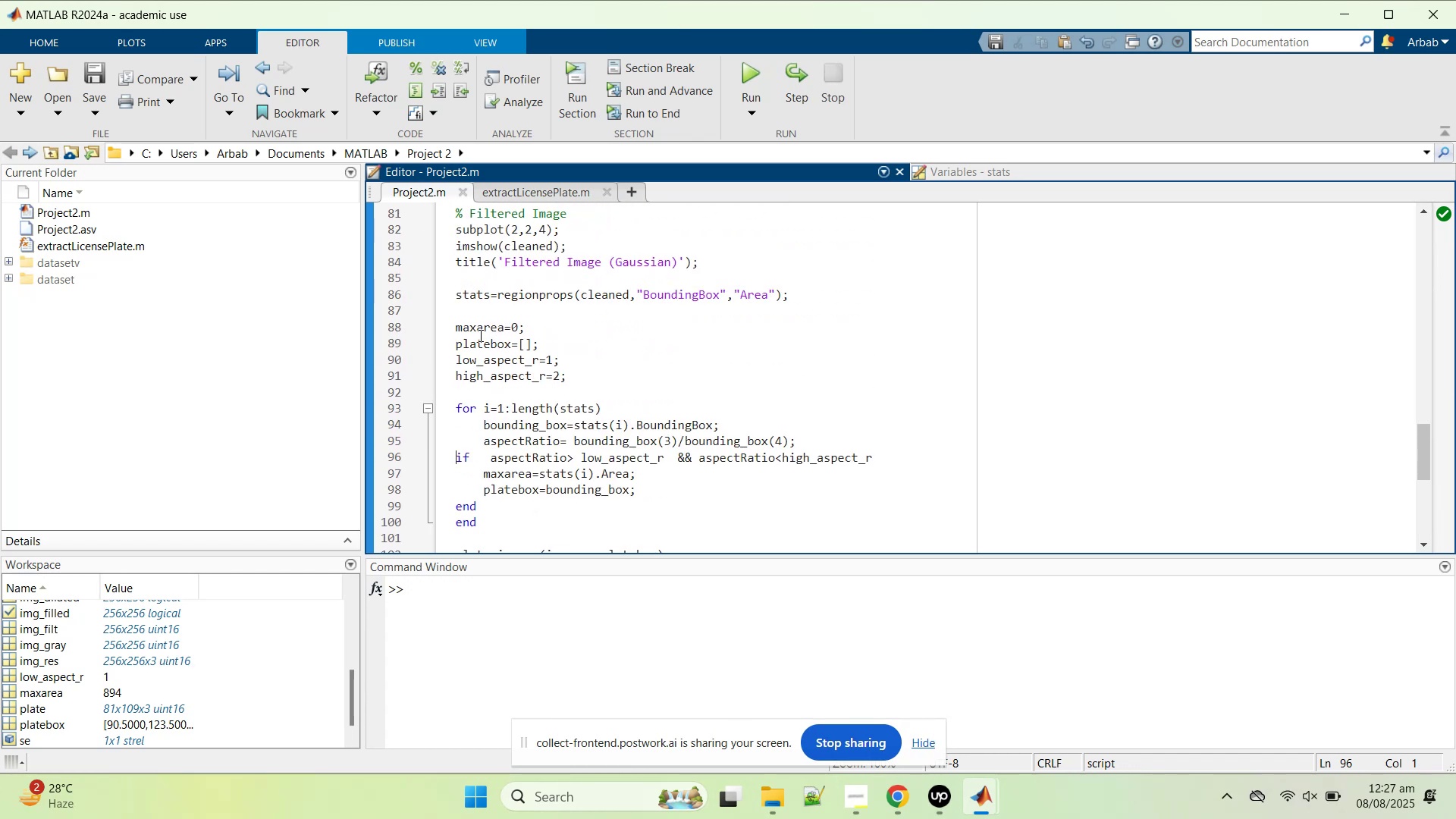 
double_click([532, 294])
 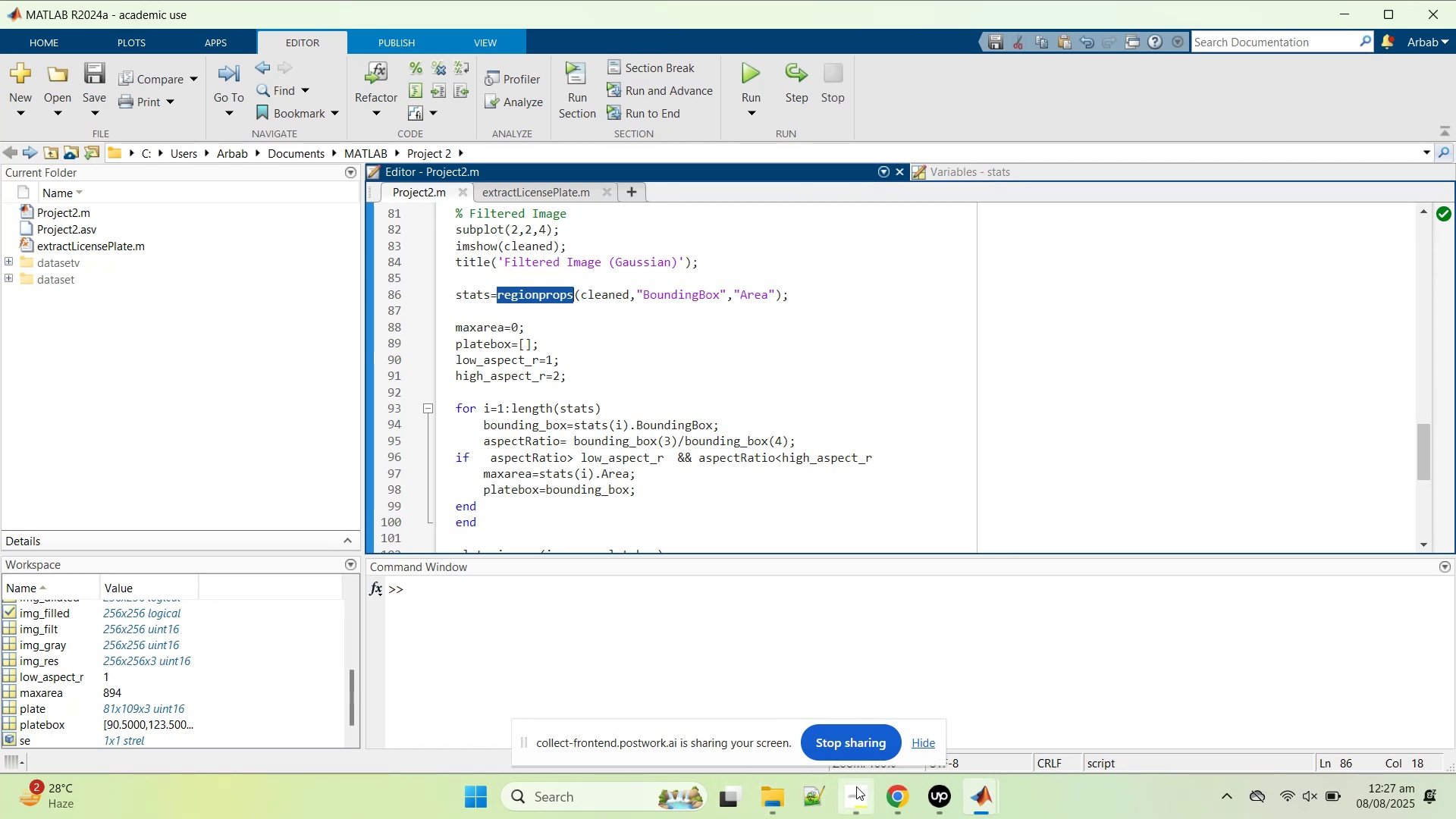 
left_click([884, 789])
 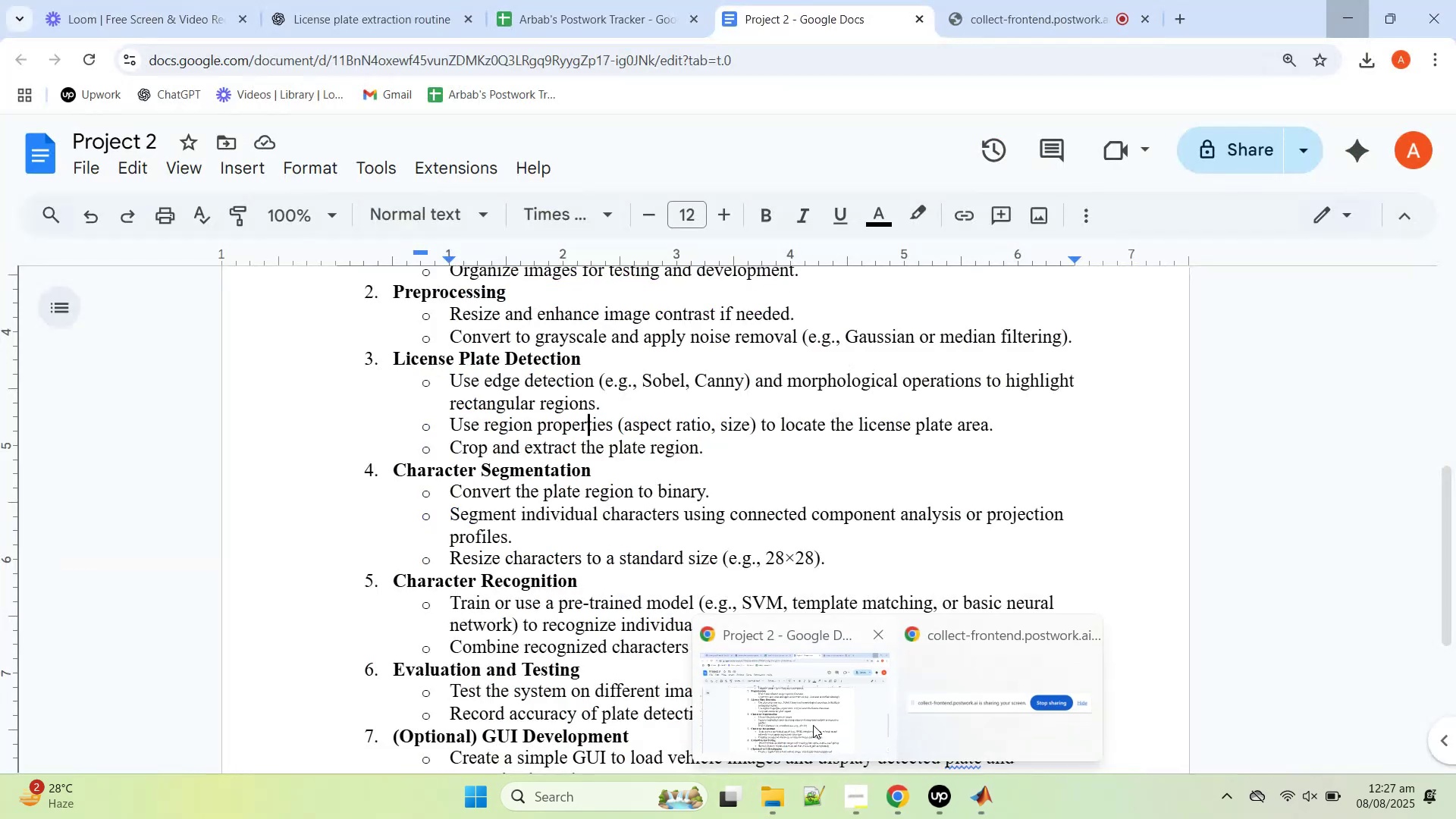 
left_click([813, 725])
 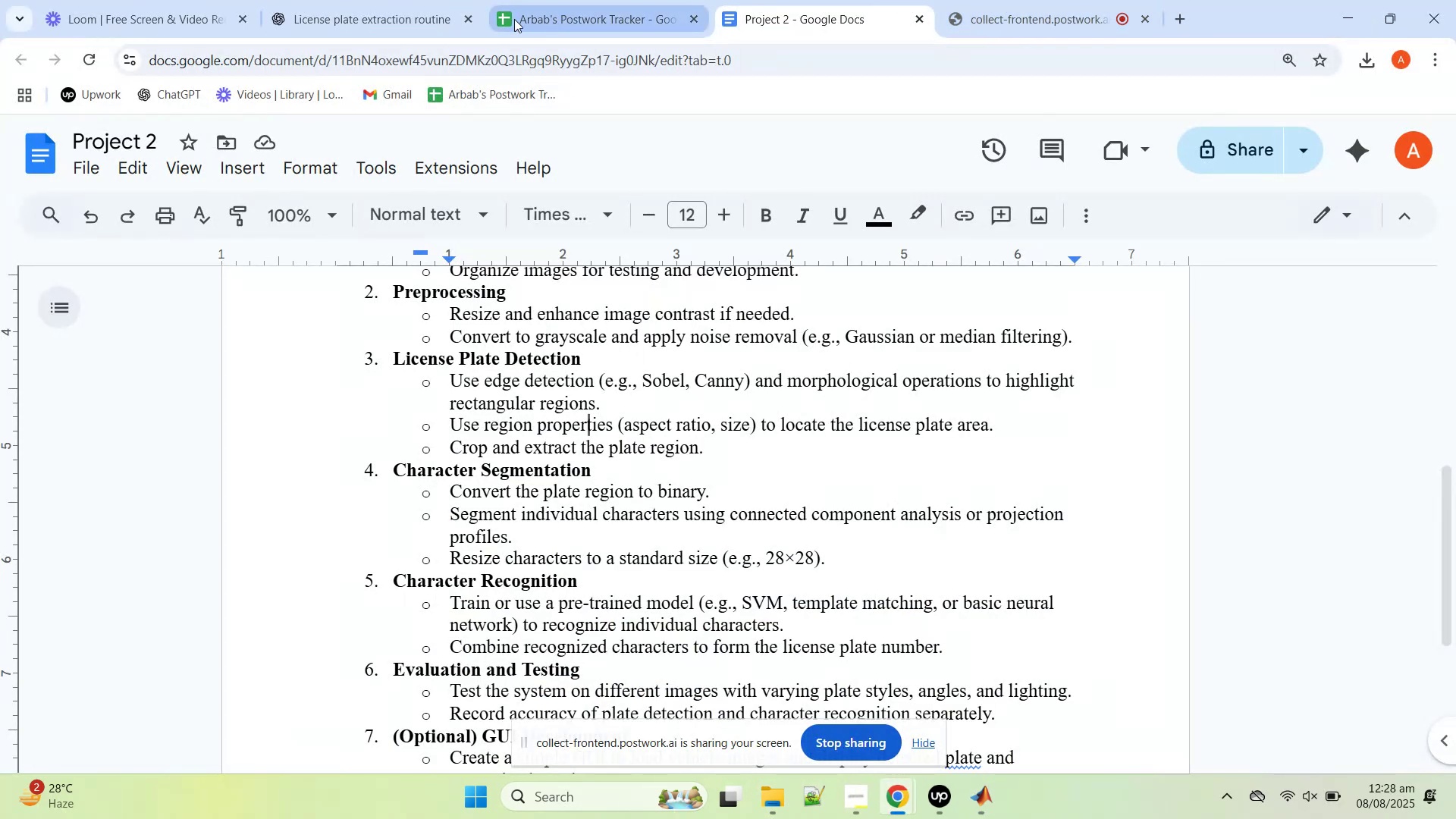 
left_click([356, 1])
 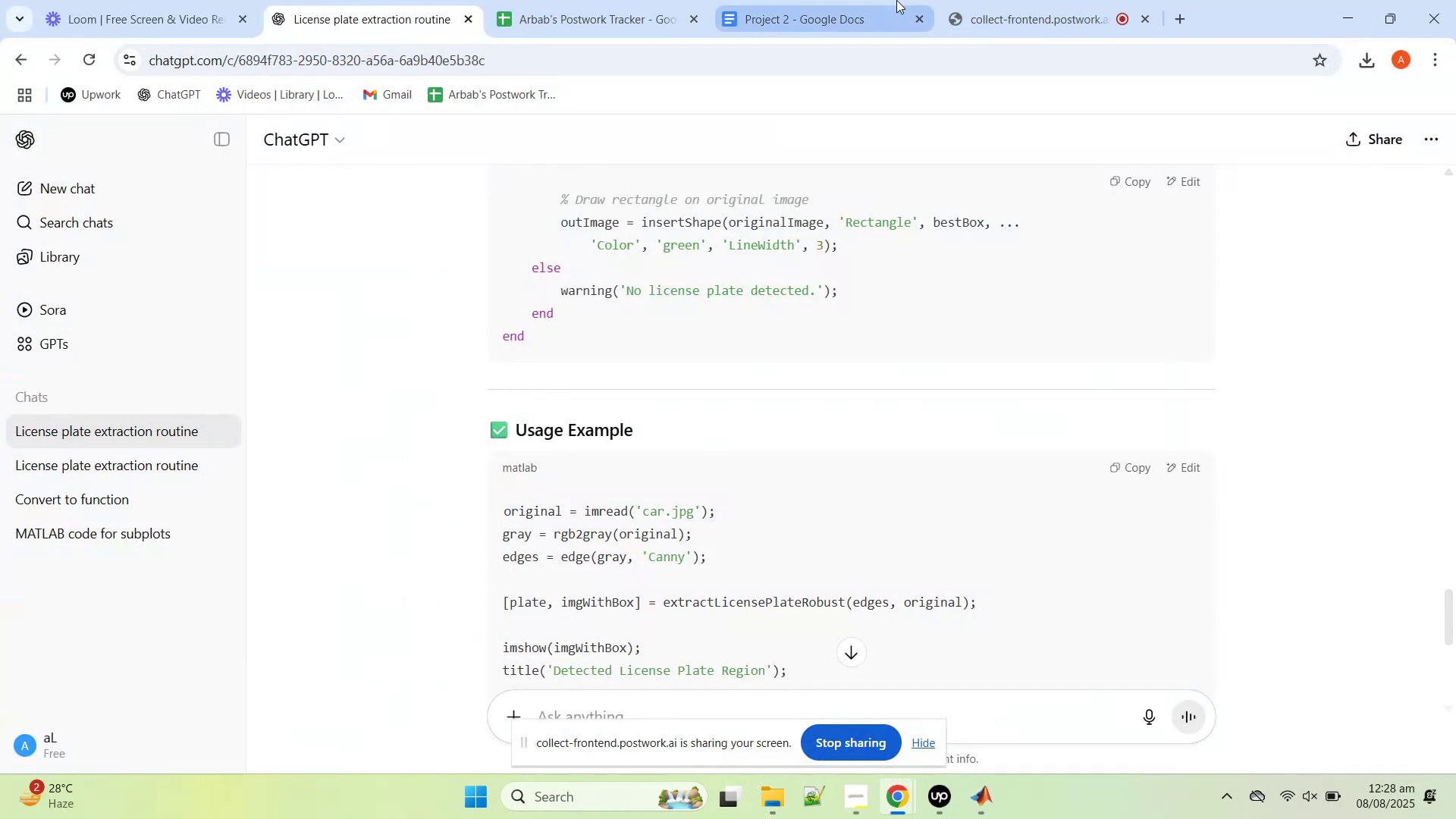 
left_click([1003, 0])
 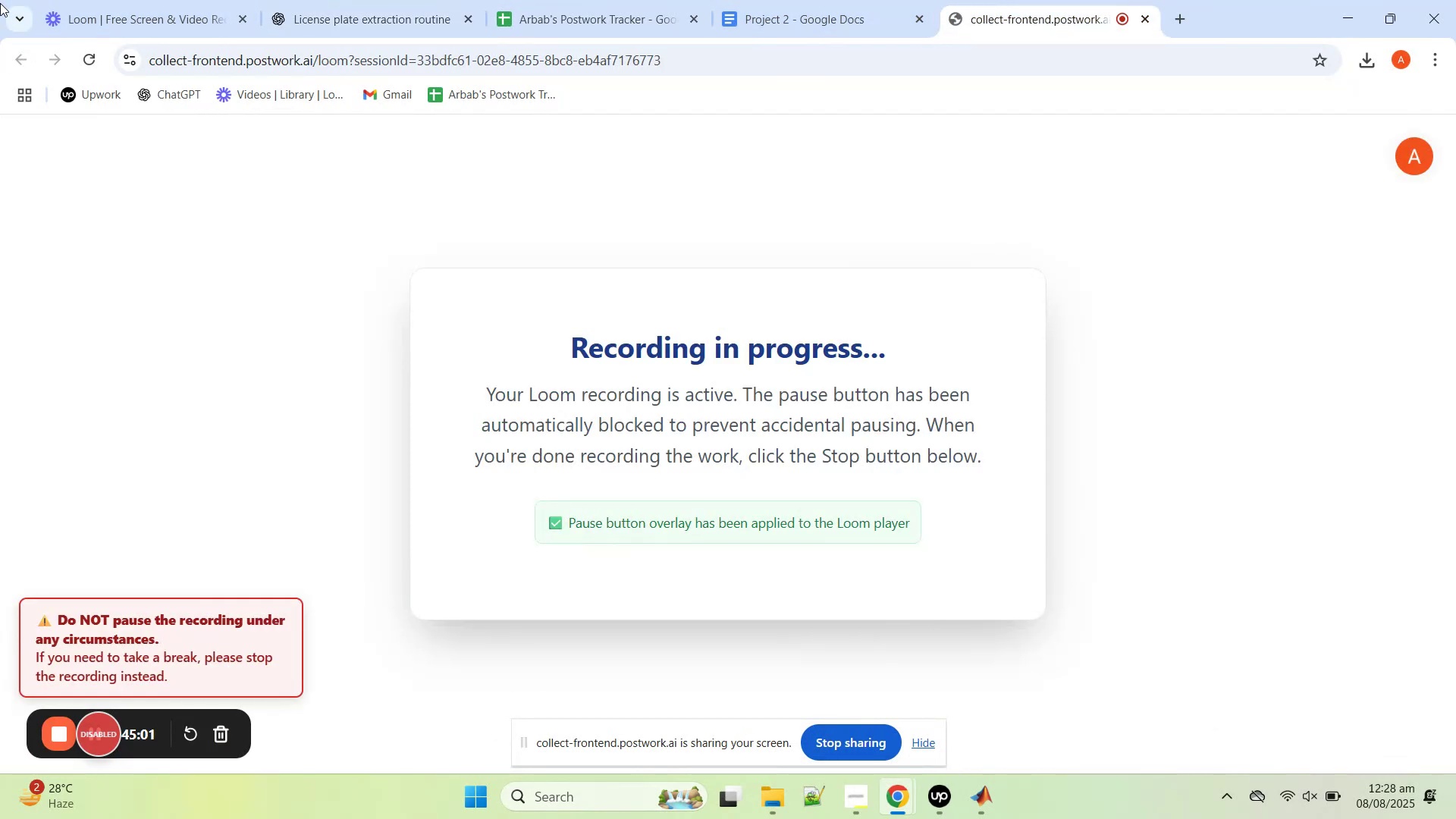 
left_click([336, 1])
 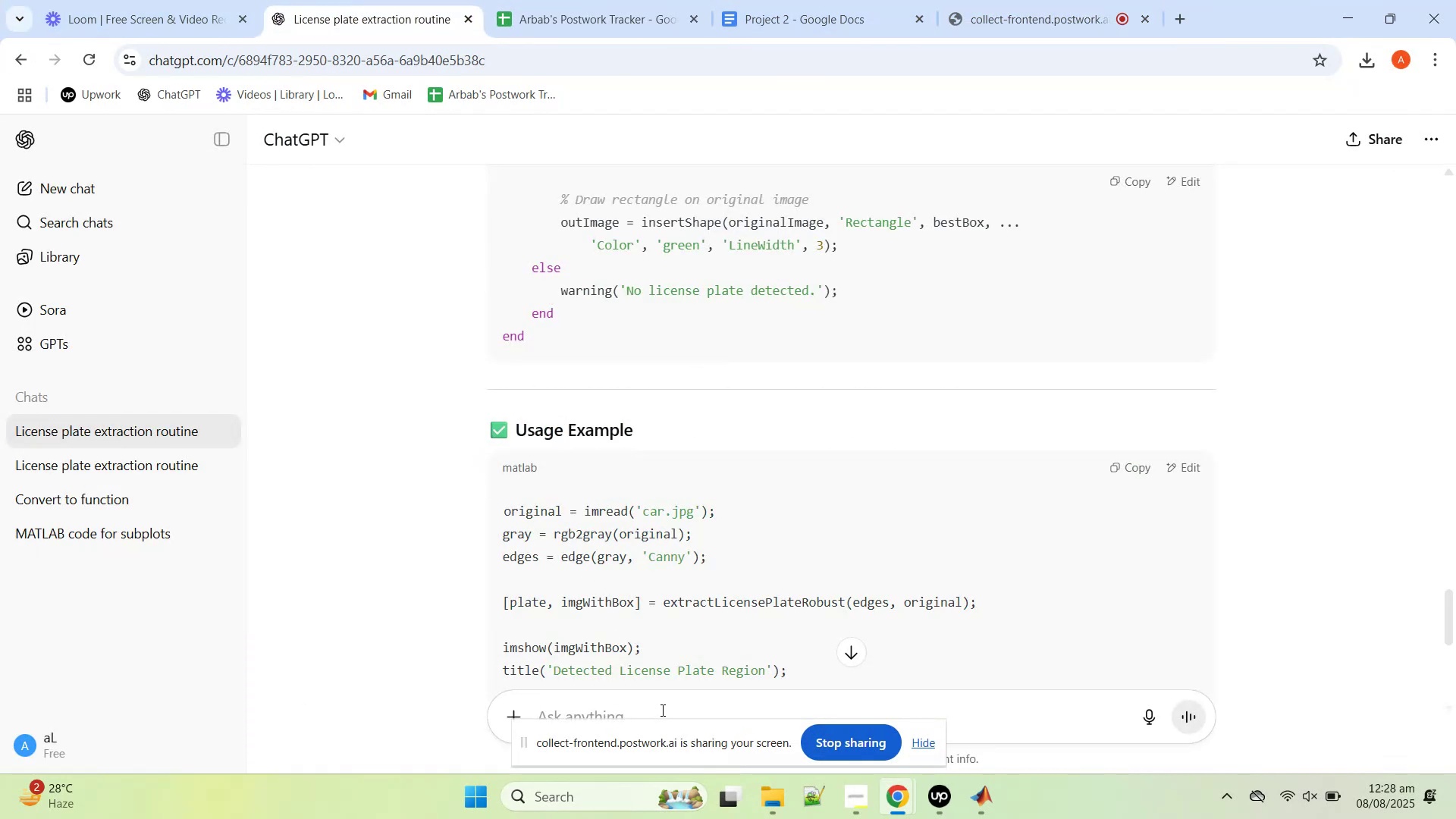 
type(matlab which region propsc)
key(Backspace)
key(Backspace)
type(s can be used to )
 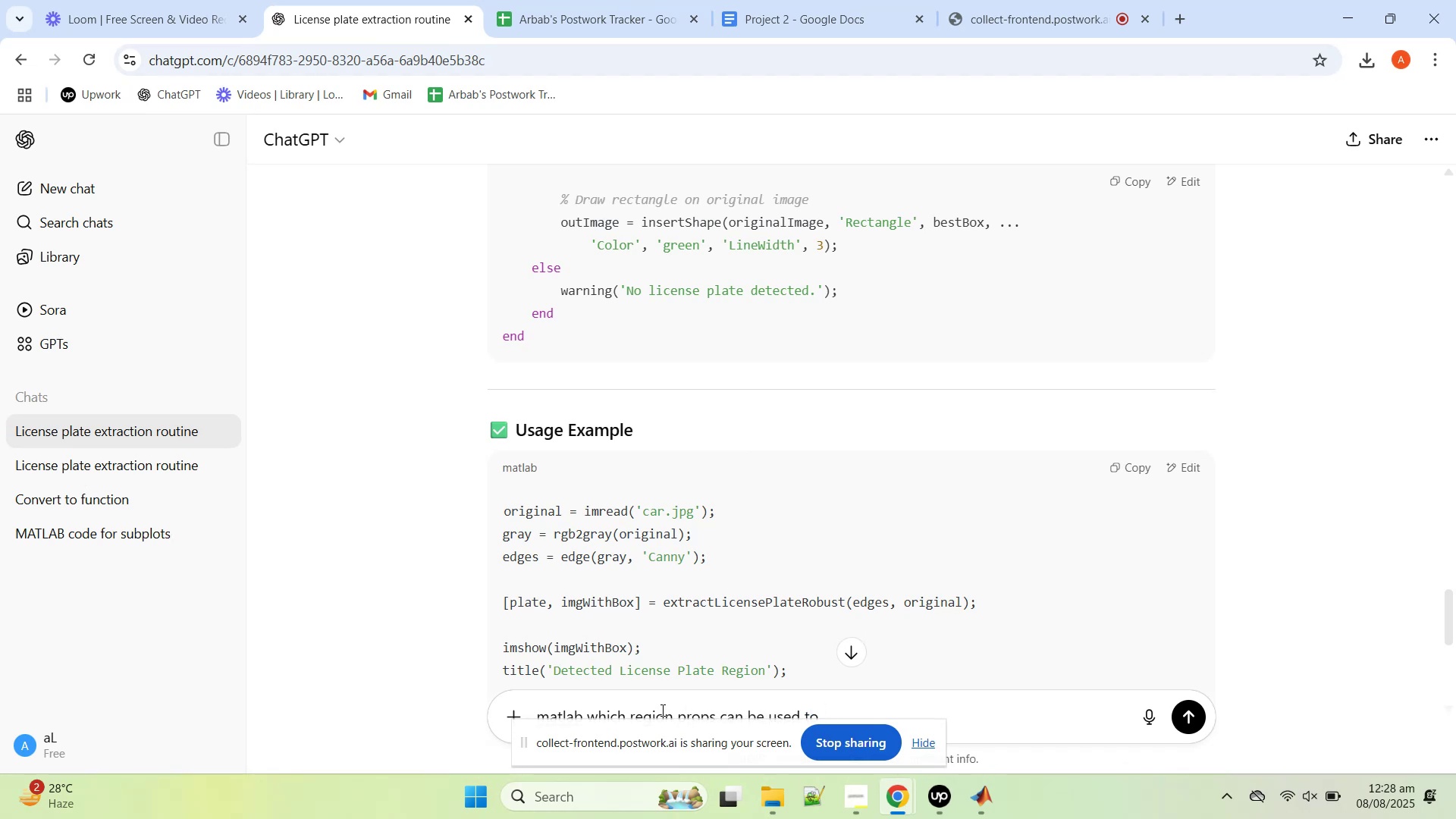 
type(detect the license)
 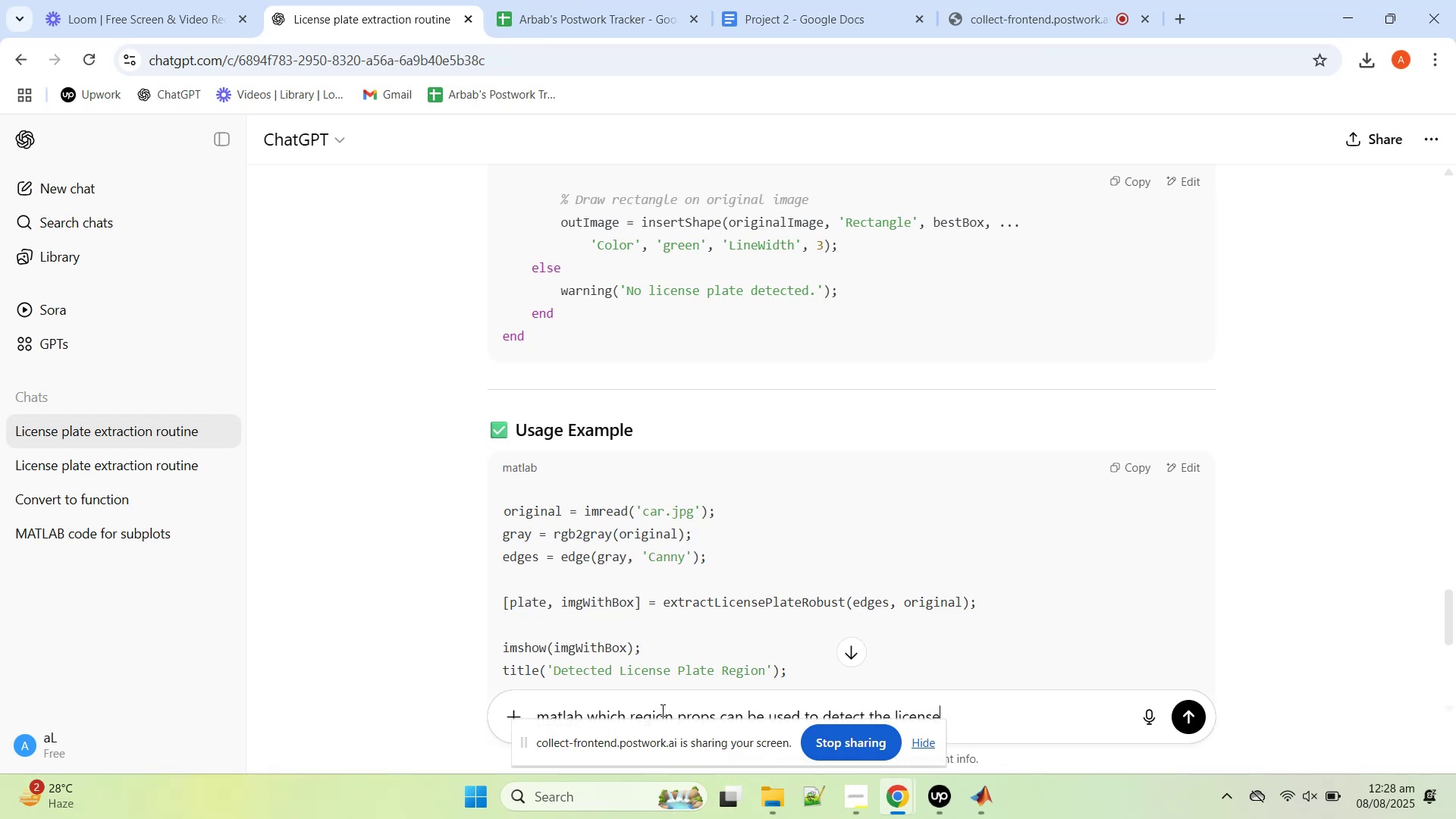 
key(Enter)
 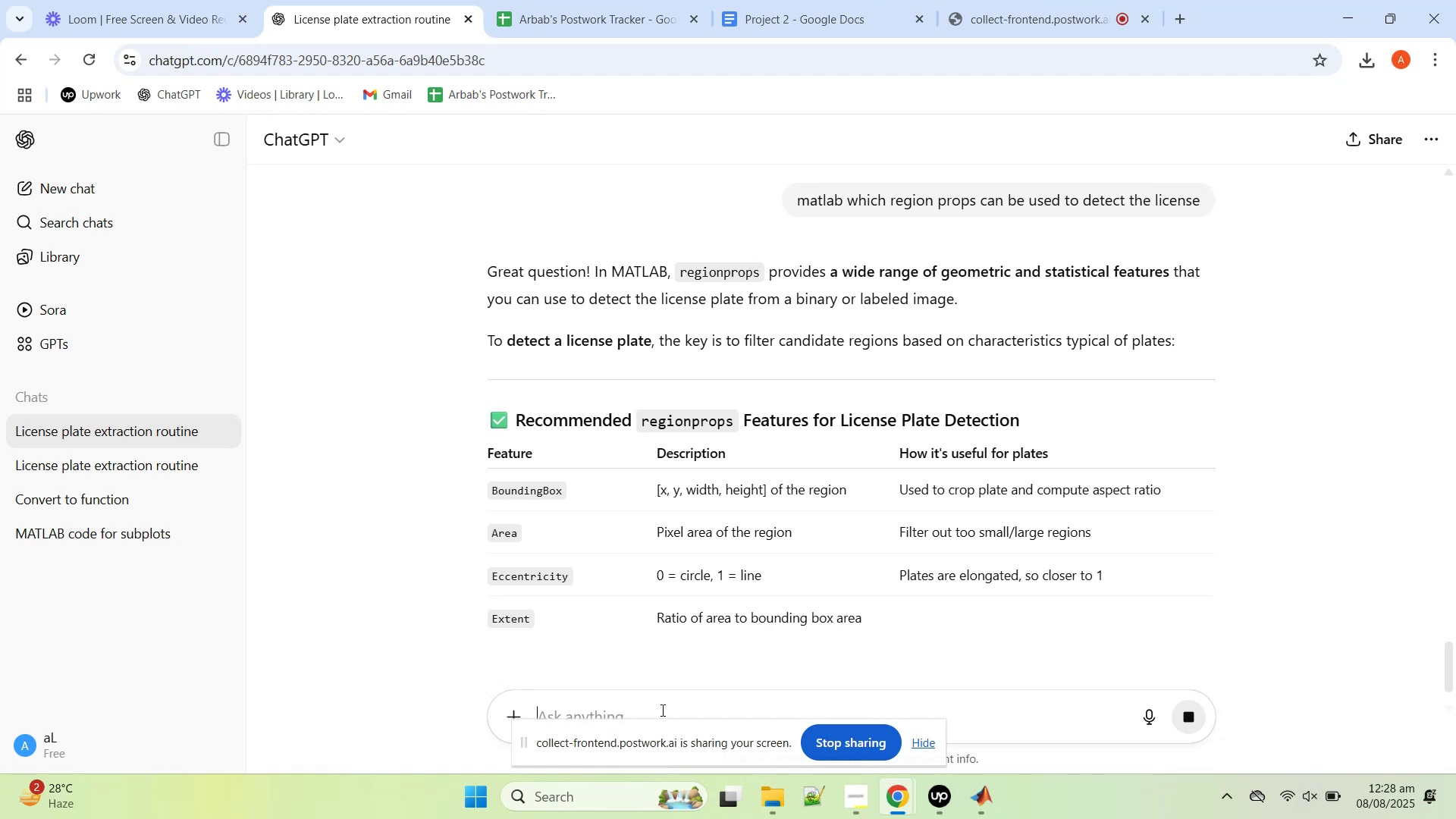 
wait(12.81)
 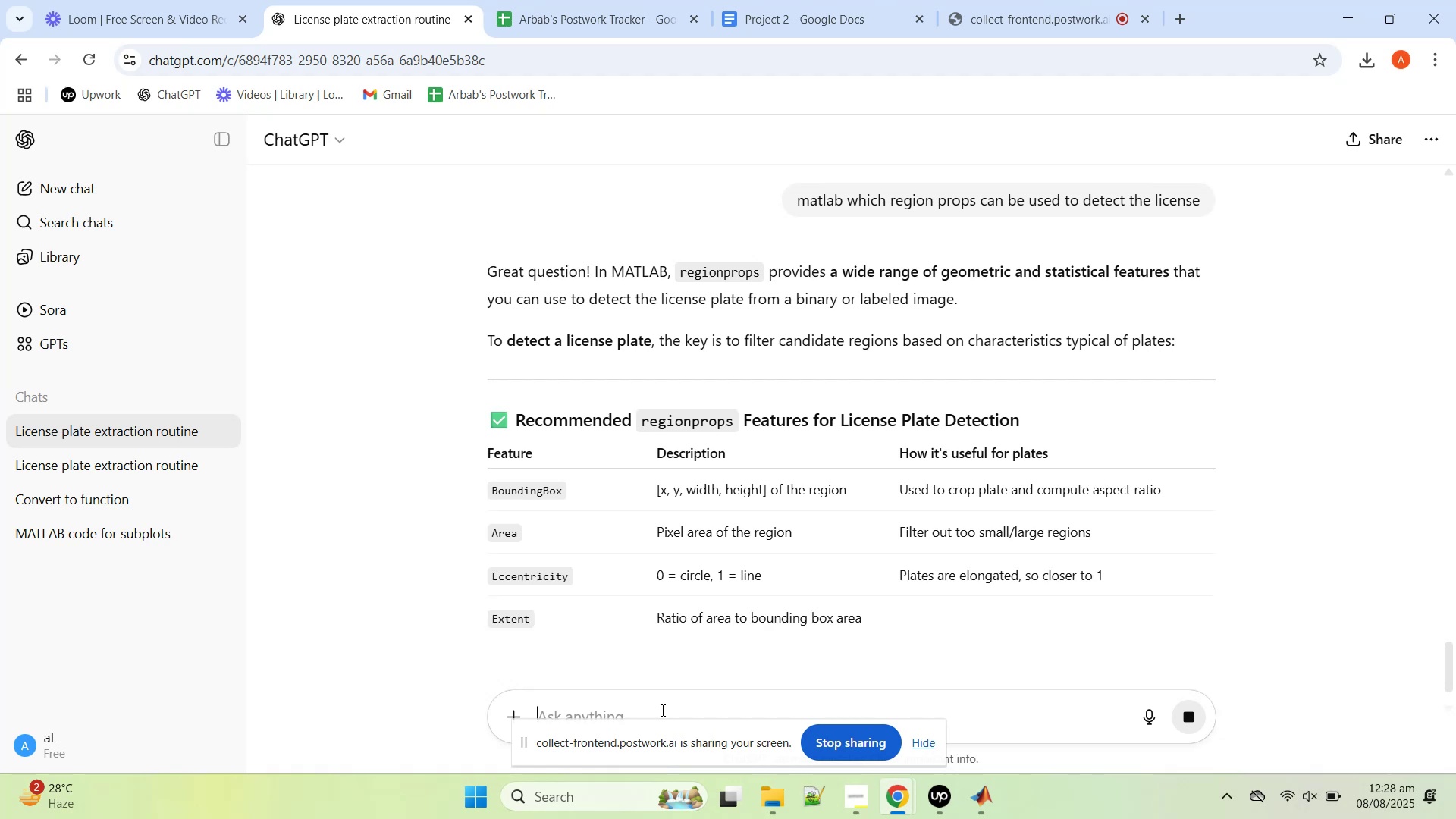 
scroll: coordinate [667, 526], scroll_direction: down, amount: 2.0
 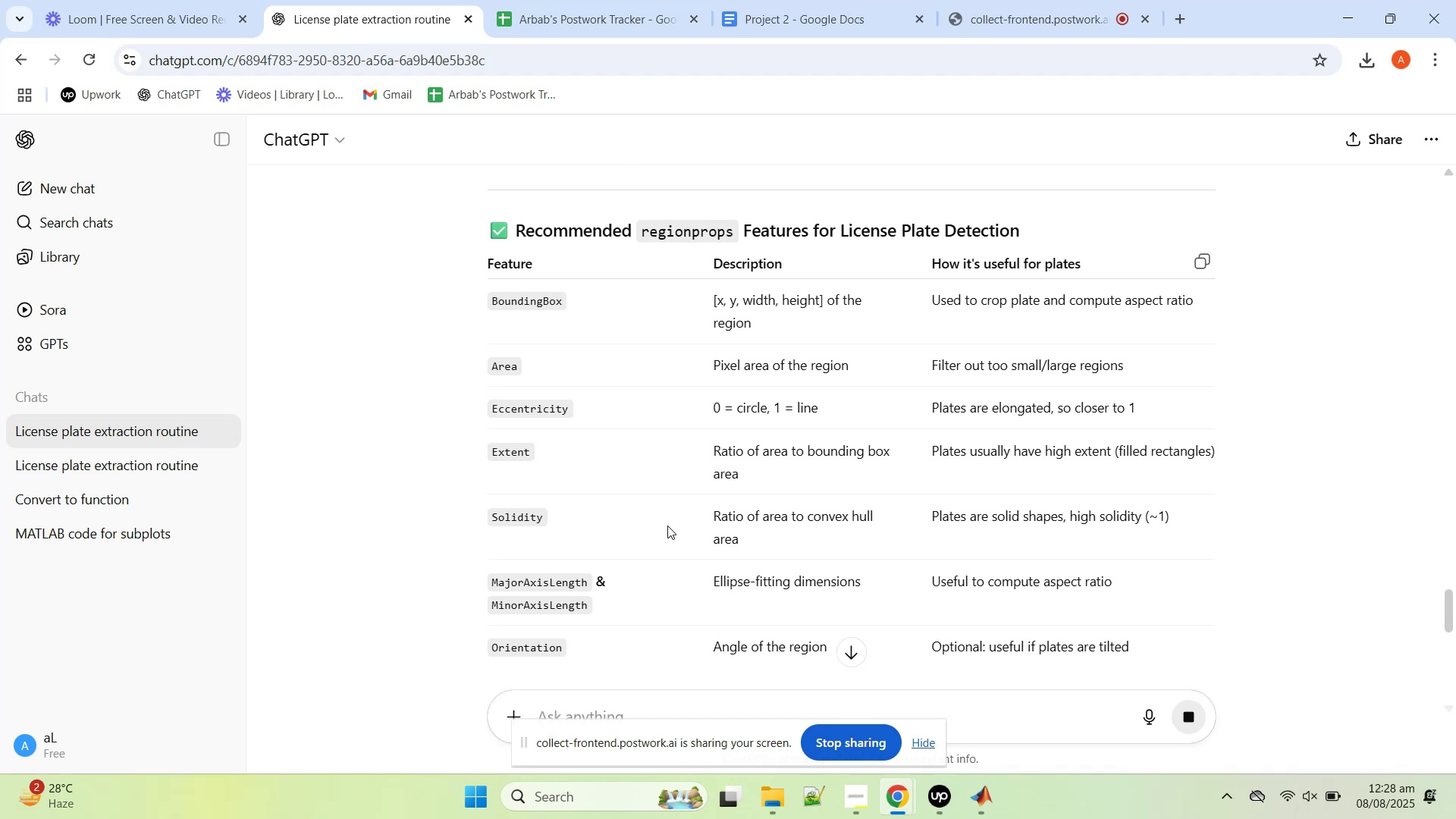 
wait(8.24)
 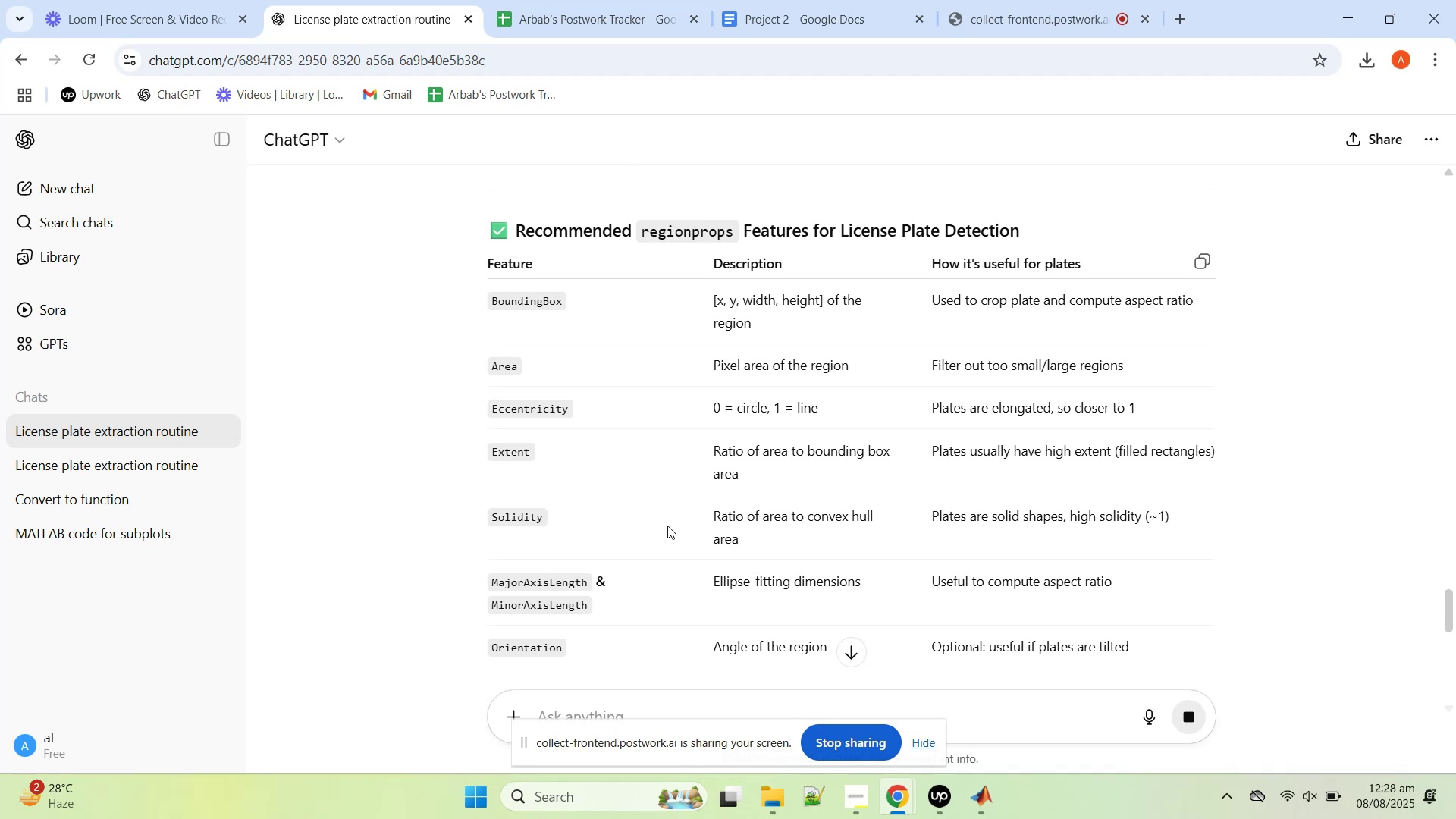 
double_click([517, 453])
 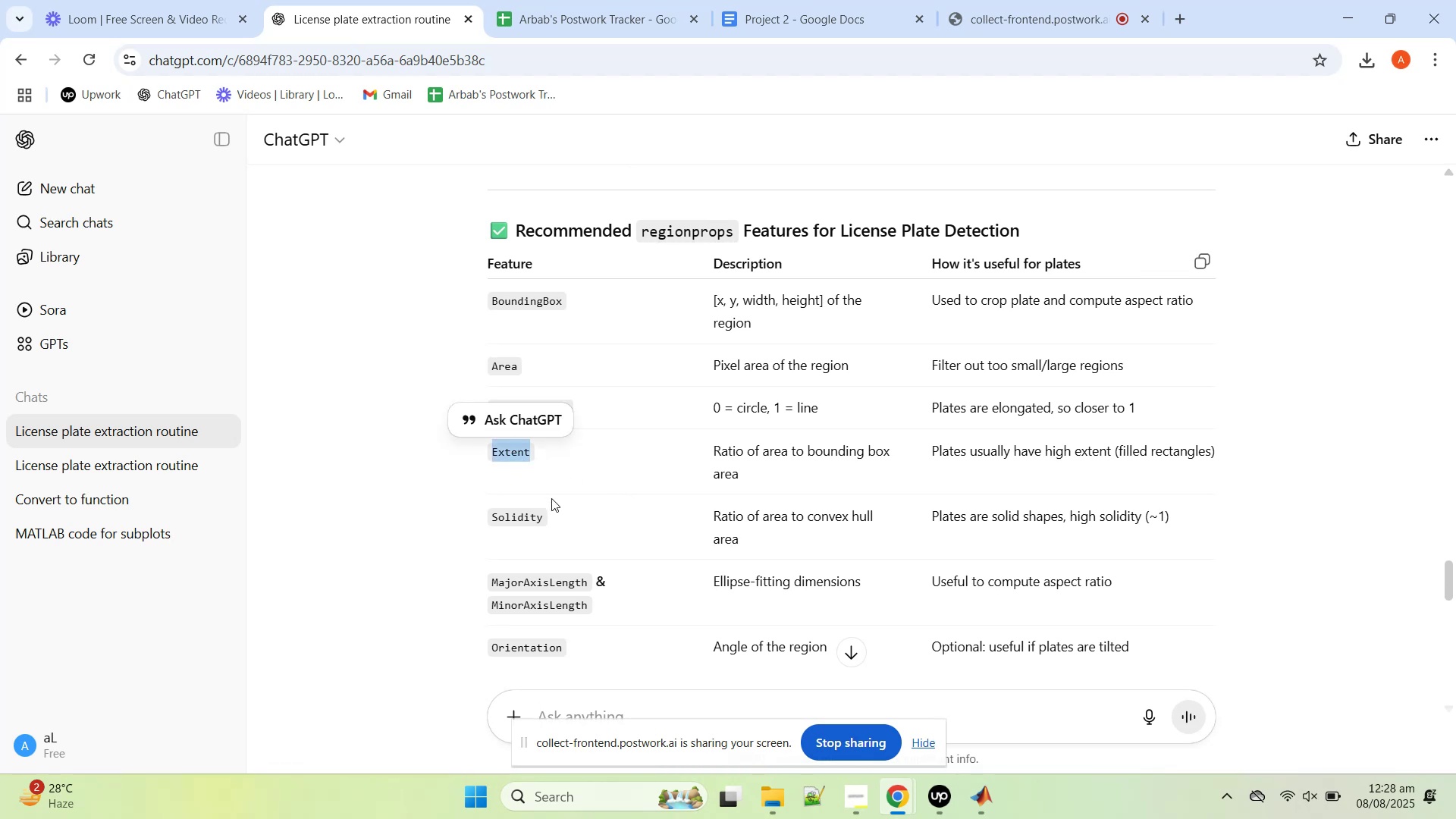 
scroll: coordinate [566, 522], scroll_direction: down, amount: 1.0
 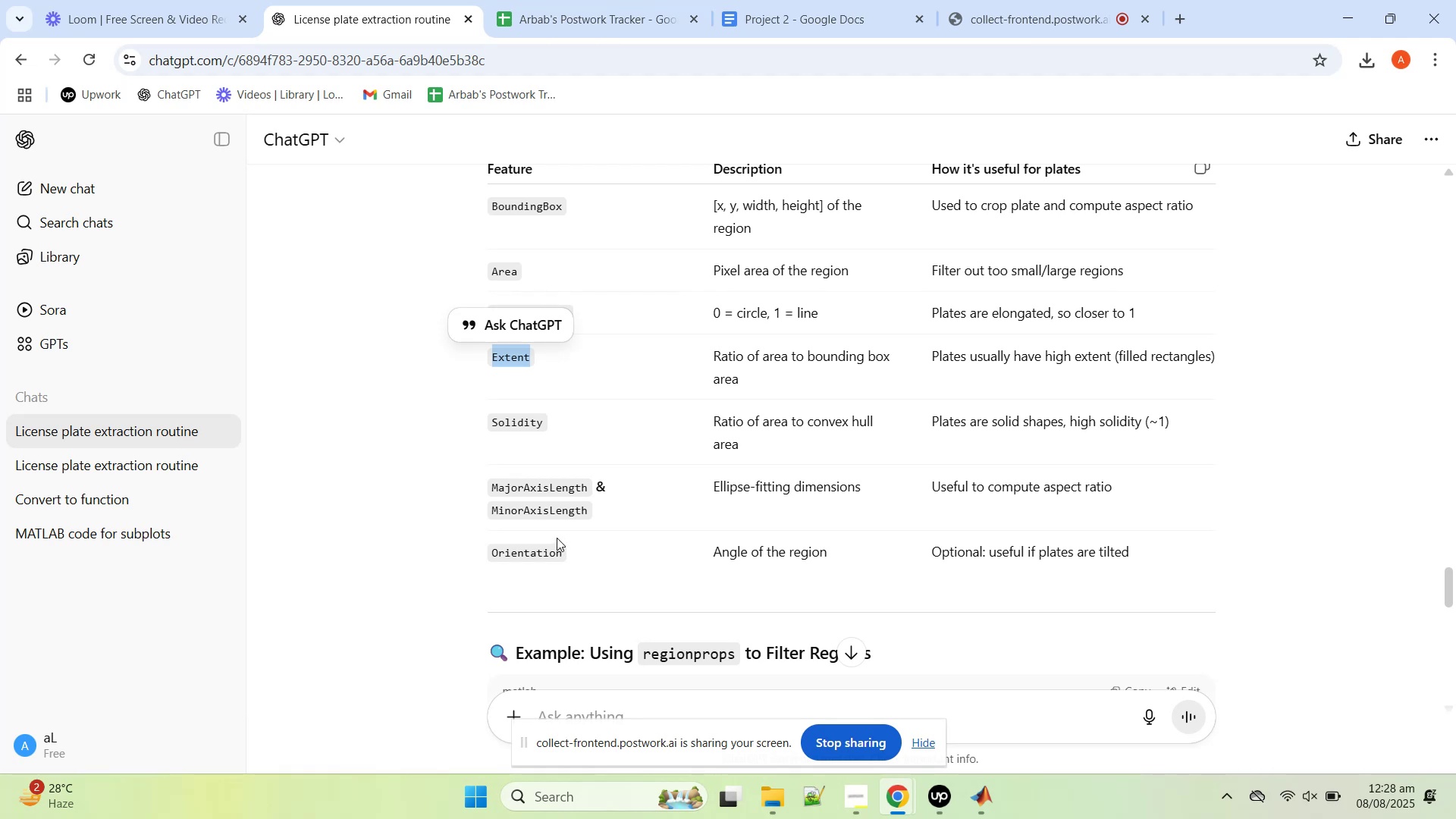 
wait(7.29)
 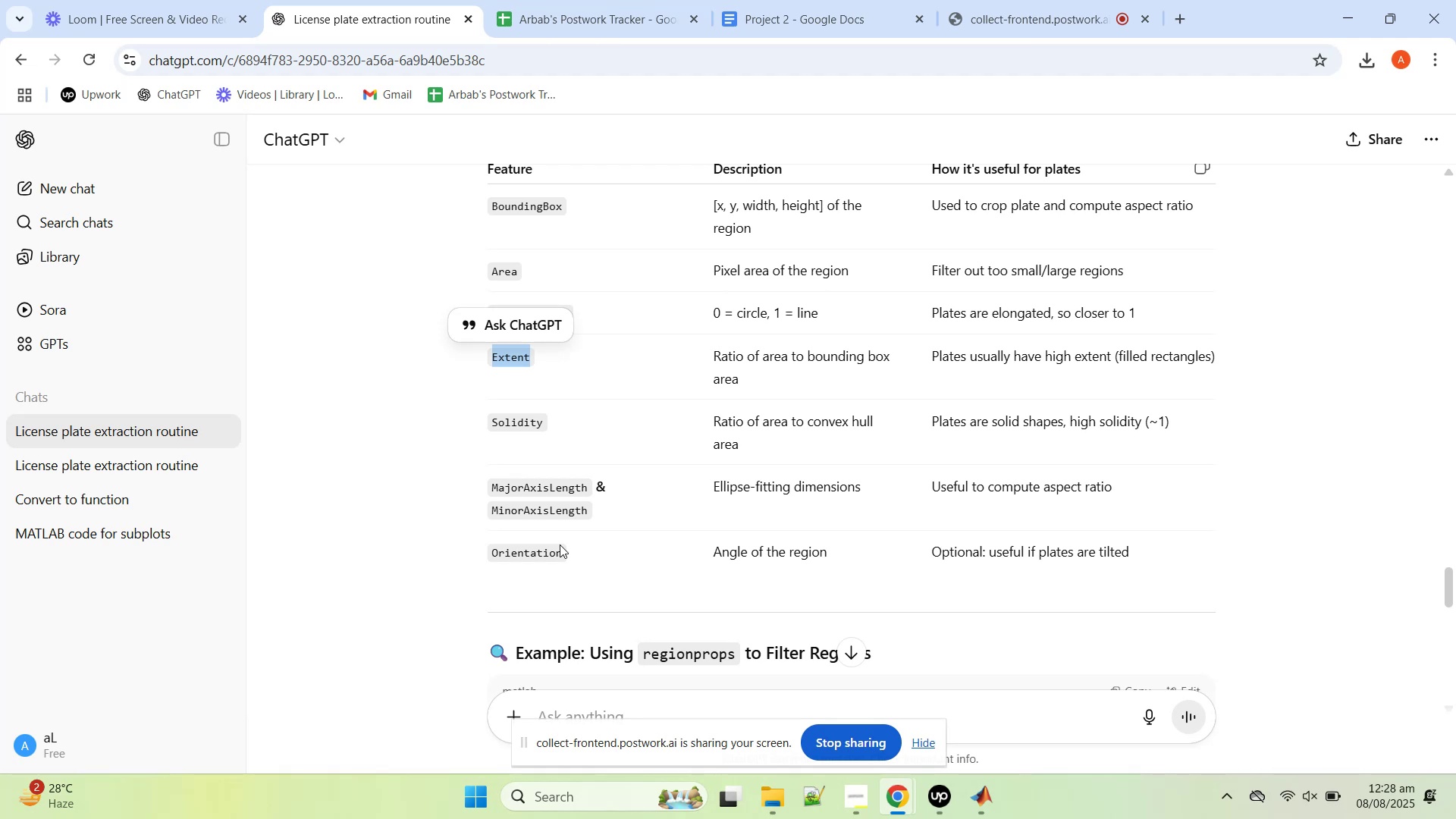 
left_click([1347, 0])
 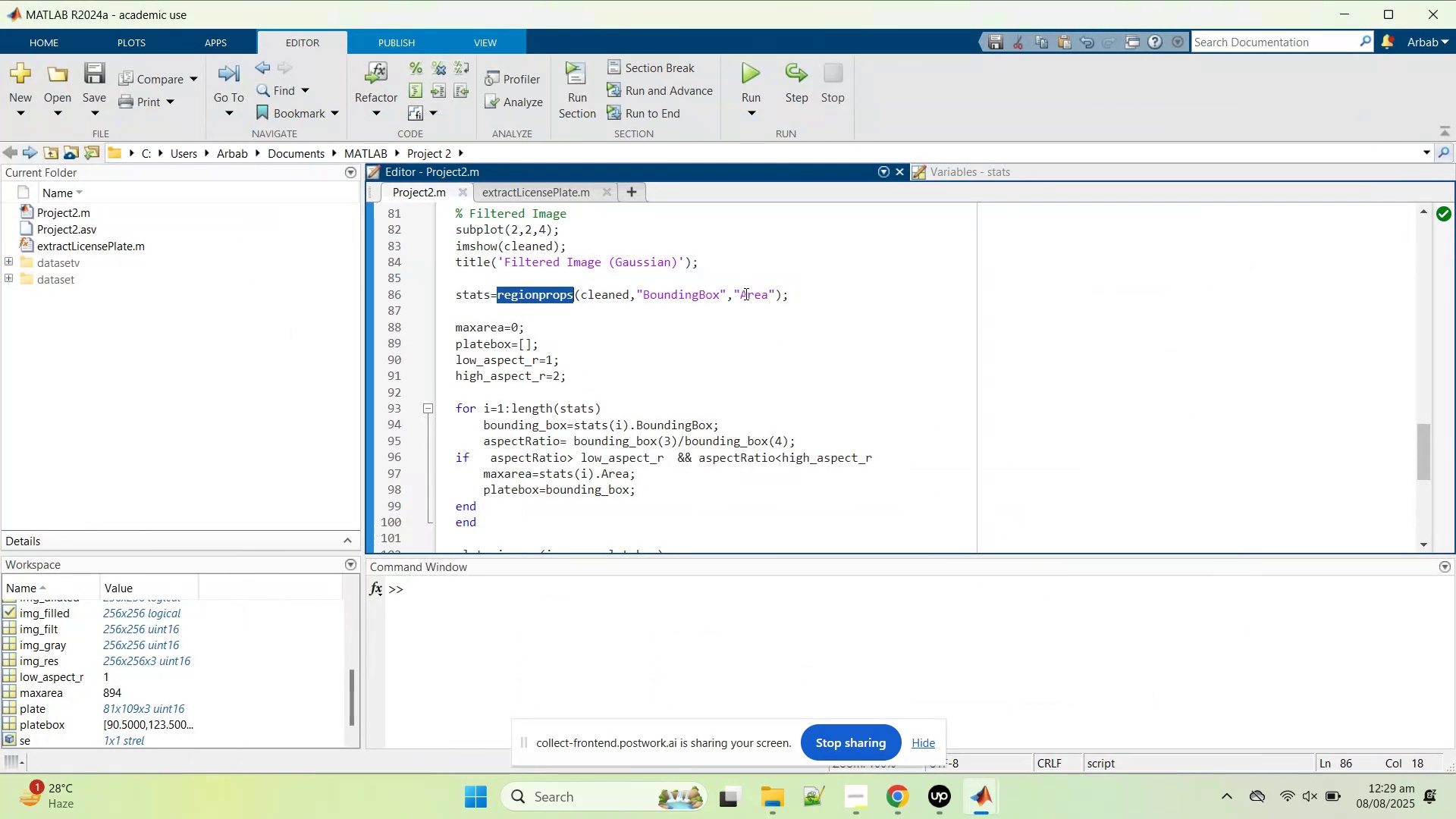 
double_click([745, 293])
 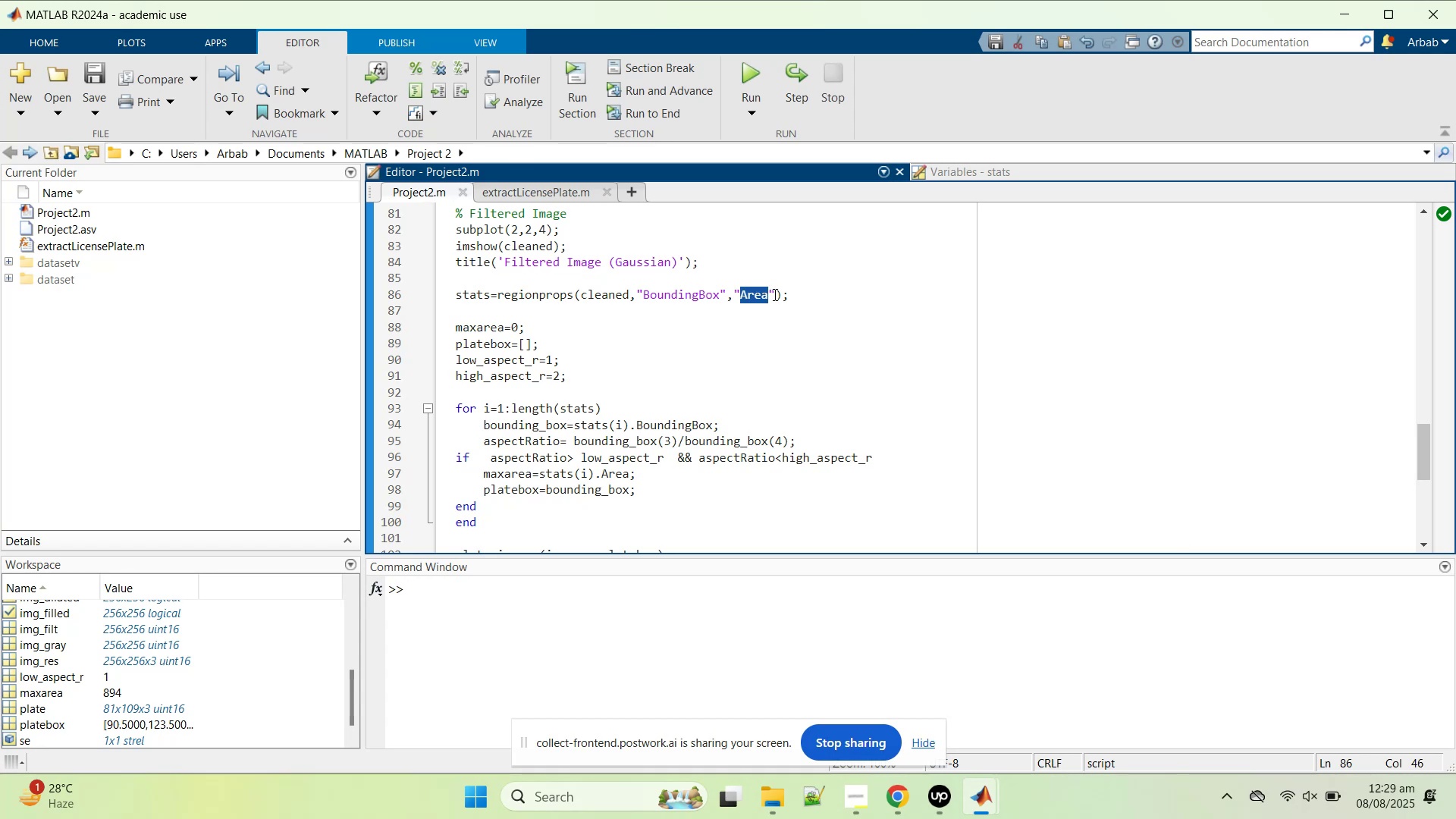 
left_click([777, 296])
 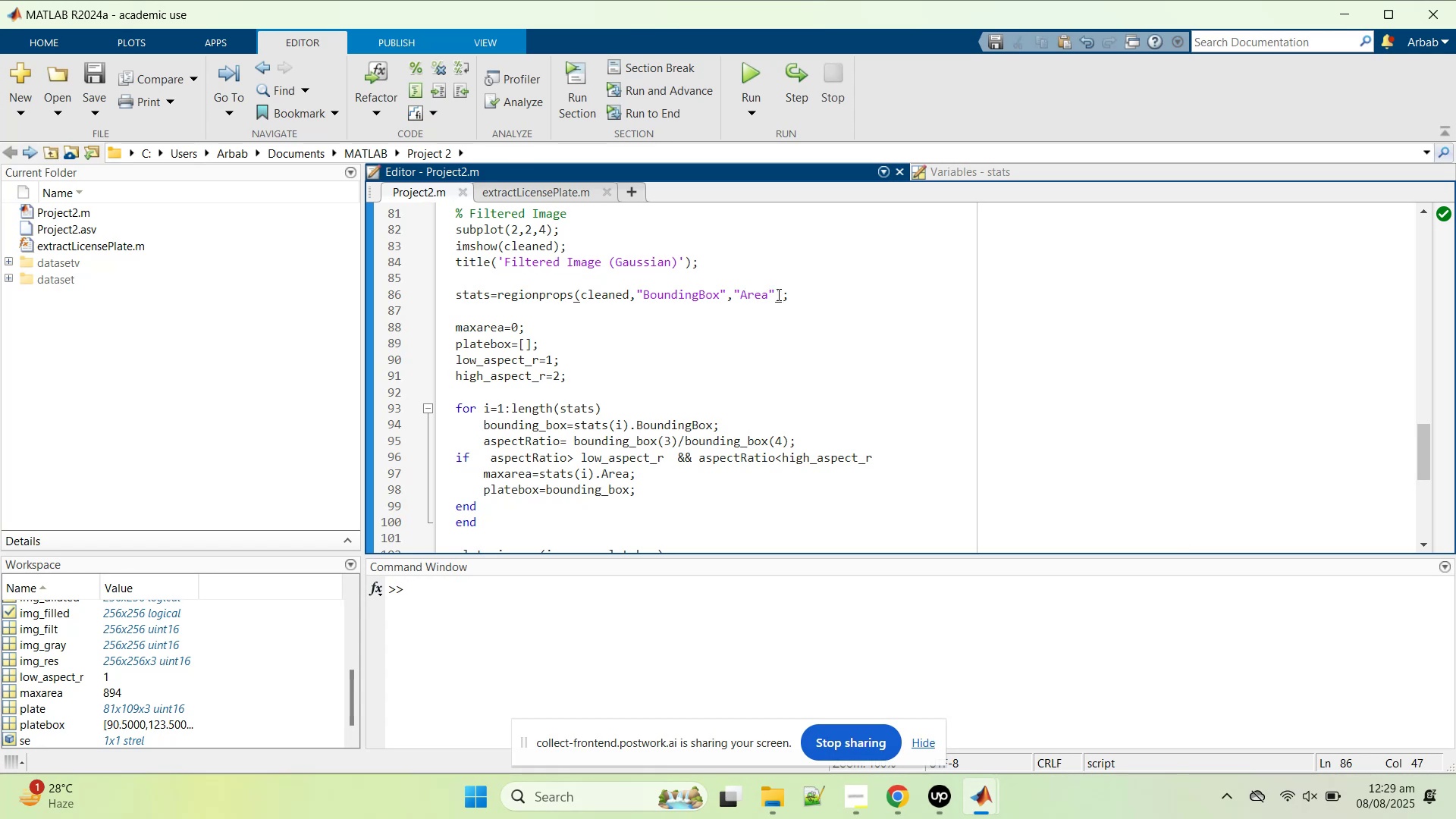 
key(Comma)
 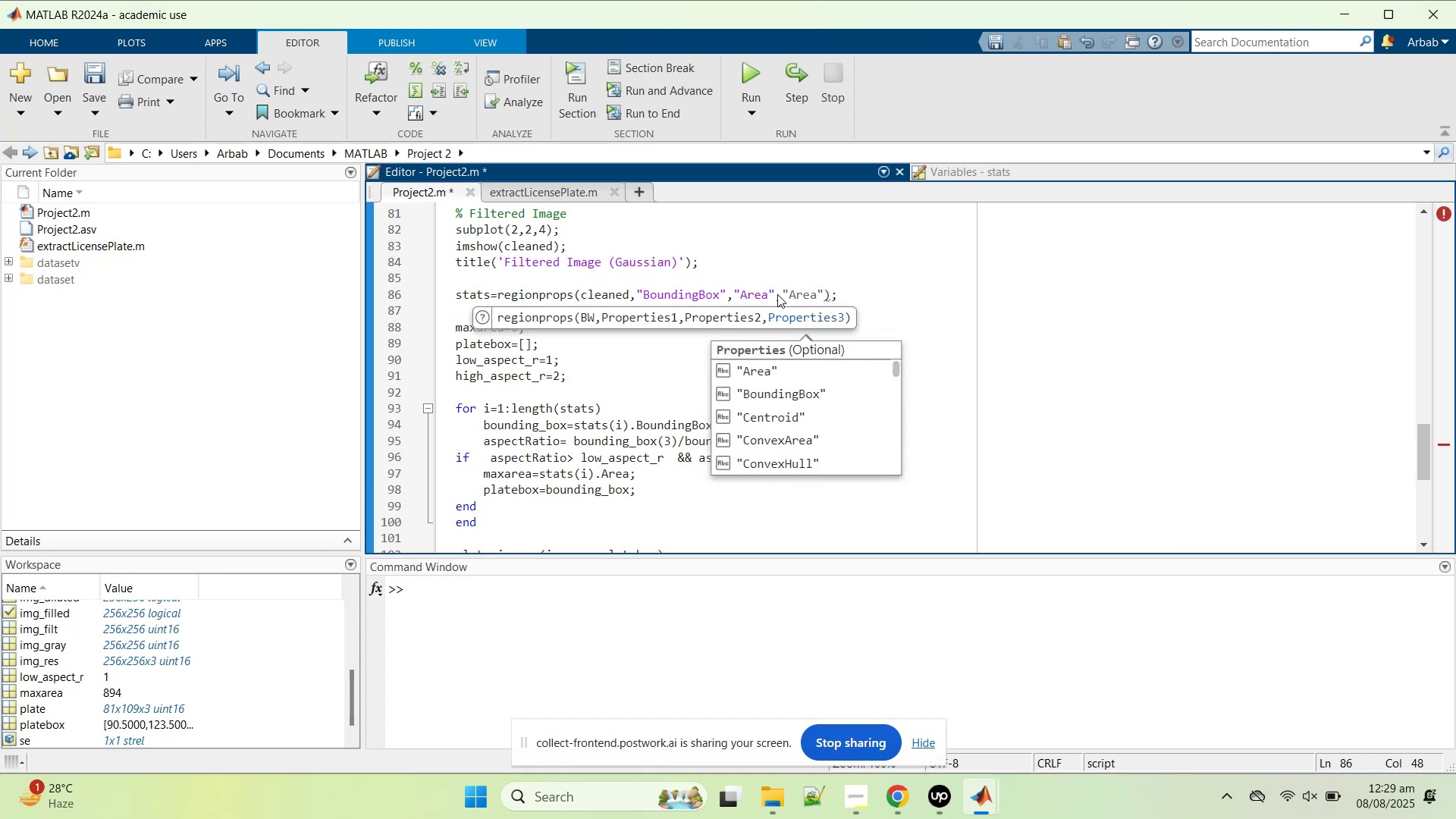 
key(ArrowDown)
 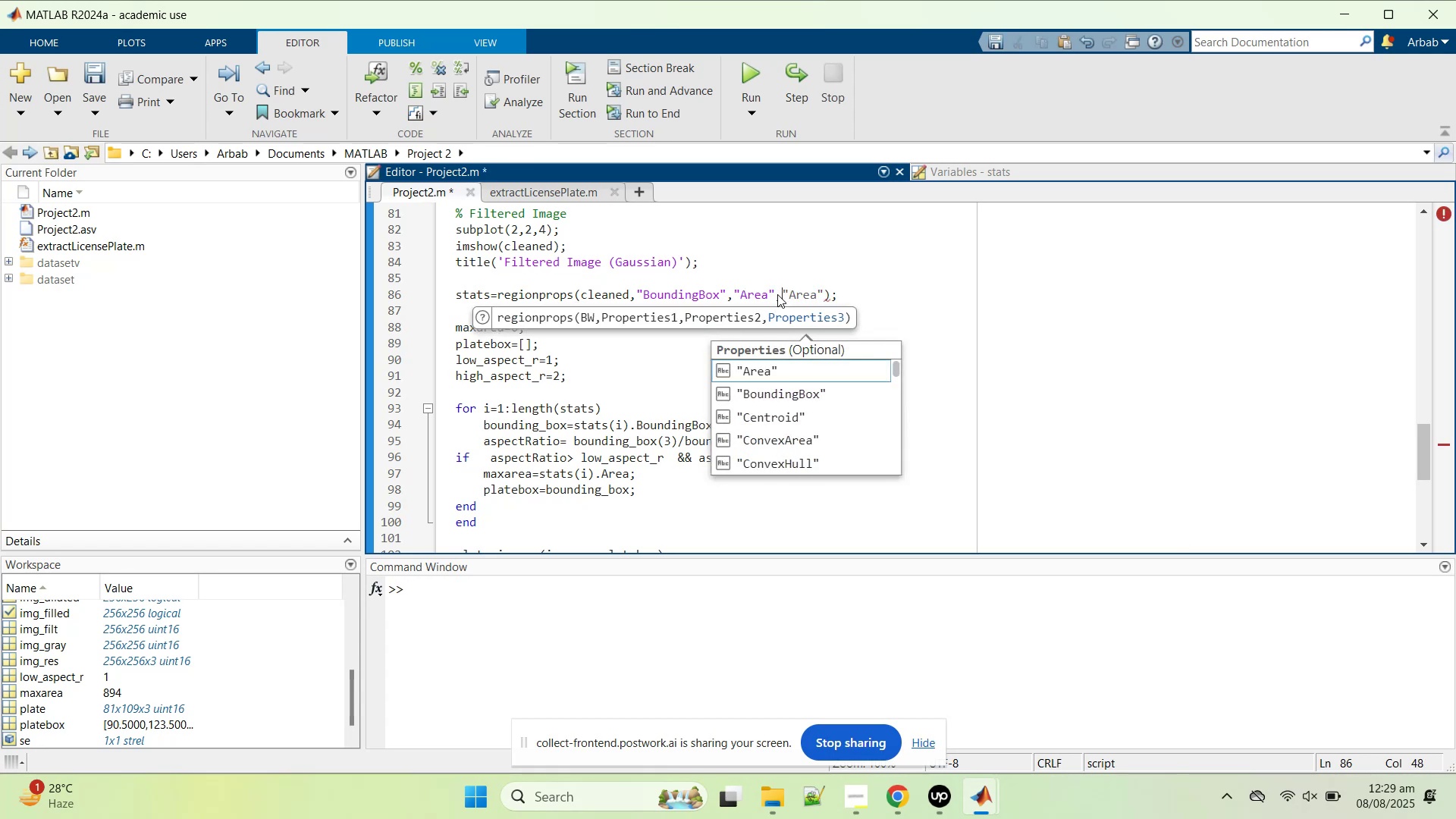 
key(ArrowDown)
 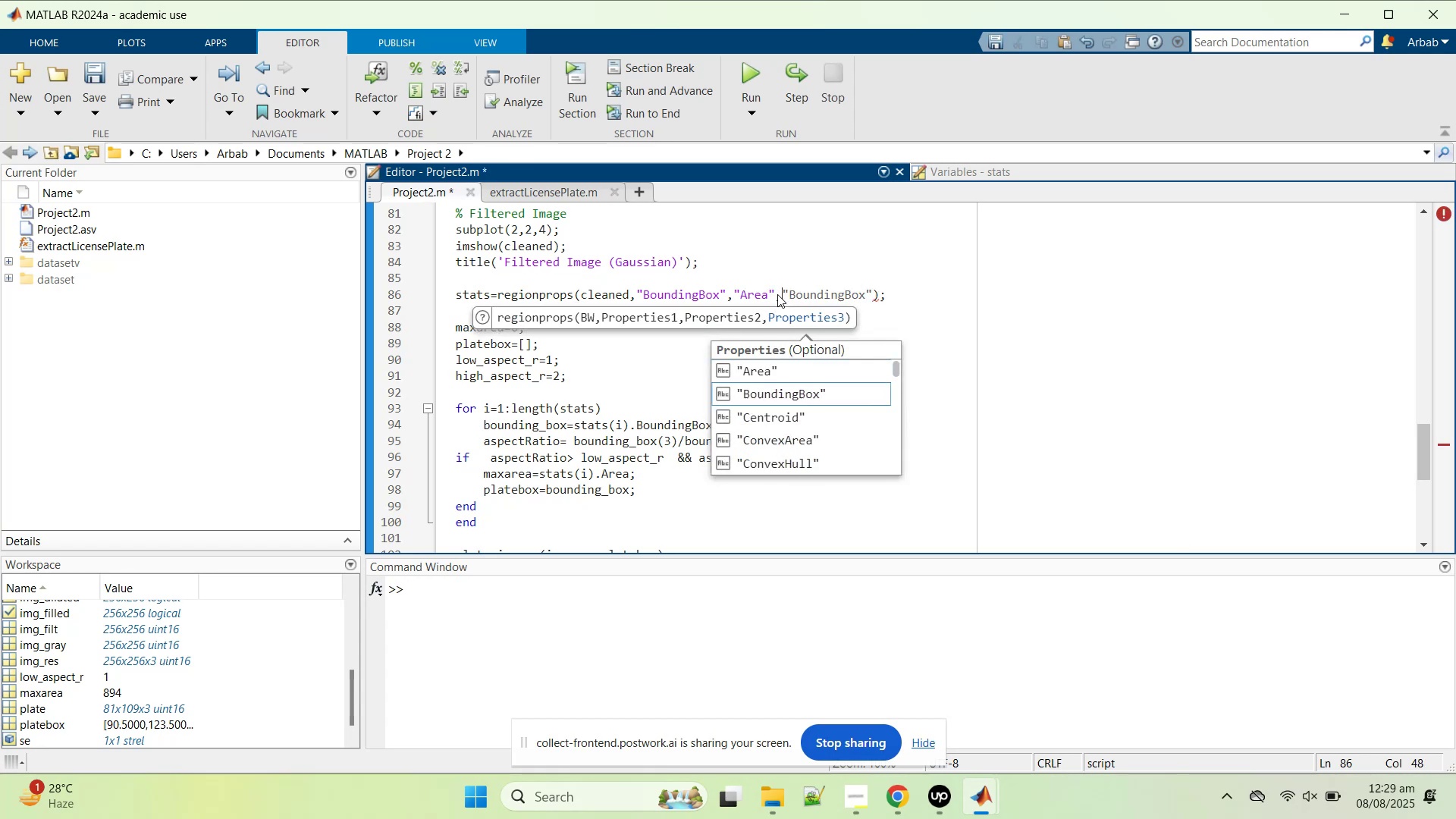 
key(ArrowDown)
 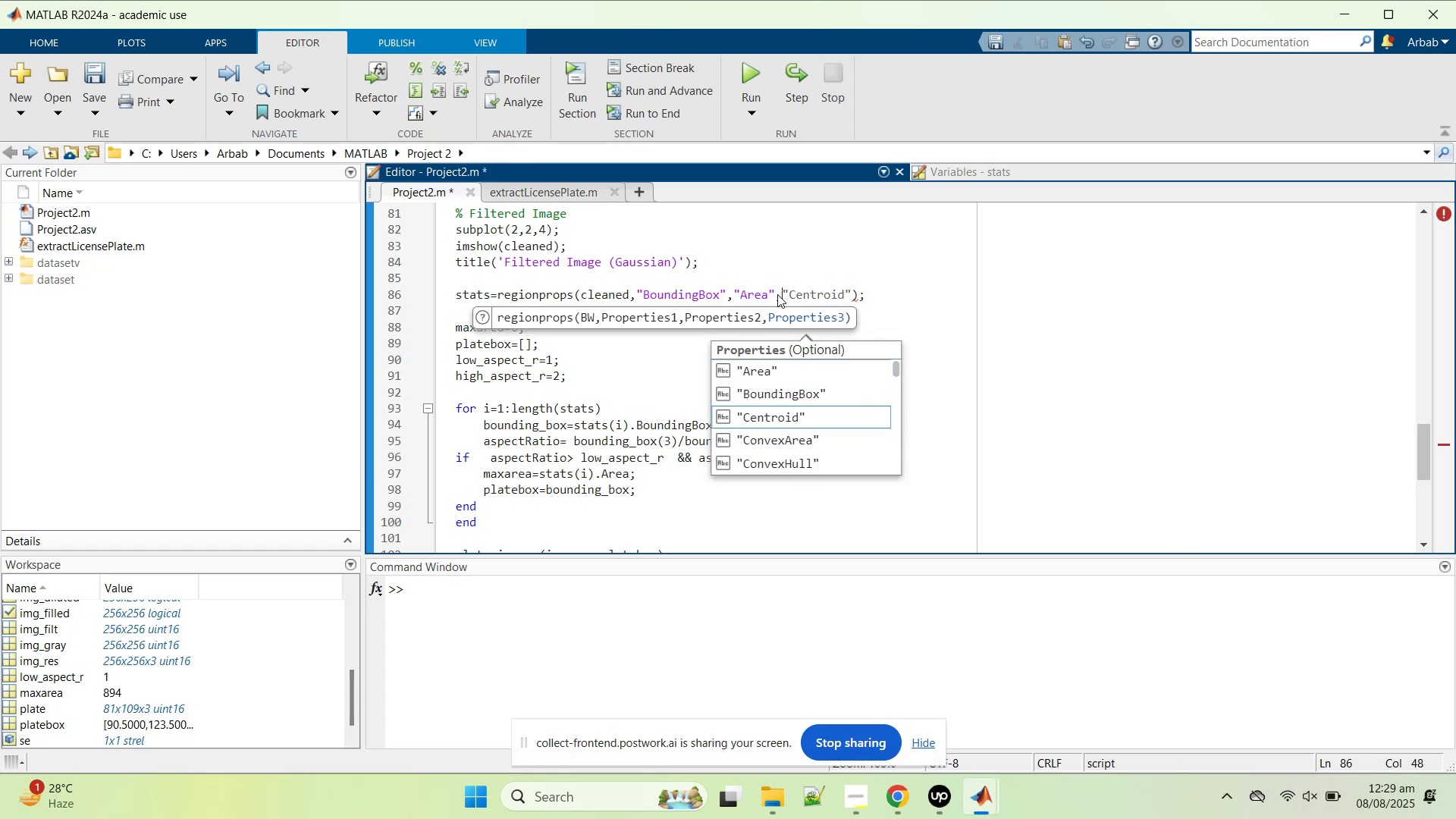 
key(ArrowDown)
 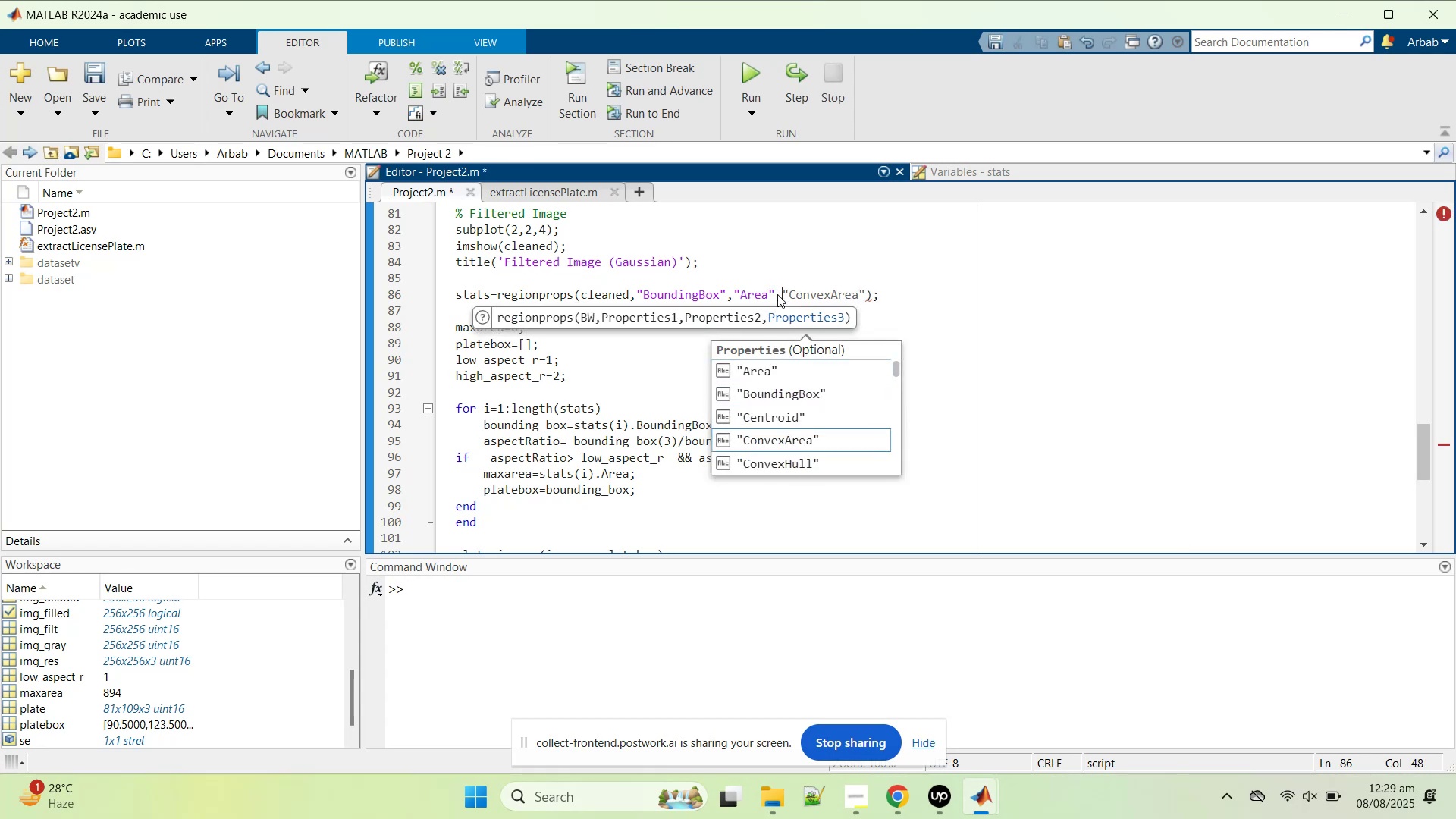 
key(ArrowDown)
 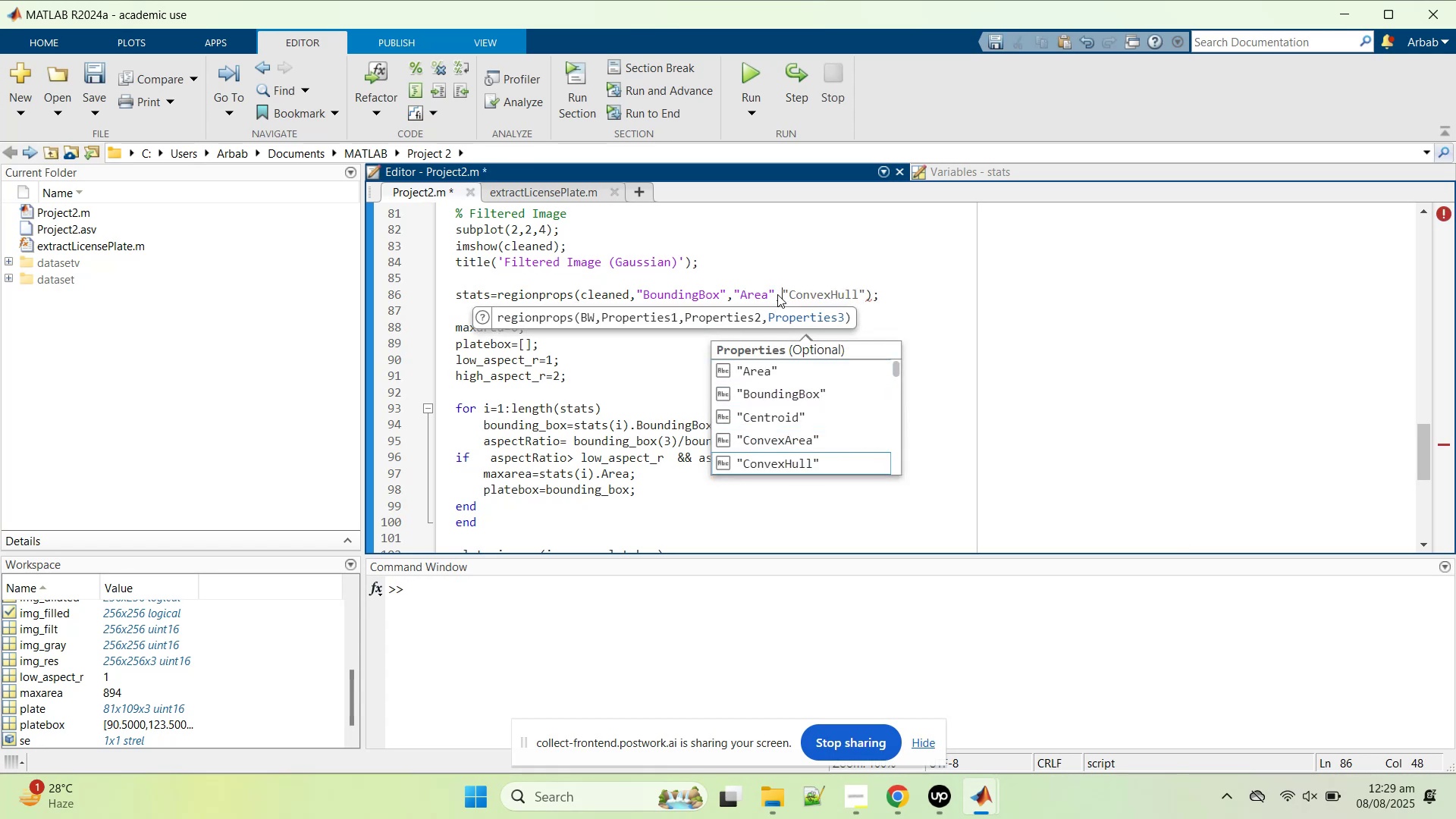 
key(ArrowDown)
 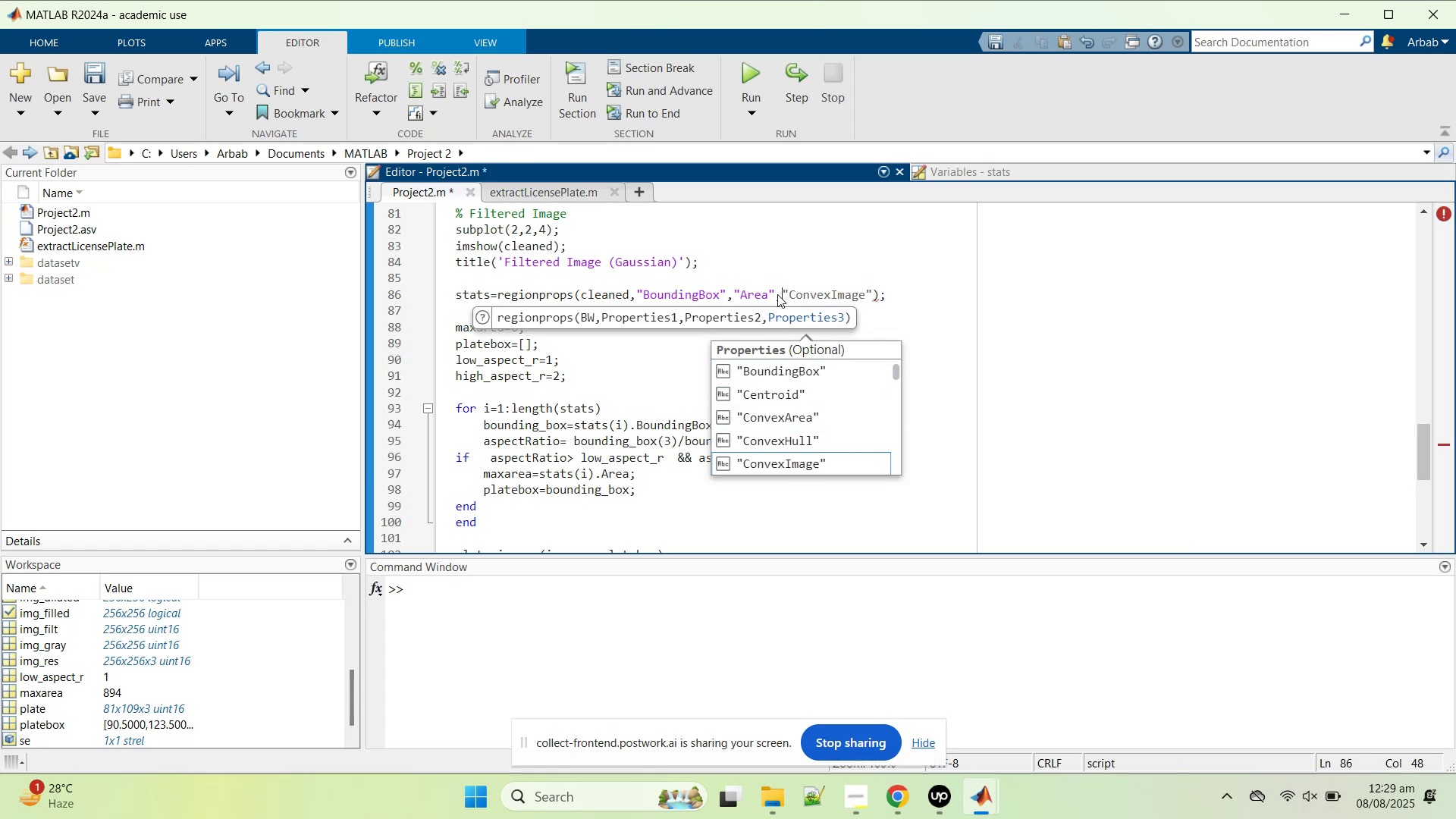 
key(ArrowDown)
 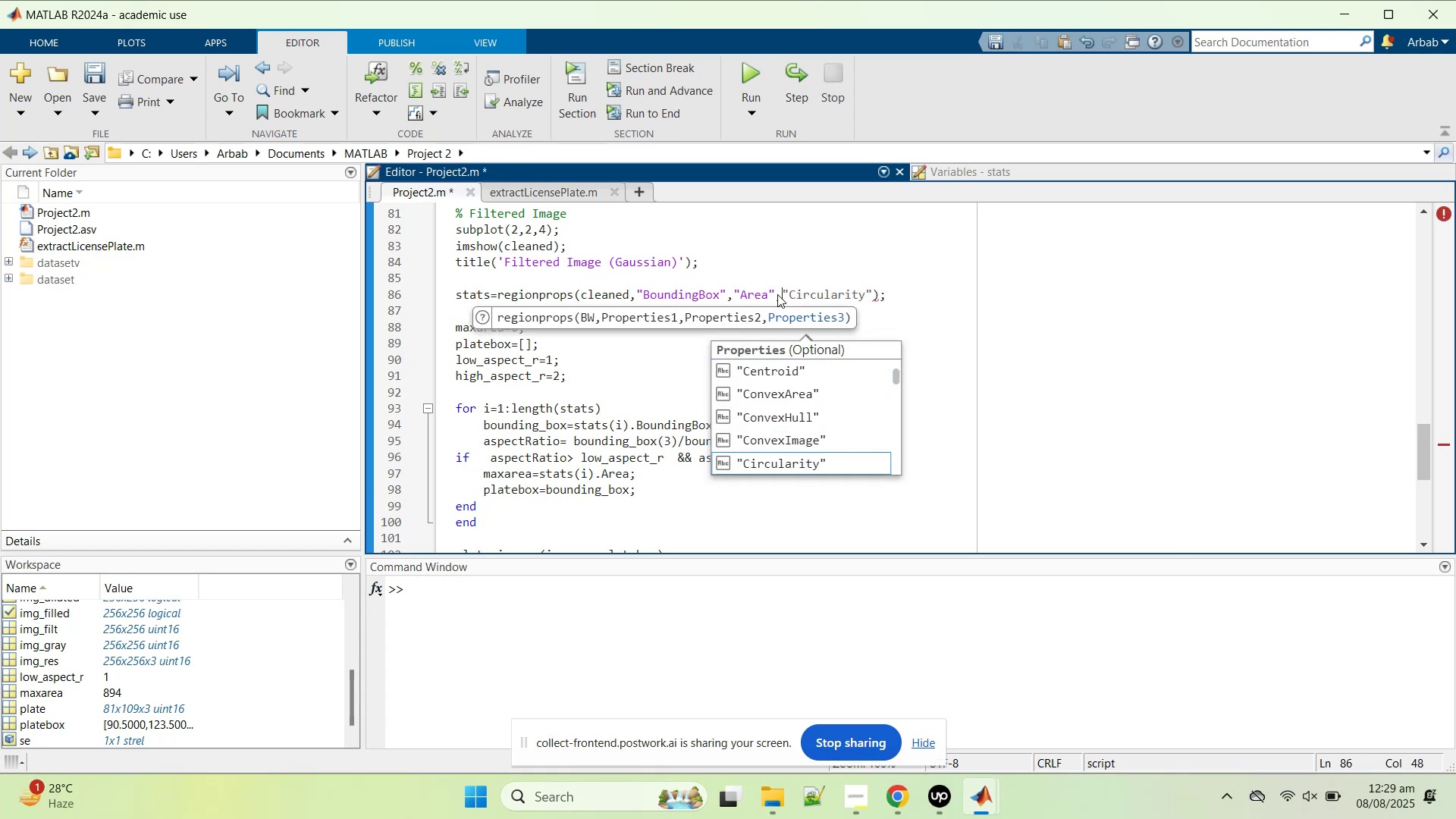 
key(ArrowDown)
 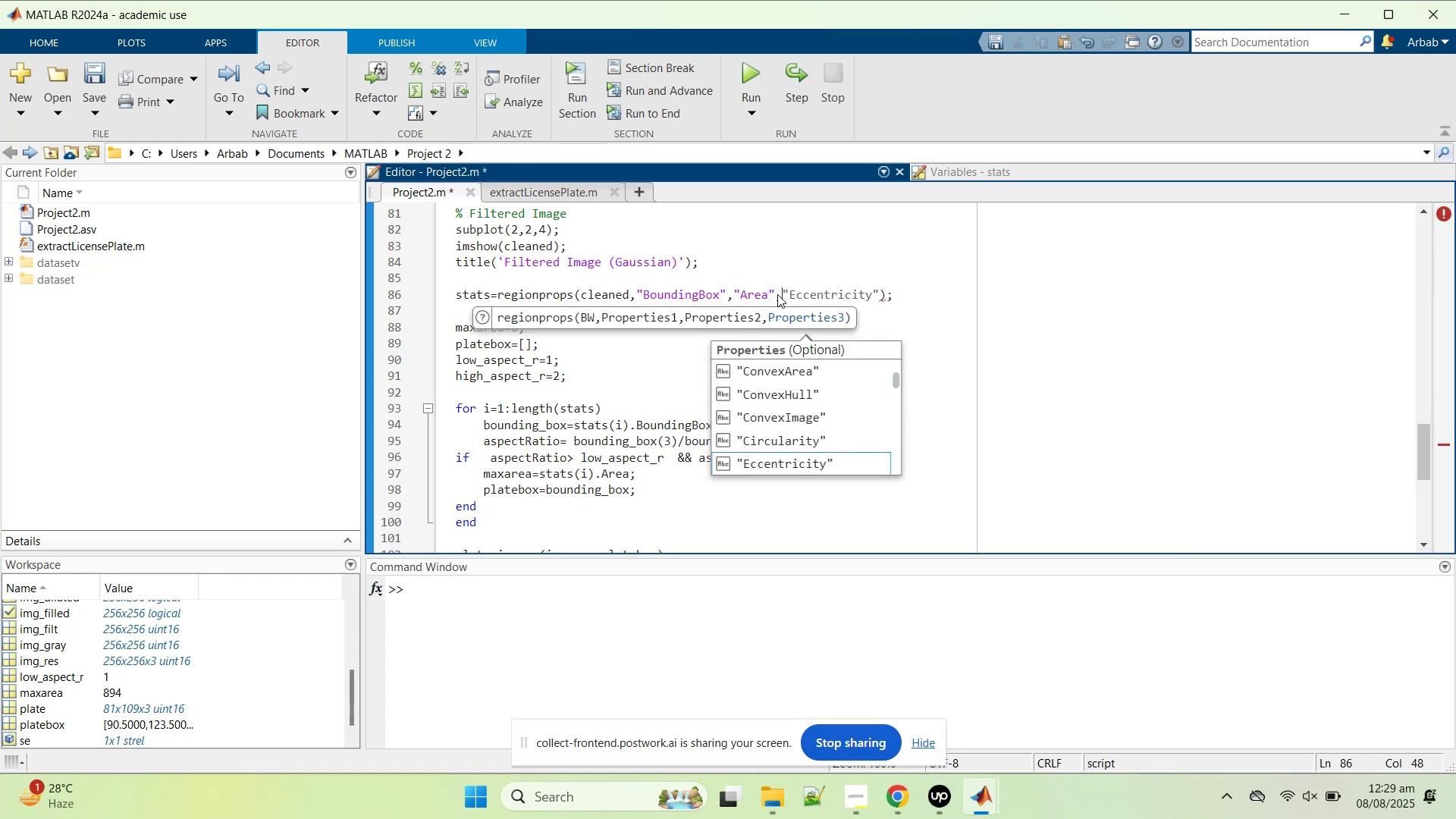 
key(ArrowDown)
 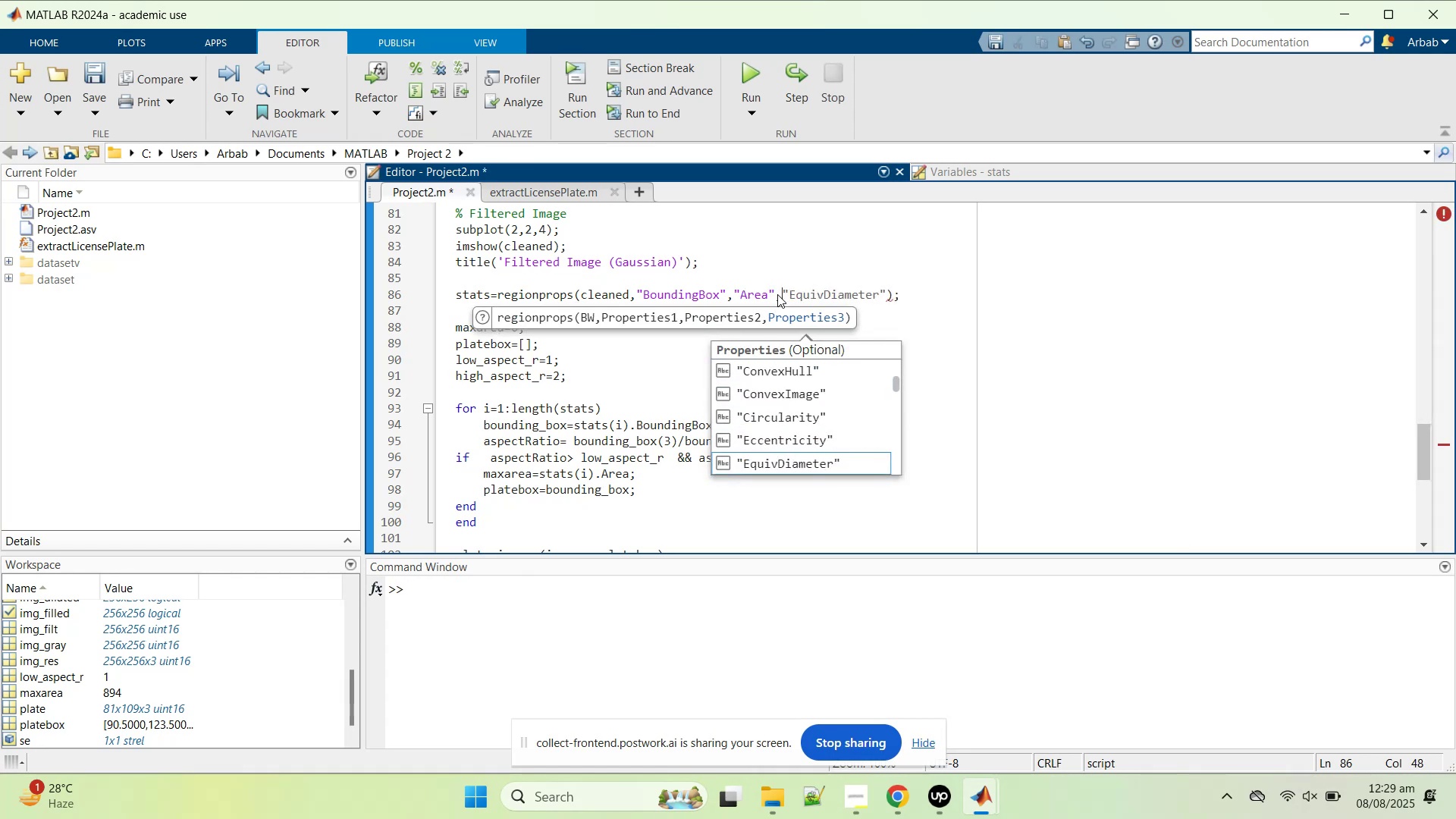 
key(ArrowDown)
 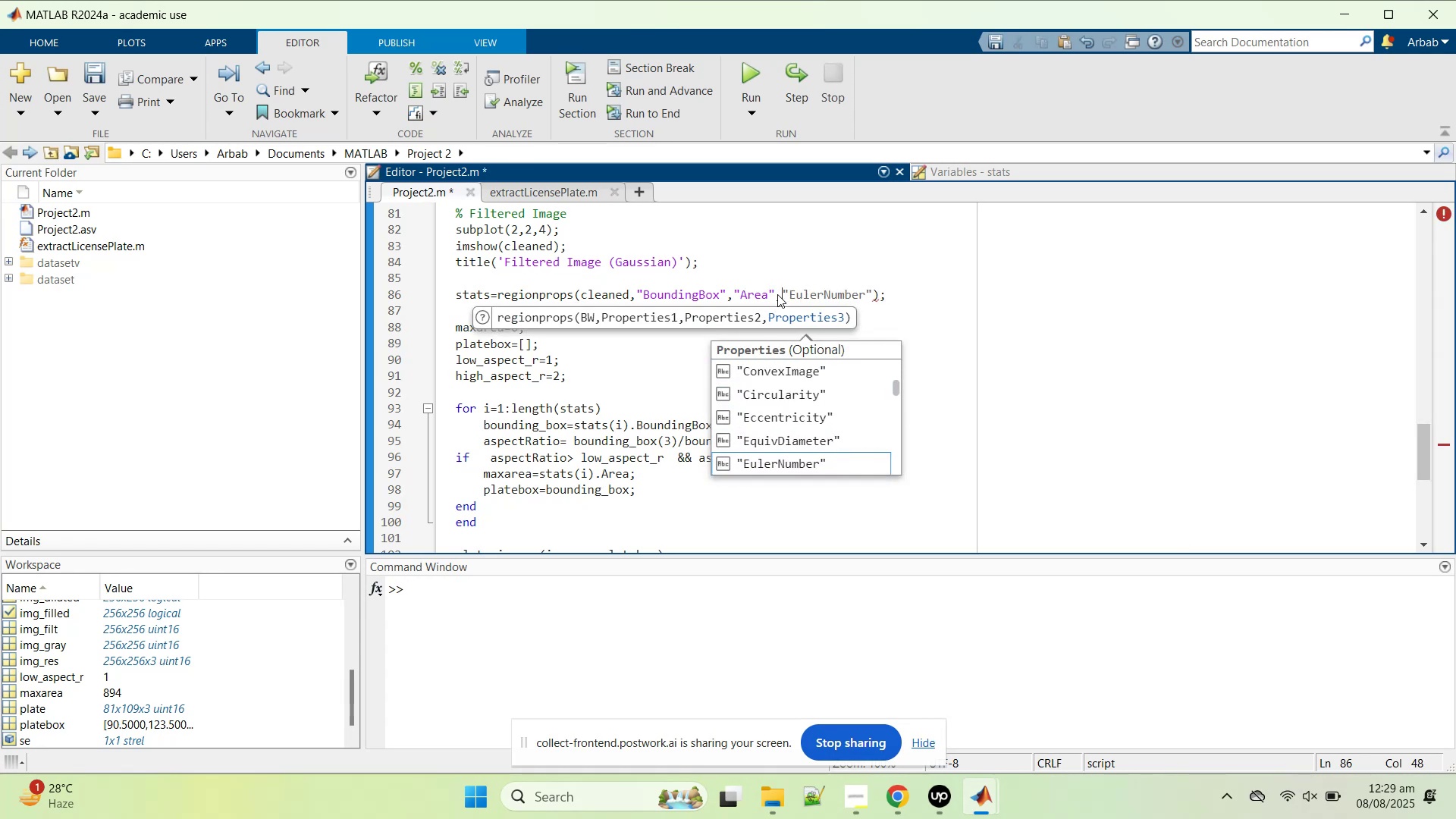 
key(ArrowDown)
 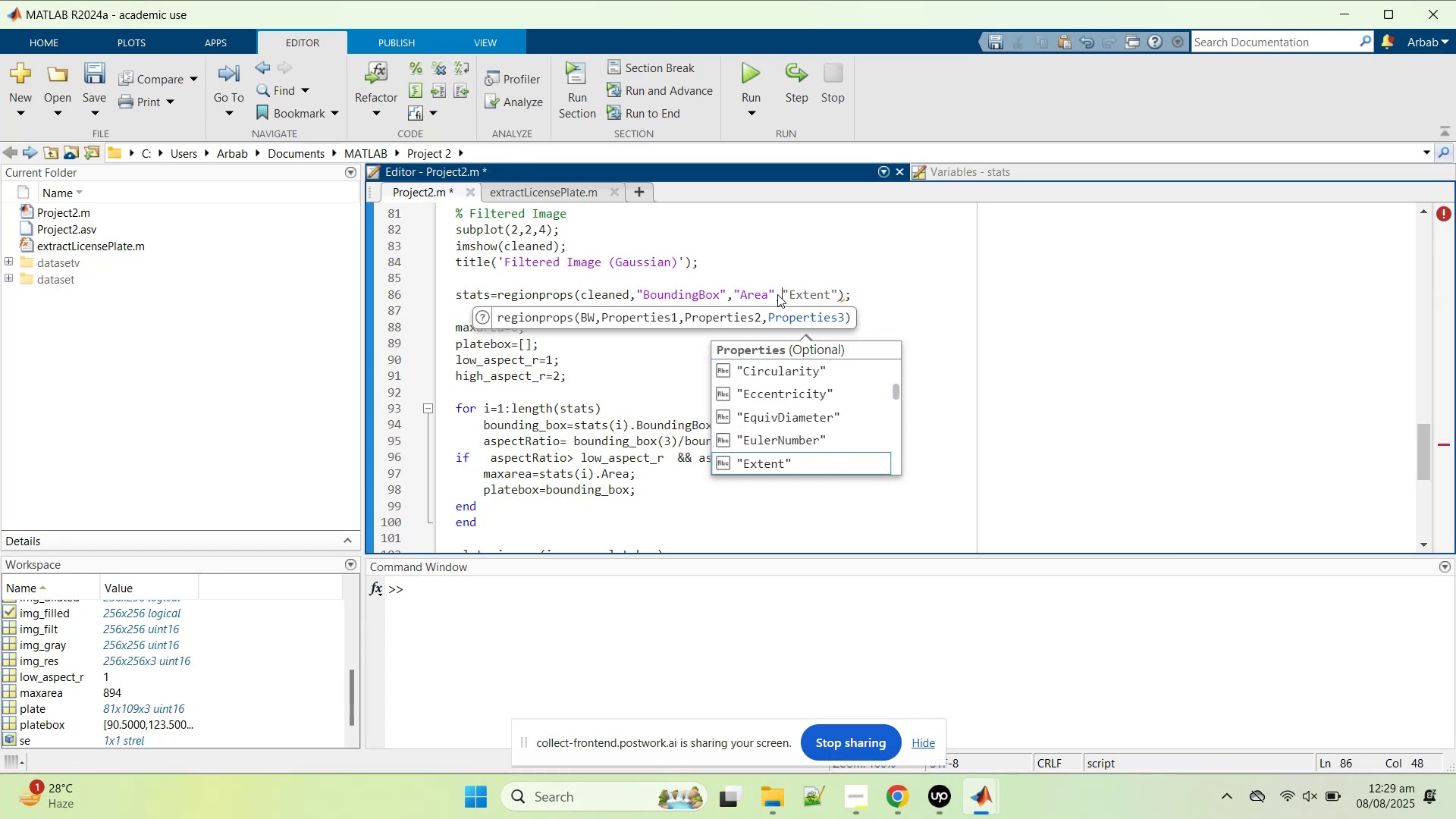 
key(ArrowDown)
 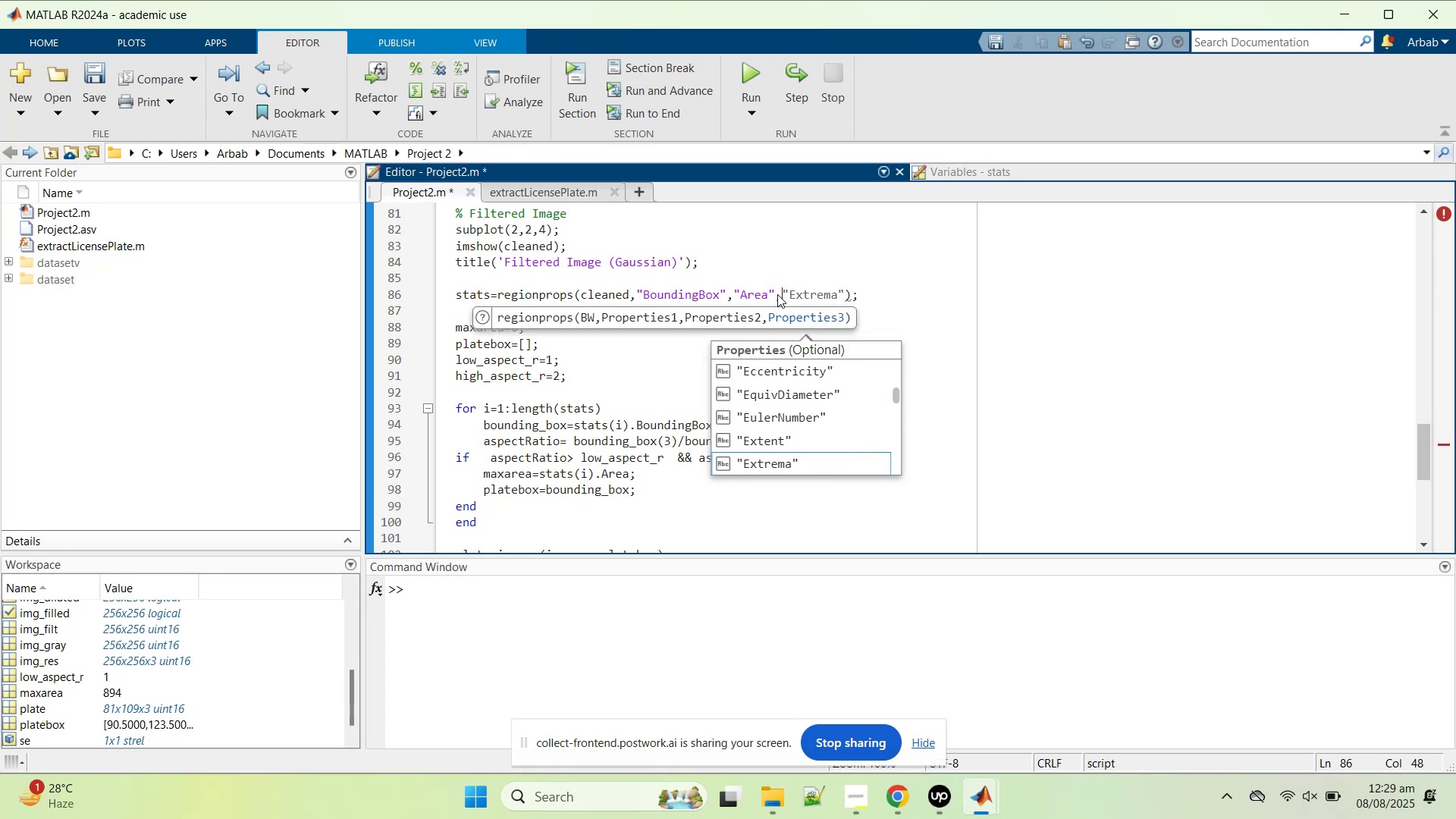 
key(ArrowUp)
 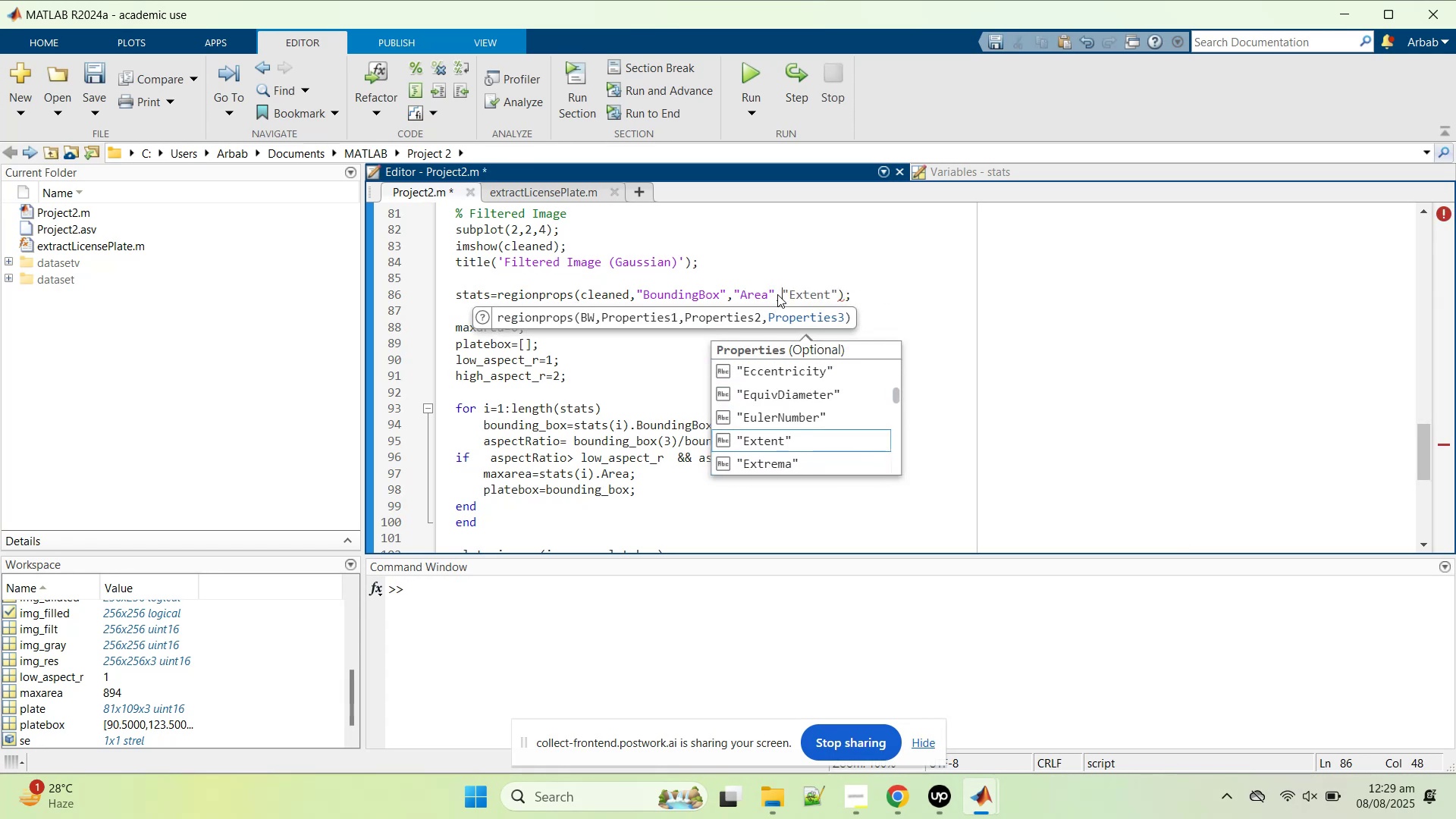 
key(Enter)
 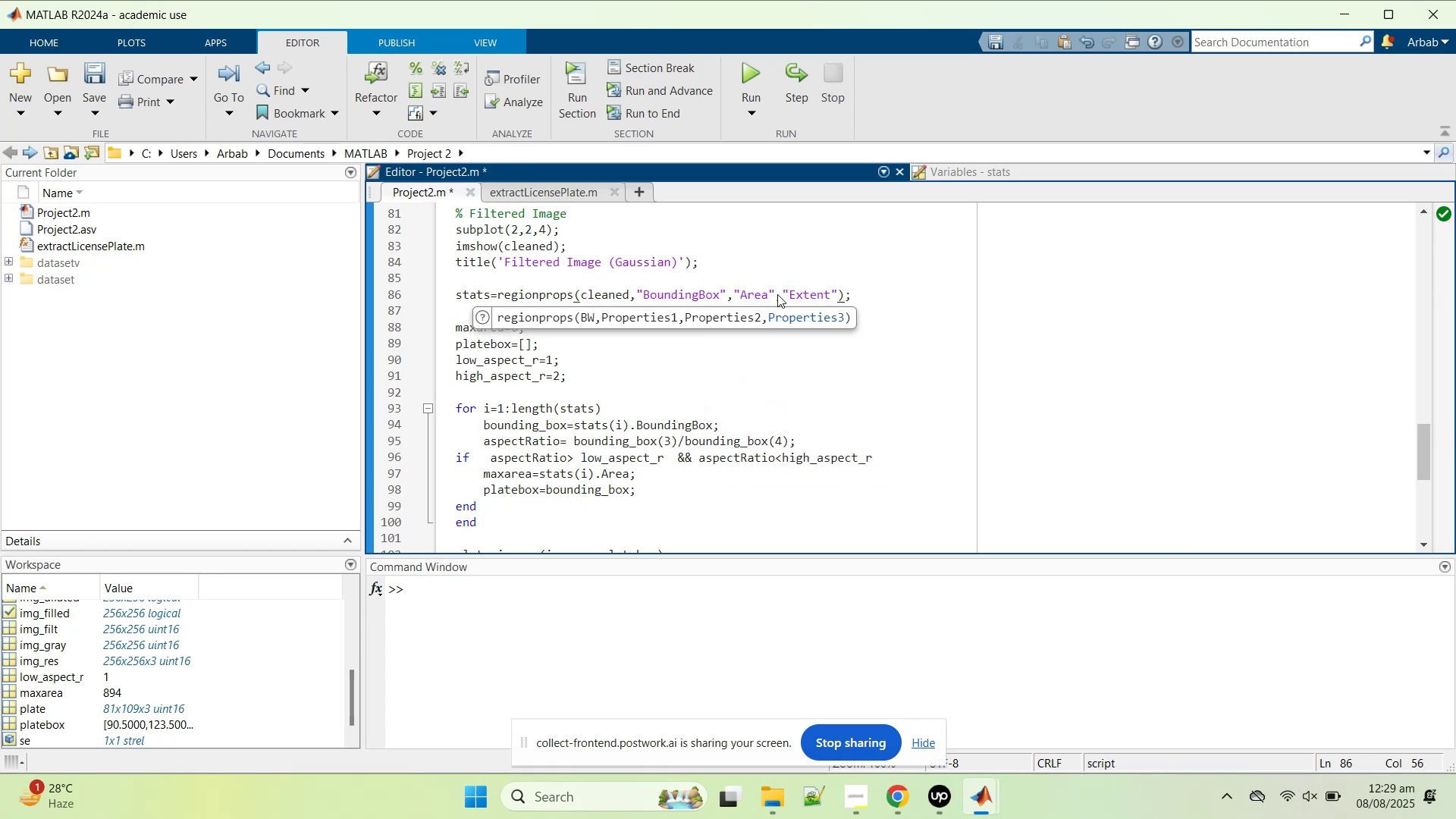 
hold_key(key=ArrowDown, duration=0.61)
 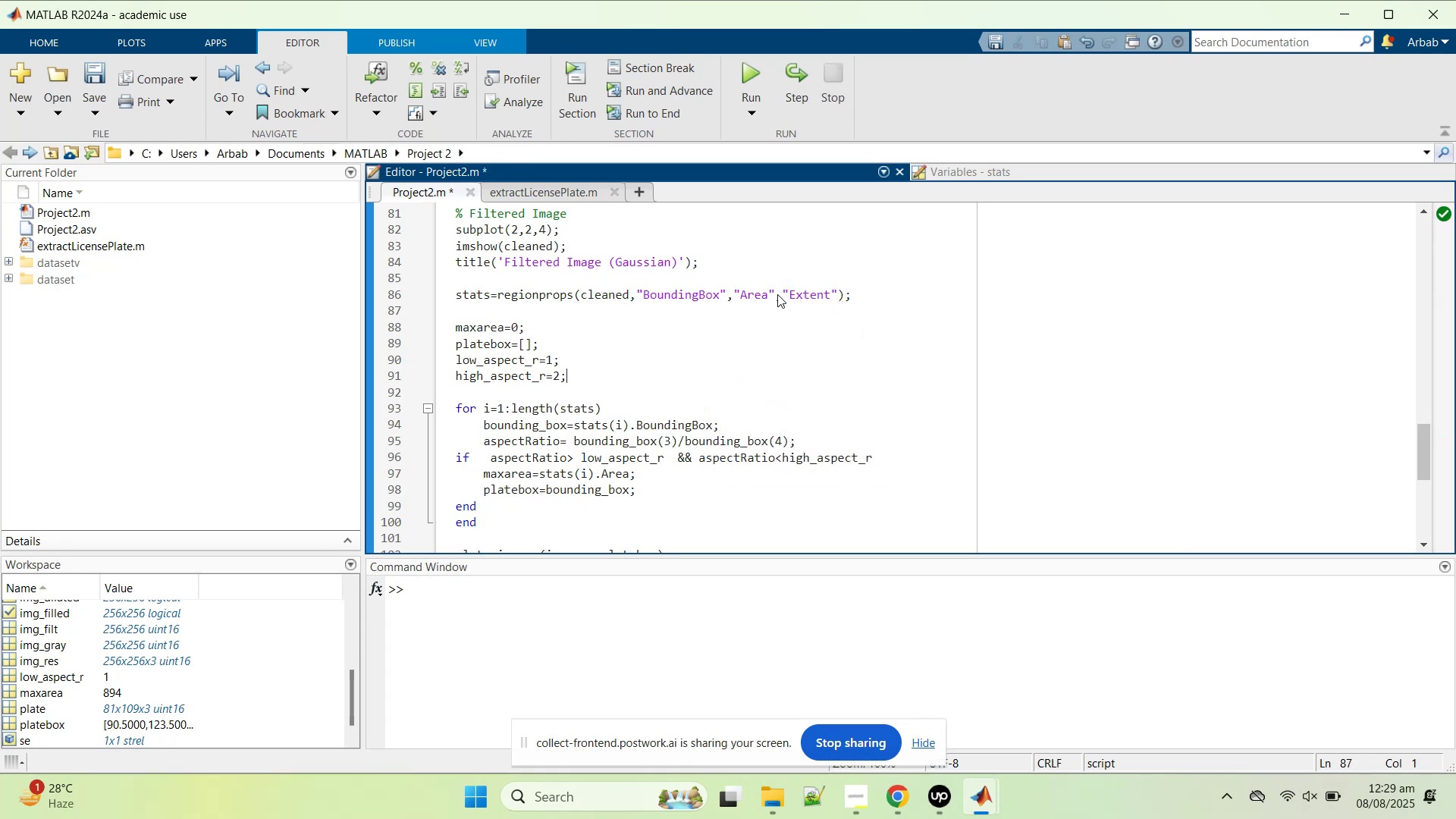 
key(ArrowDown)
 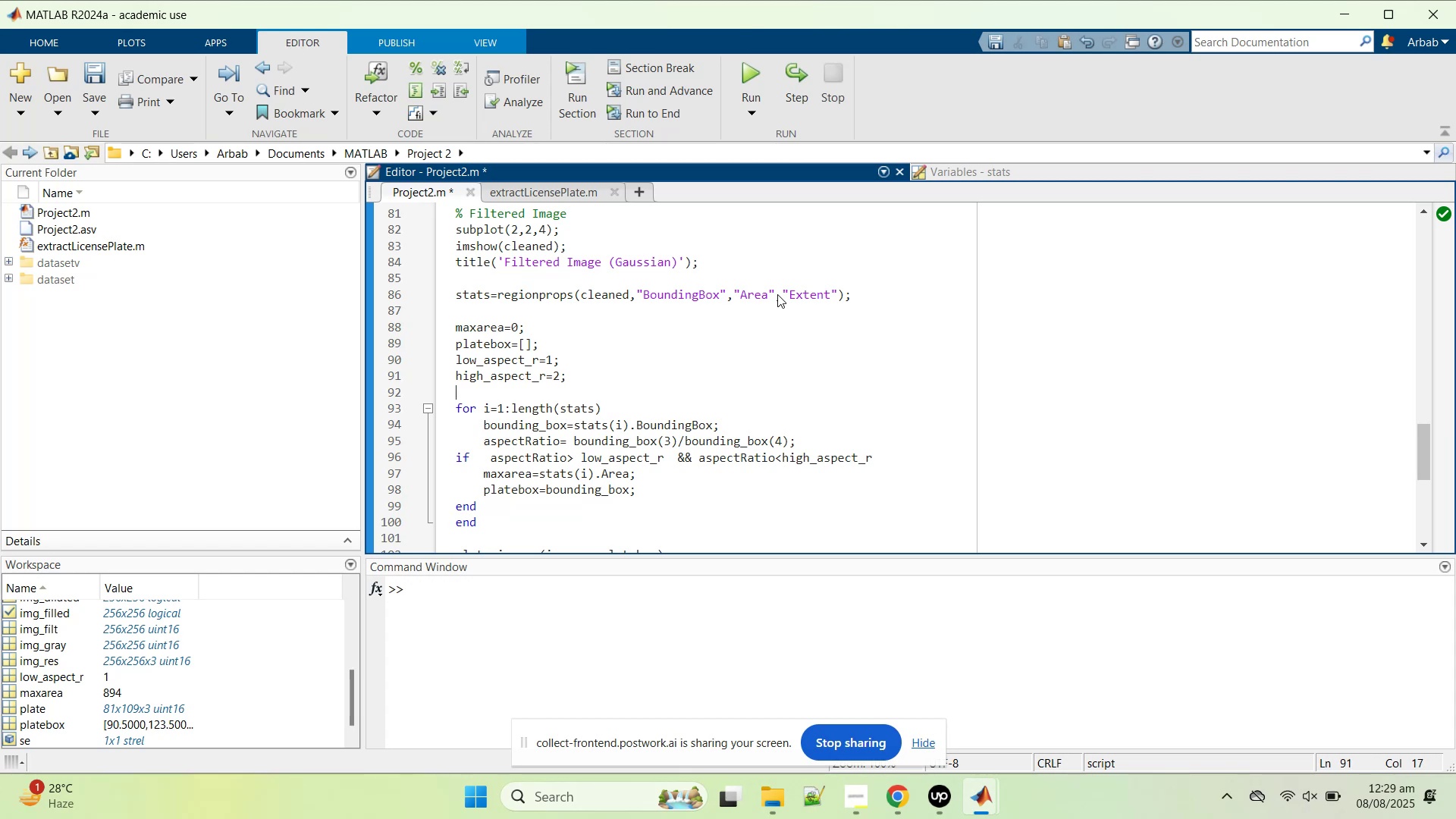 
key(ArrowDown)
 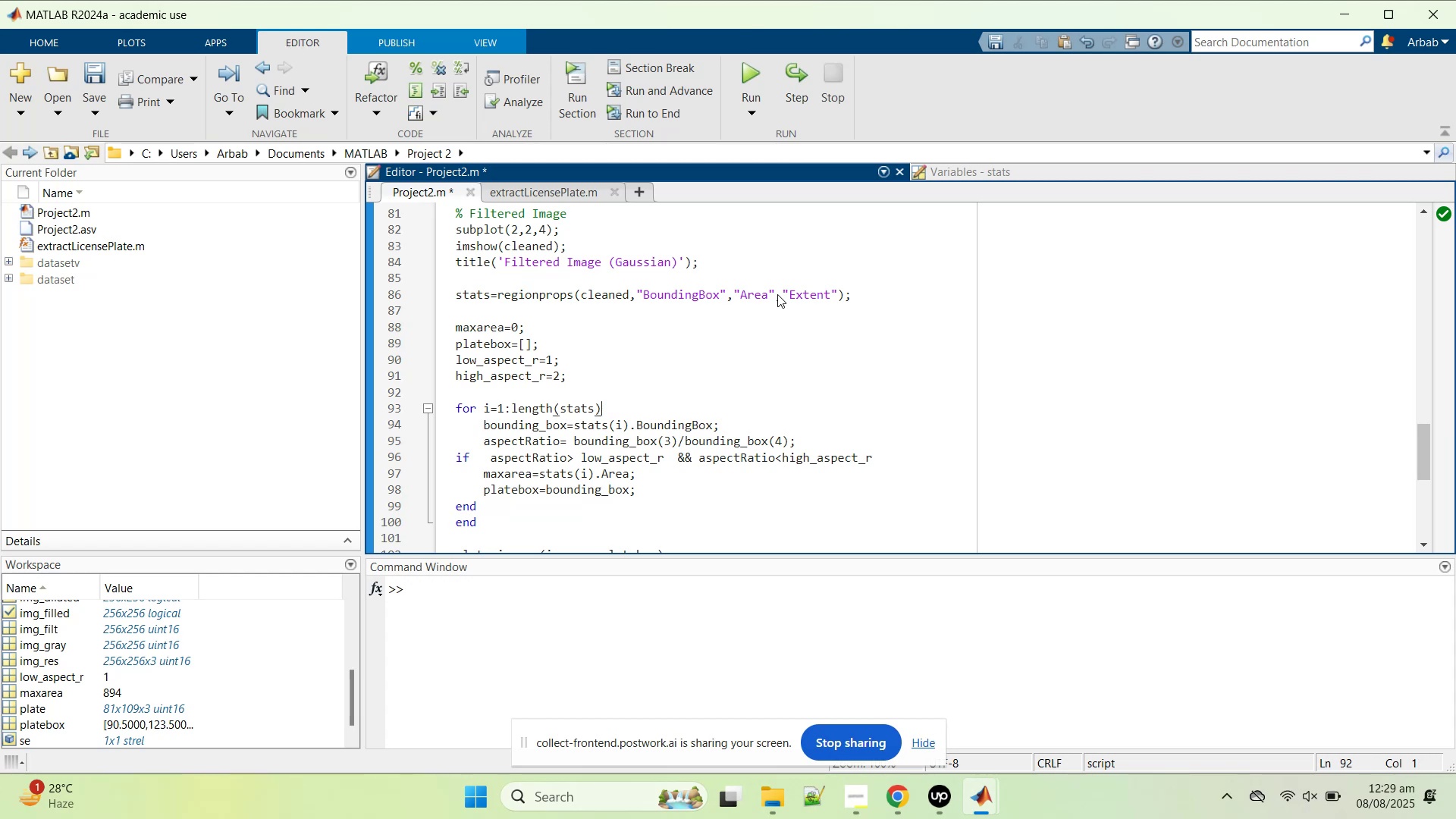 
key(ArrowDown)
 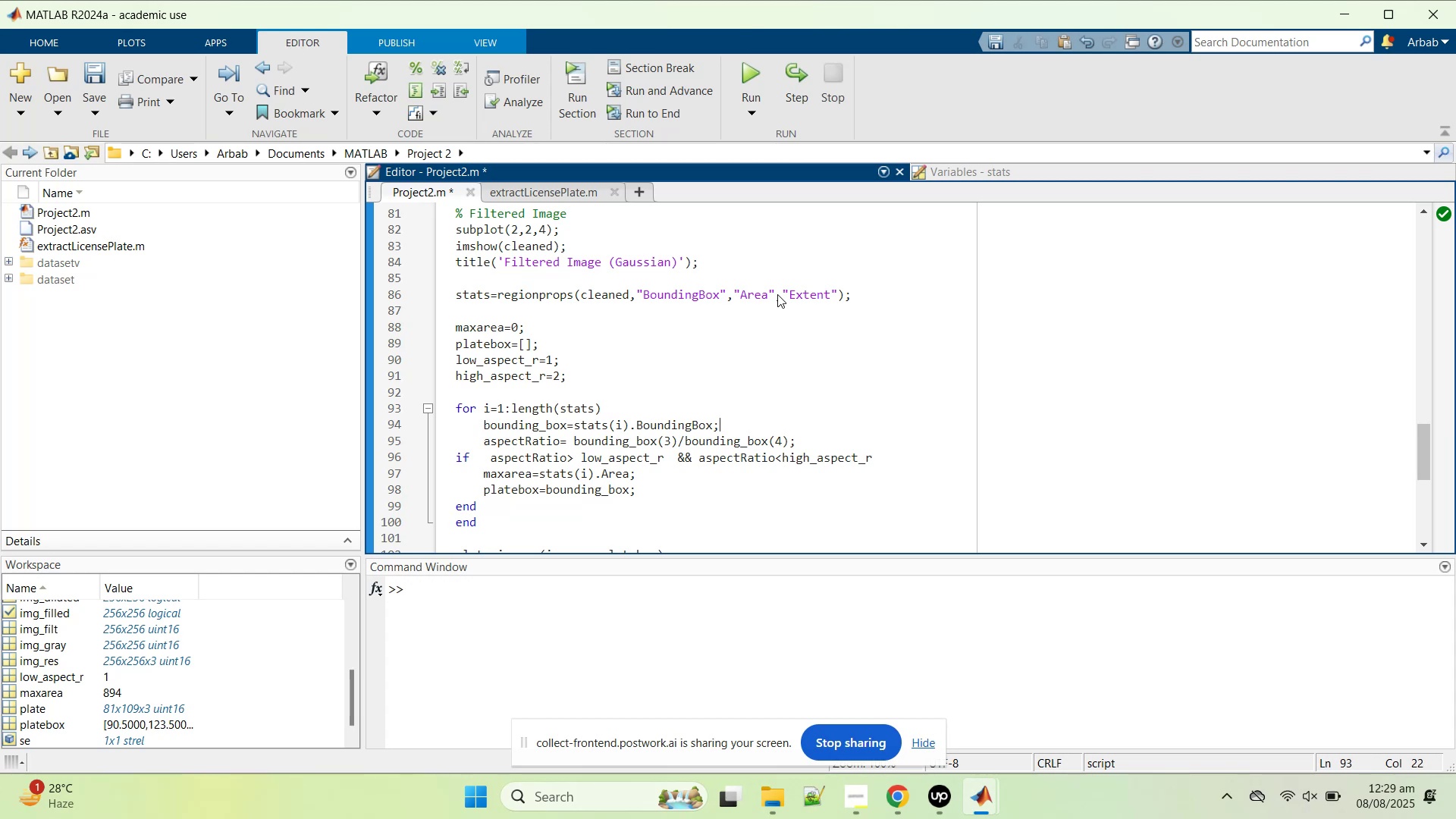 
key(ArrowDown)
 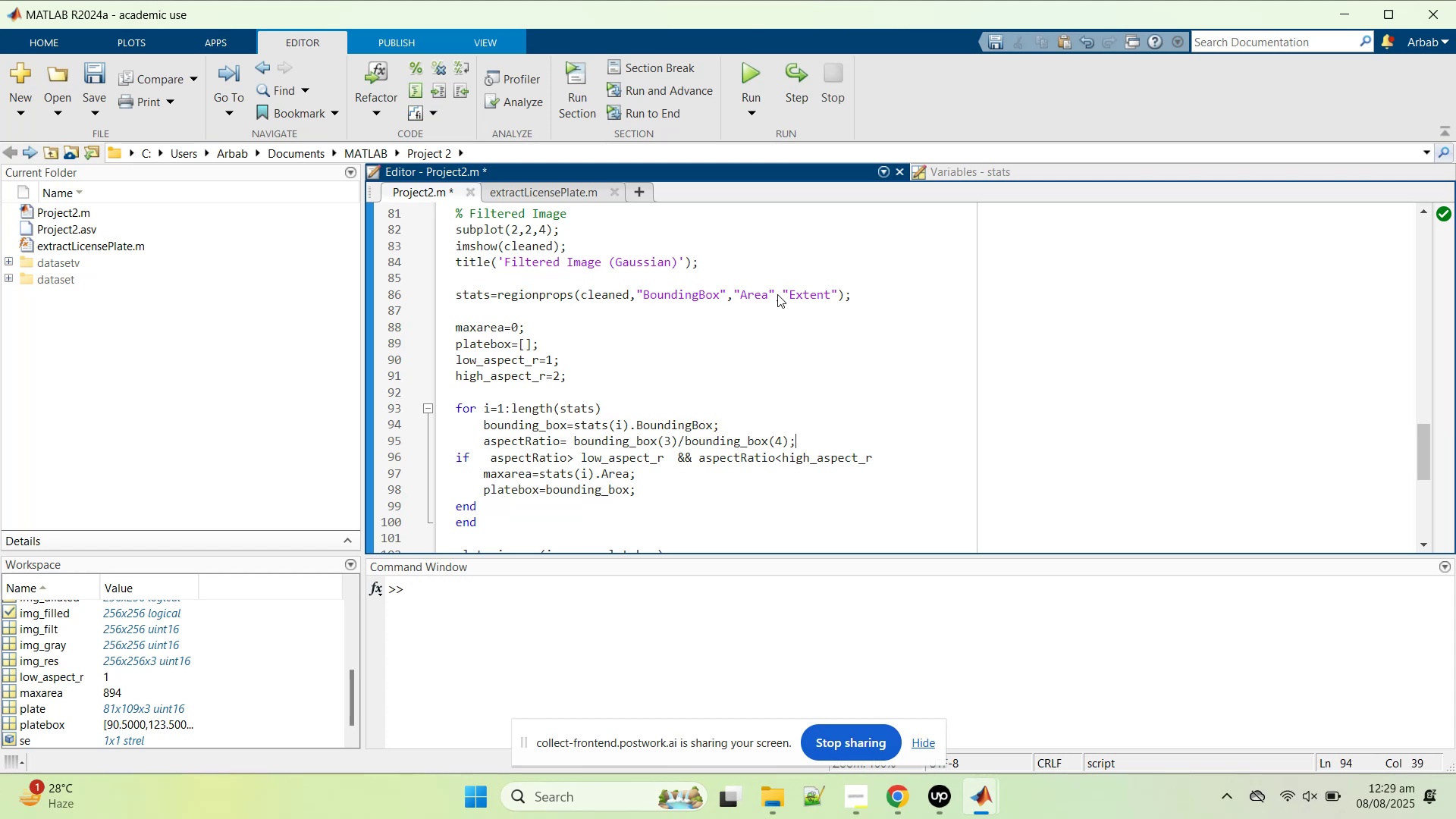 
key(ArrowDown)
 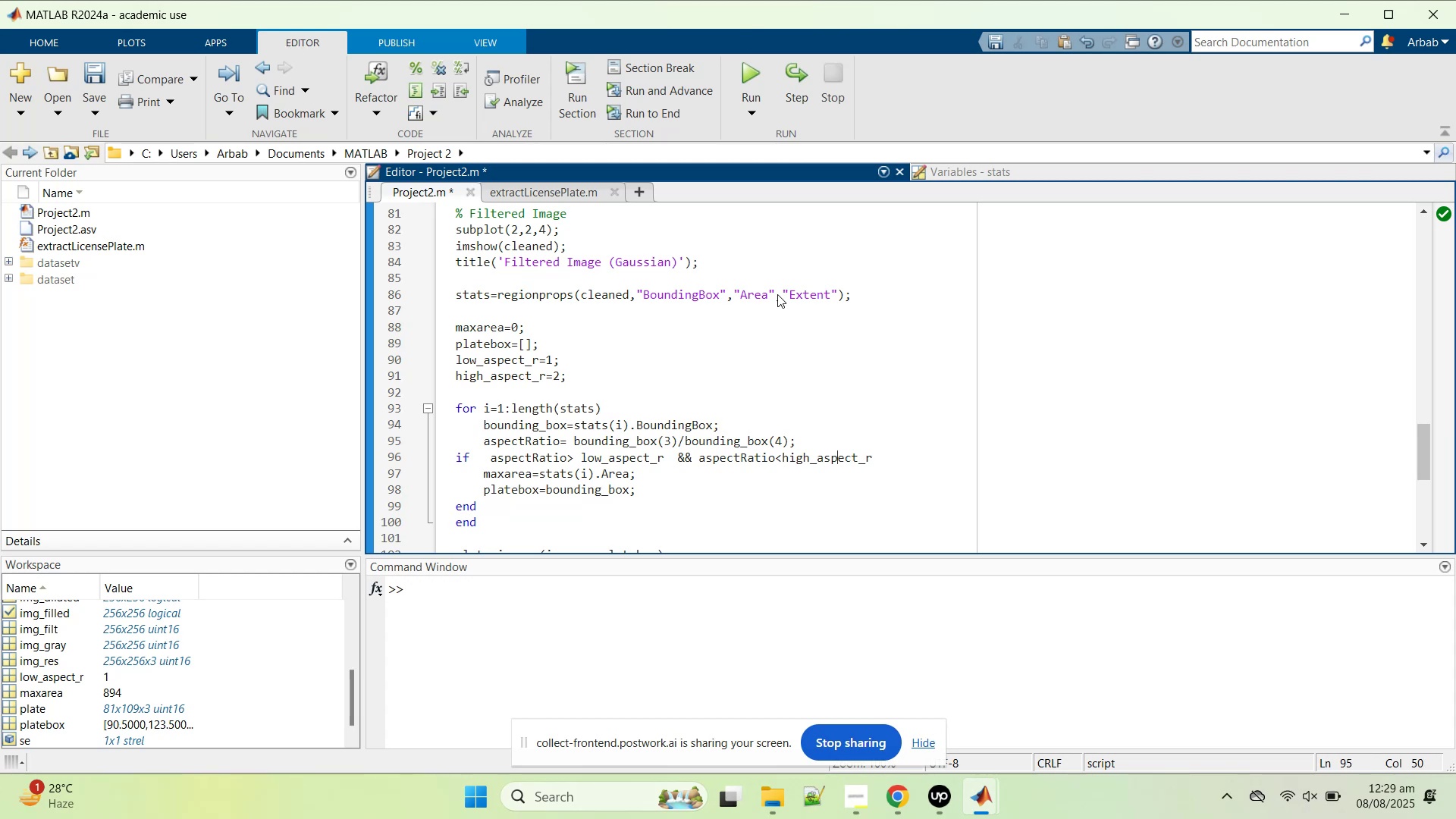 
key(ArrowDown)
 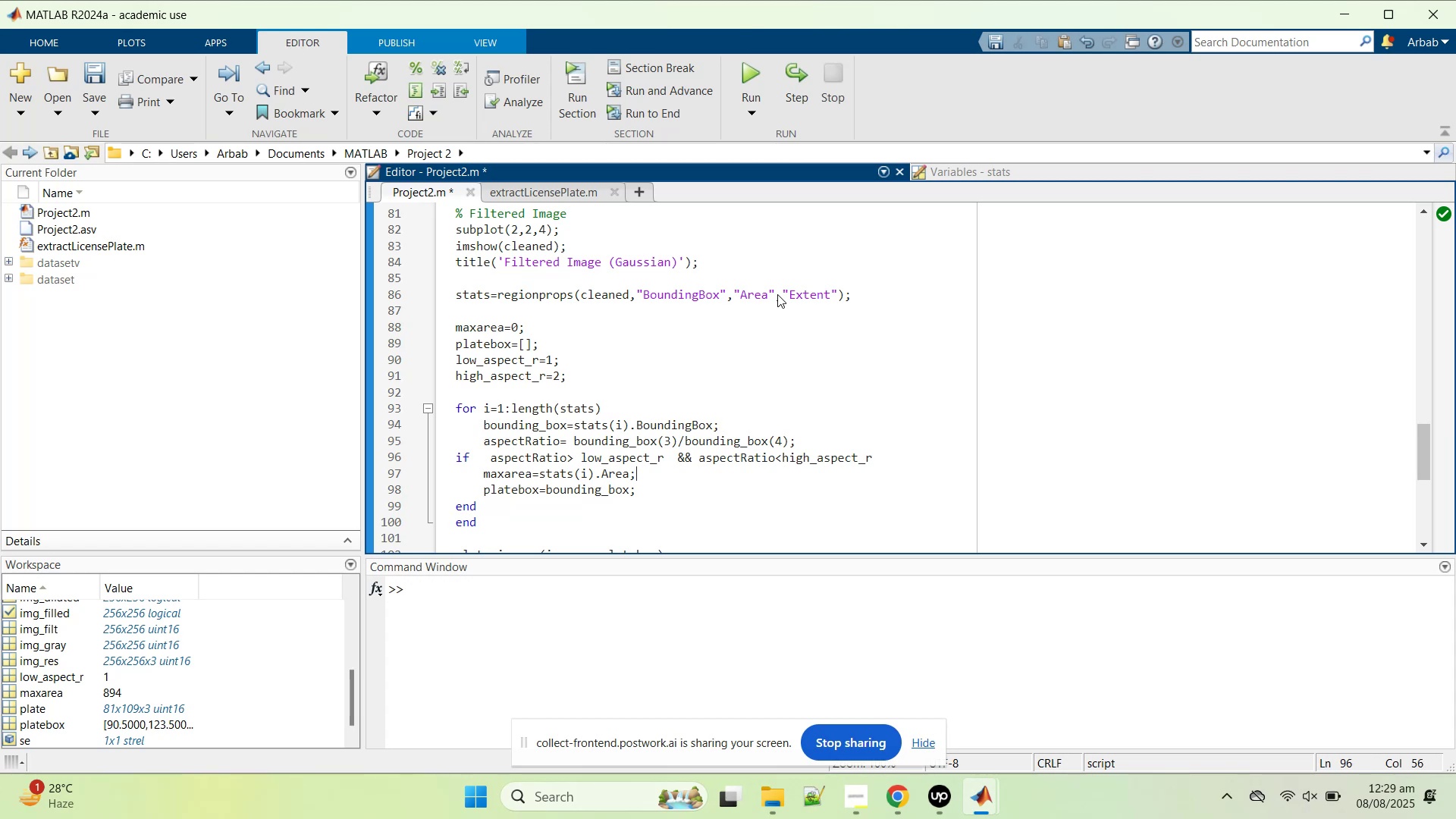 
key(ArrowUp)
 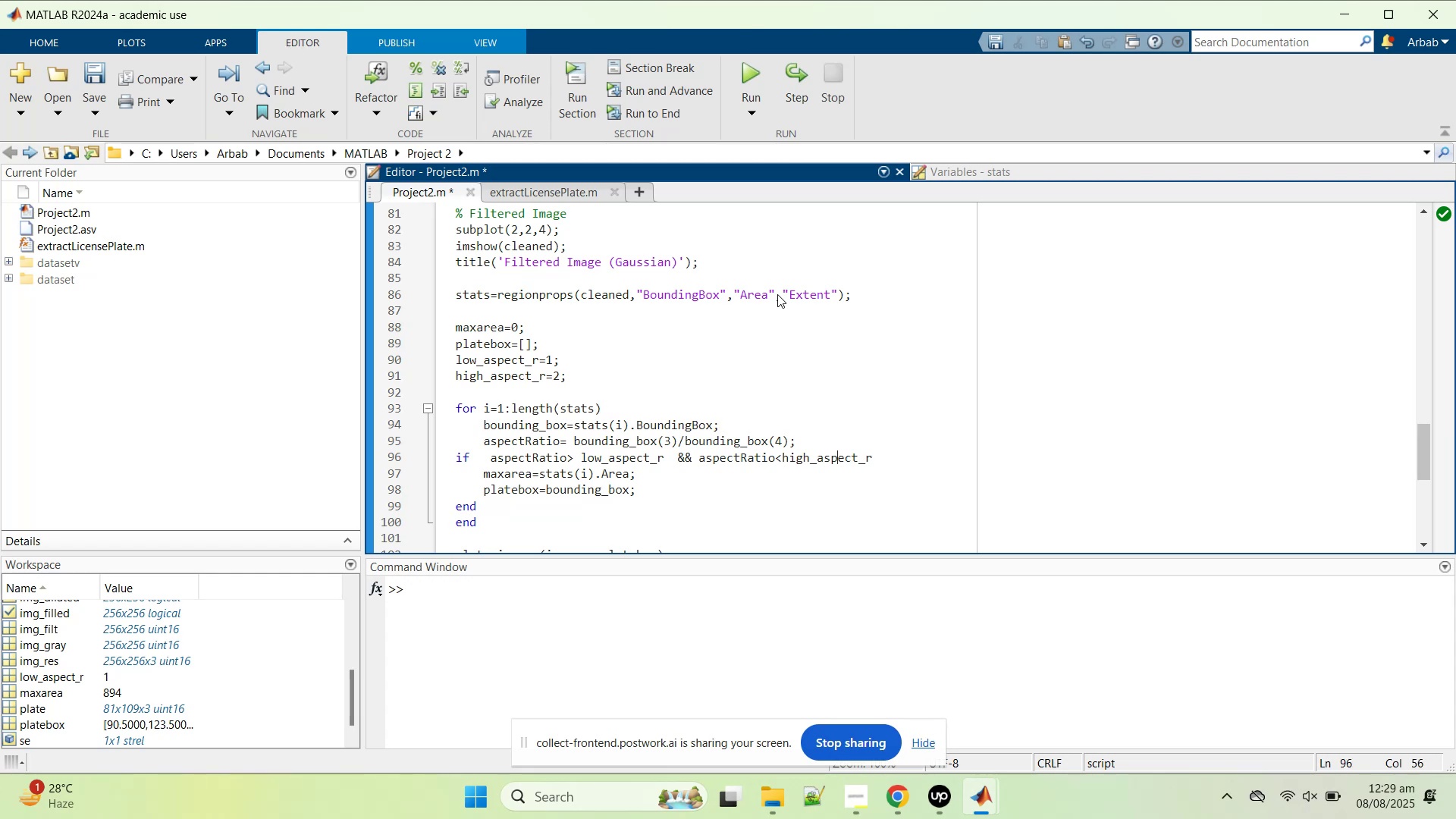 
key(ArrowUp)
 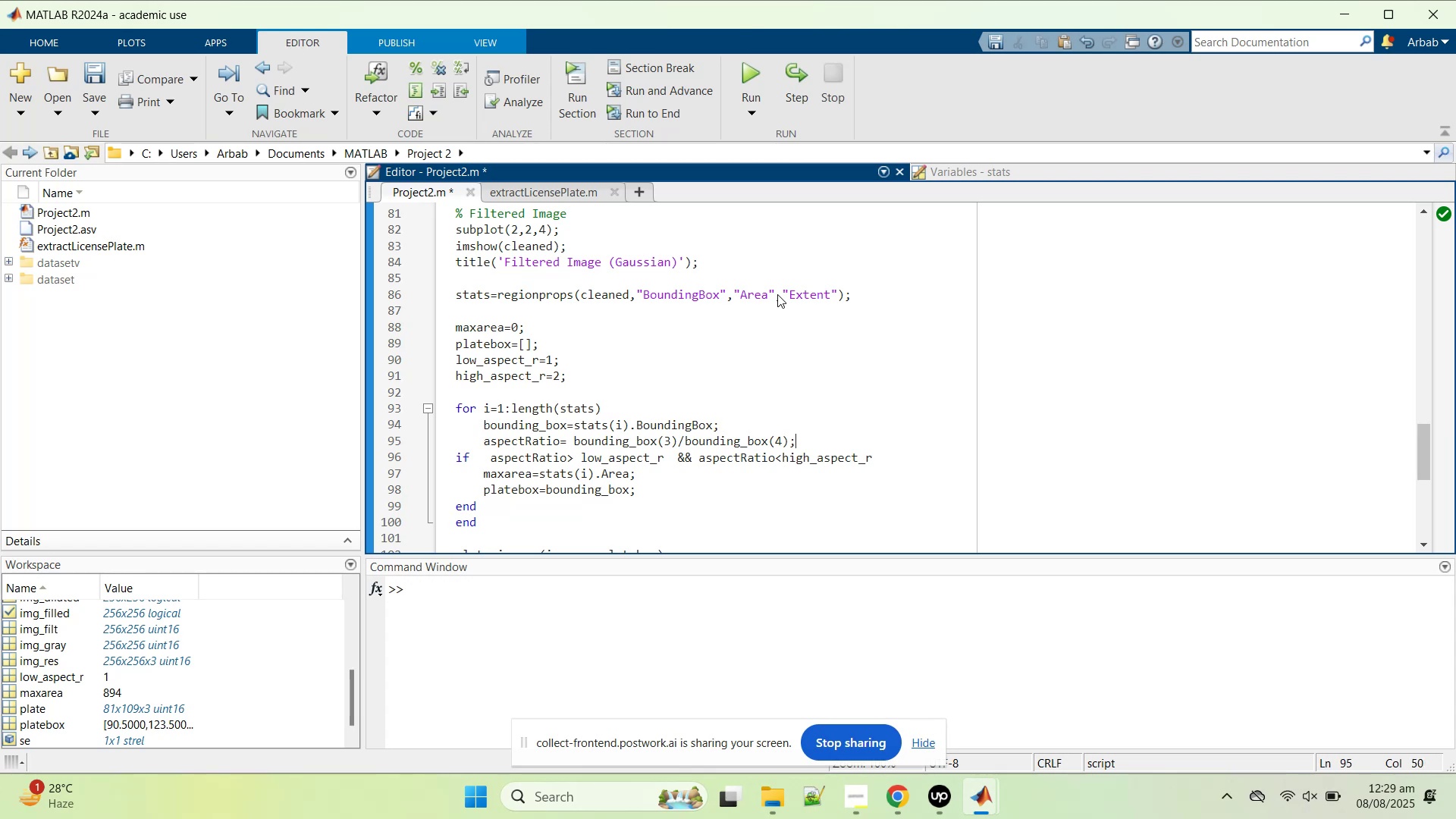 
key(ArrowDown)
 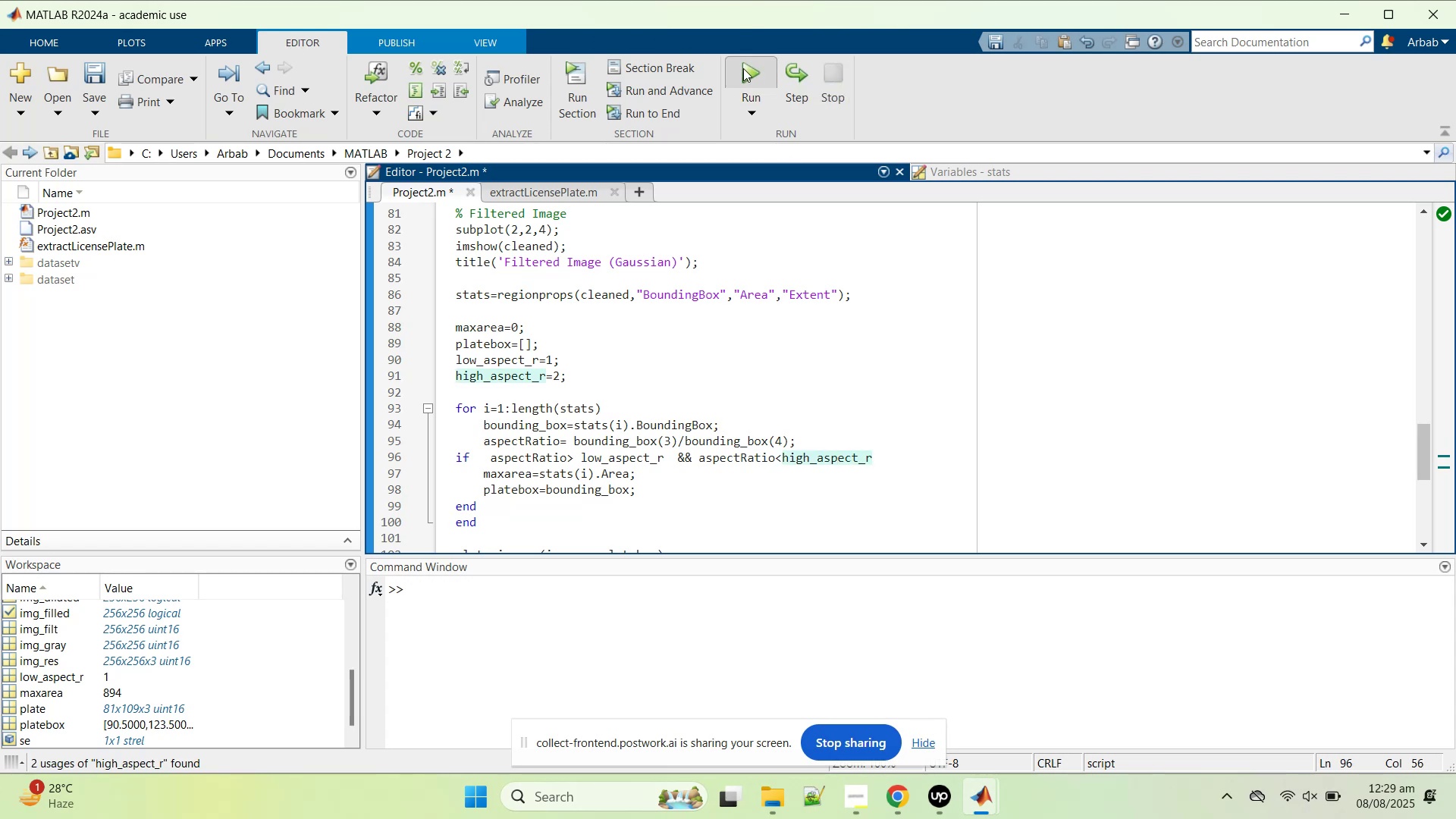 
wait(7.9)
 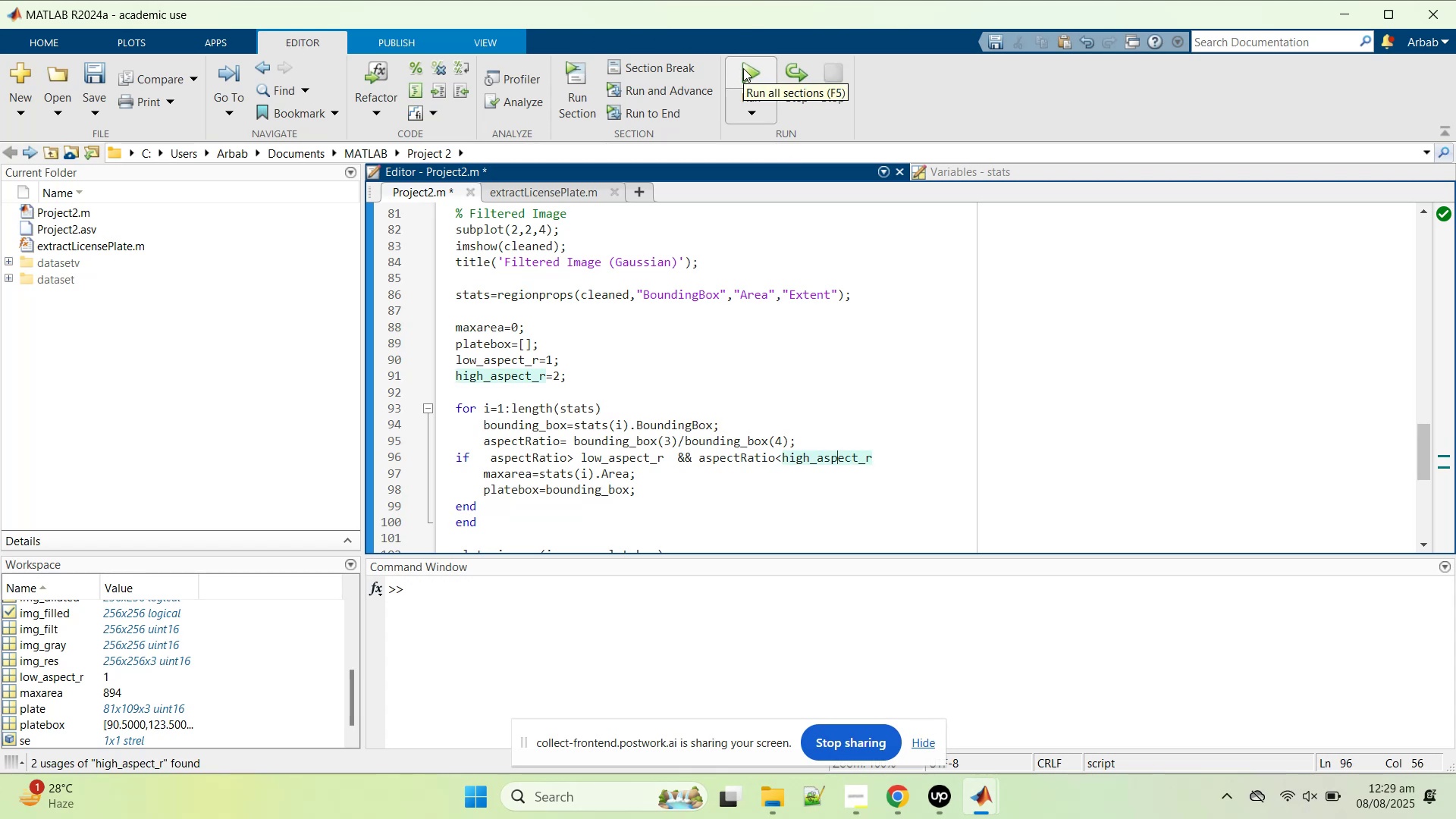 
left_click([743, 68])
 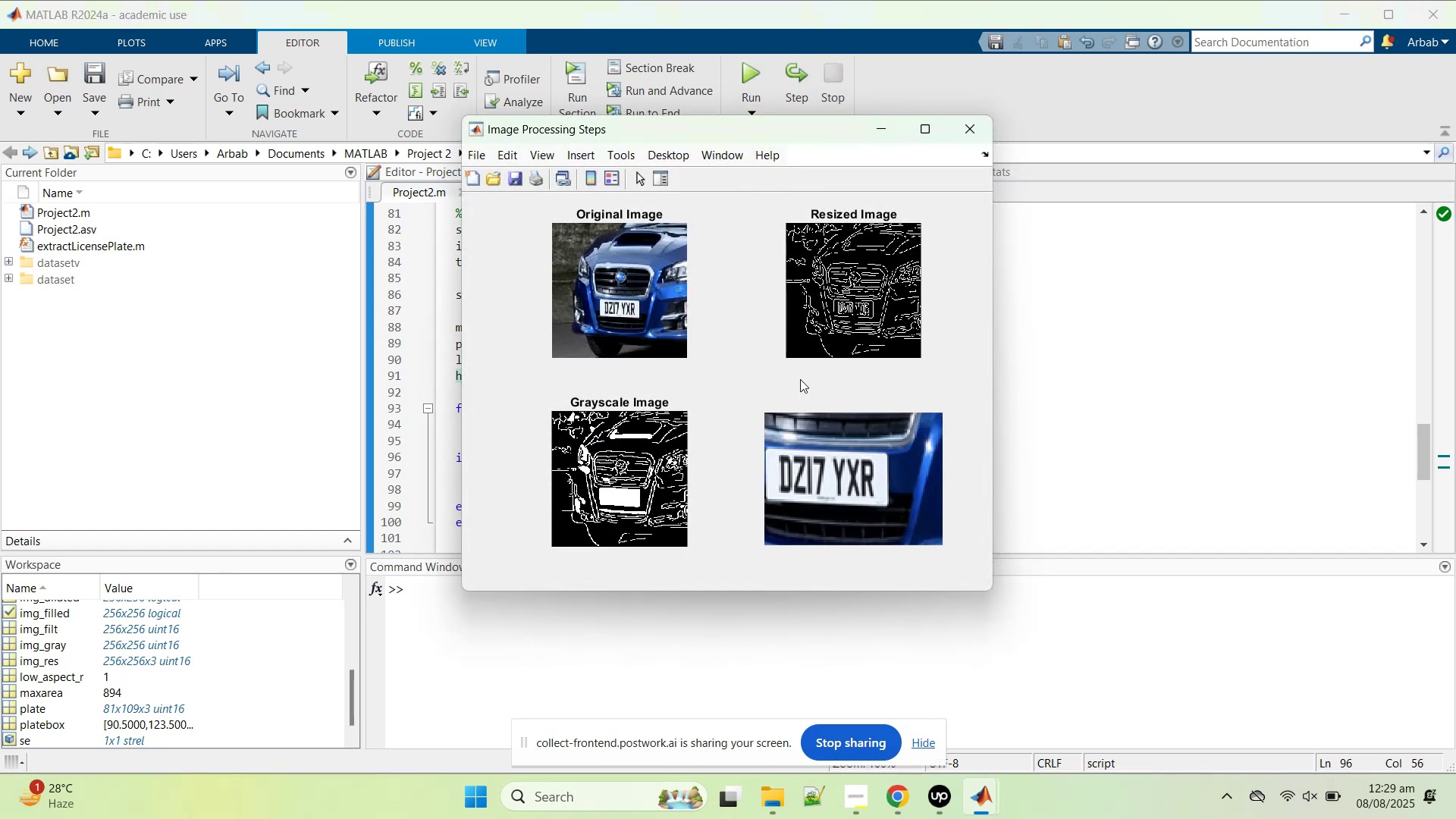 
left_click([1045, 375])
 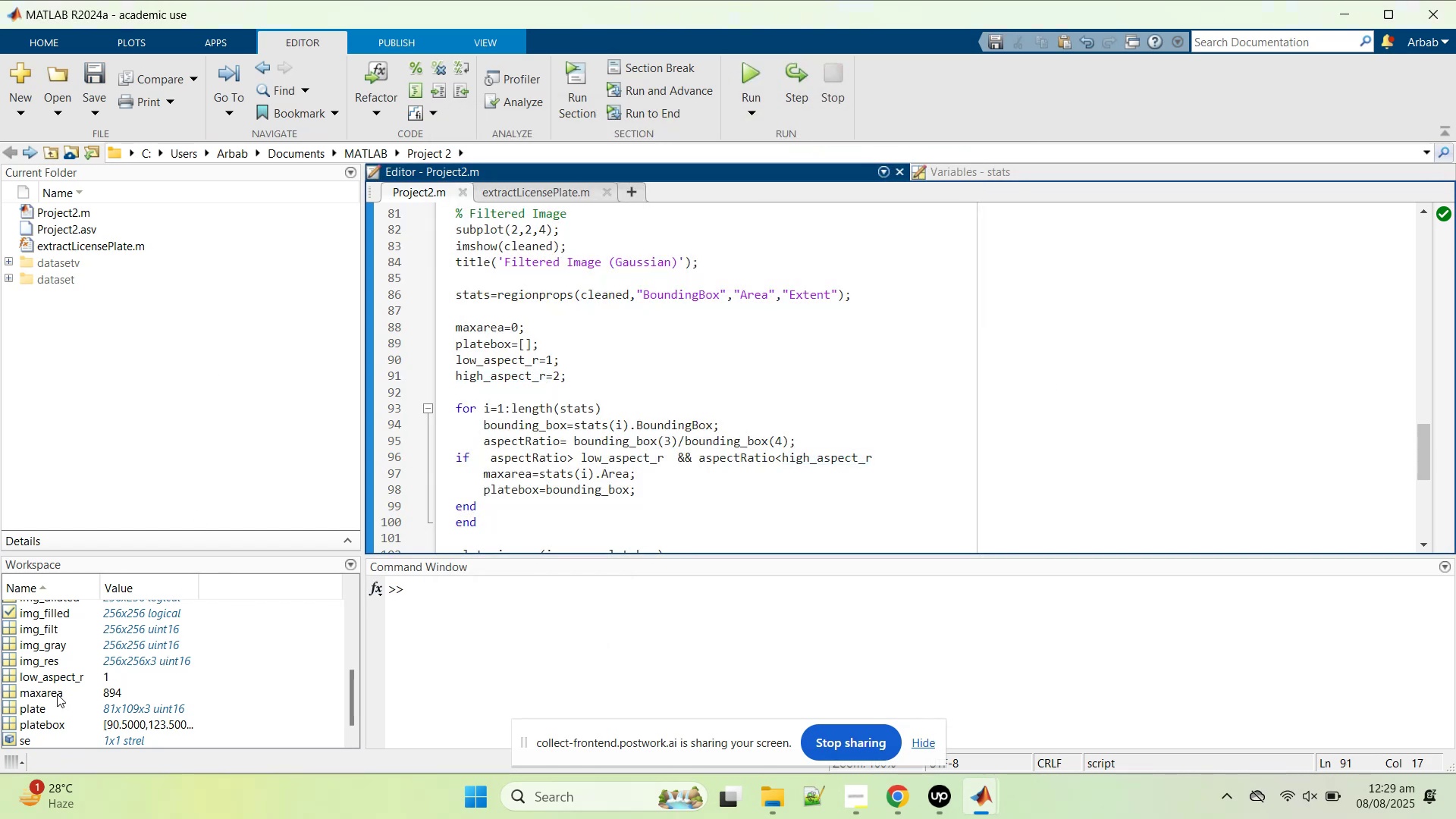 
scroll: coordinate [30, 698], scroll_direction: down, amount: 3.0
 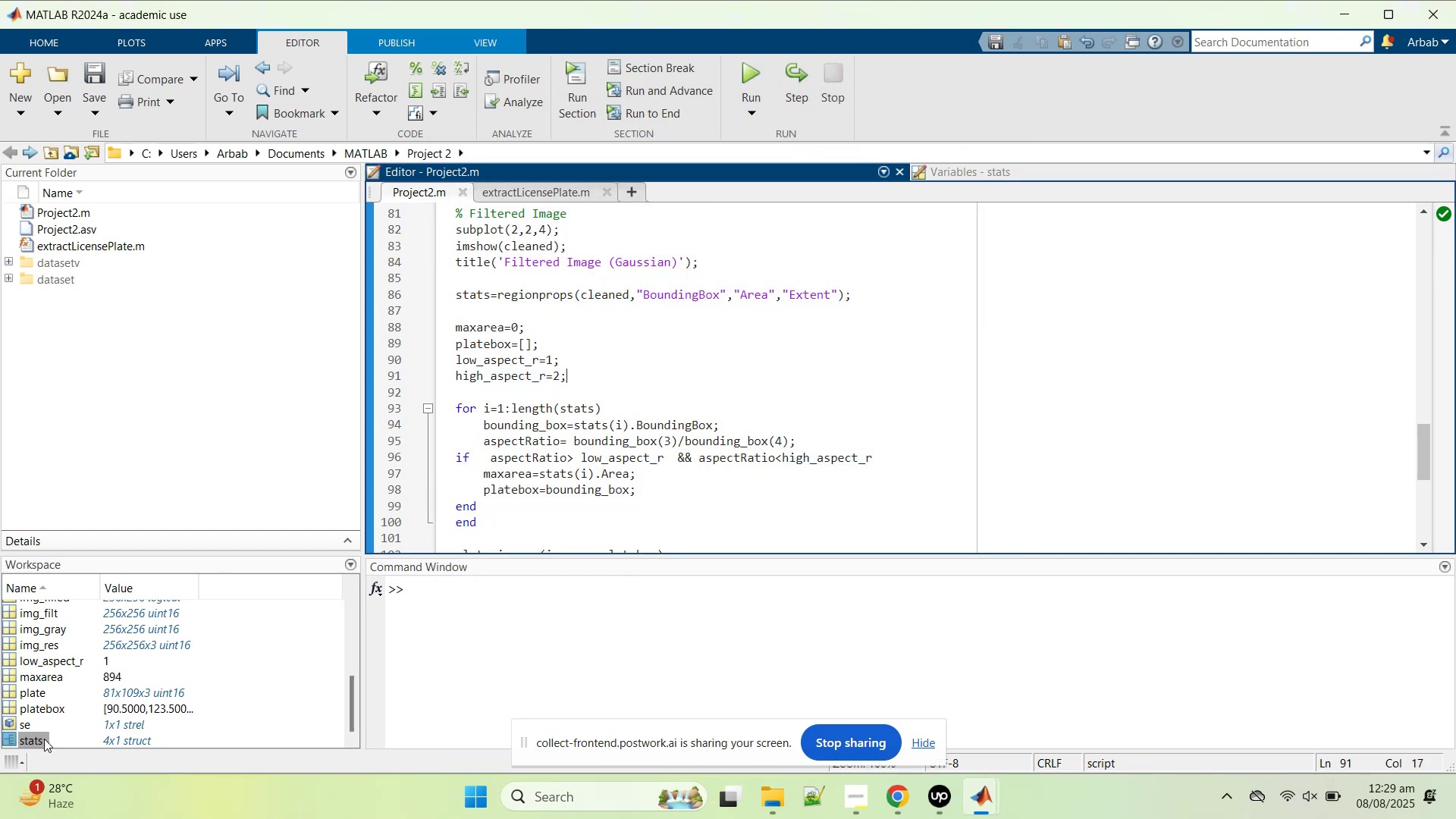 
double_click([44, 739])
 